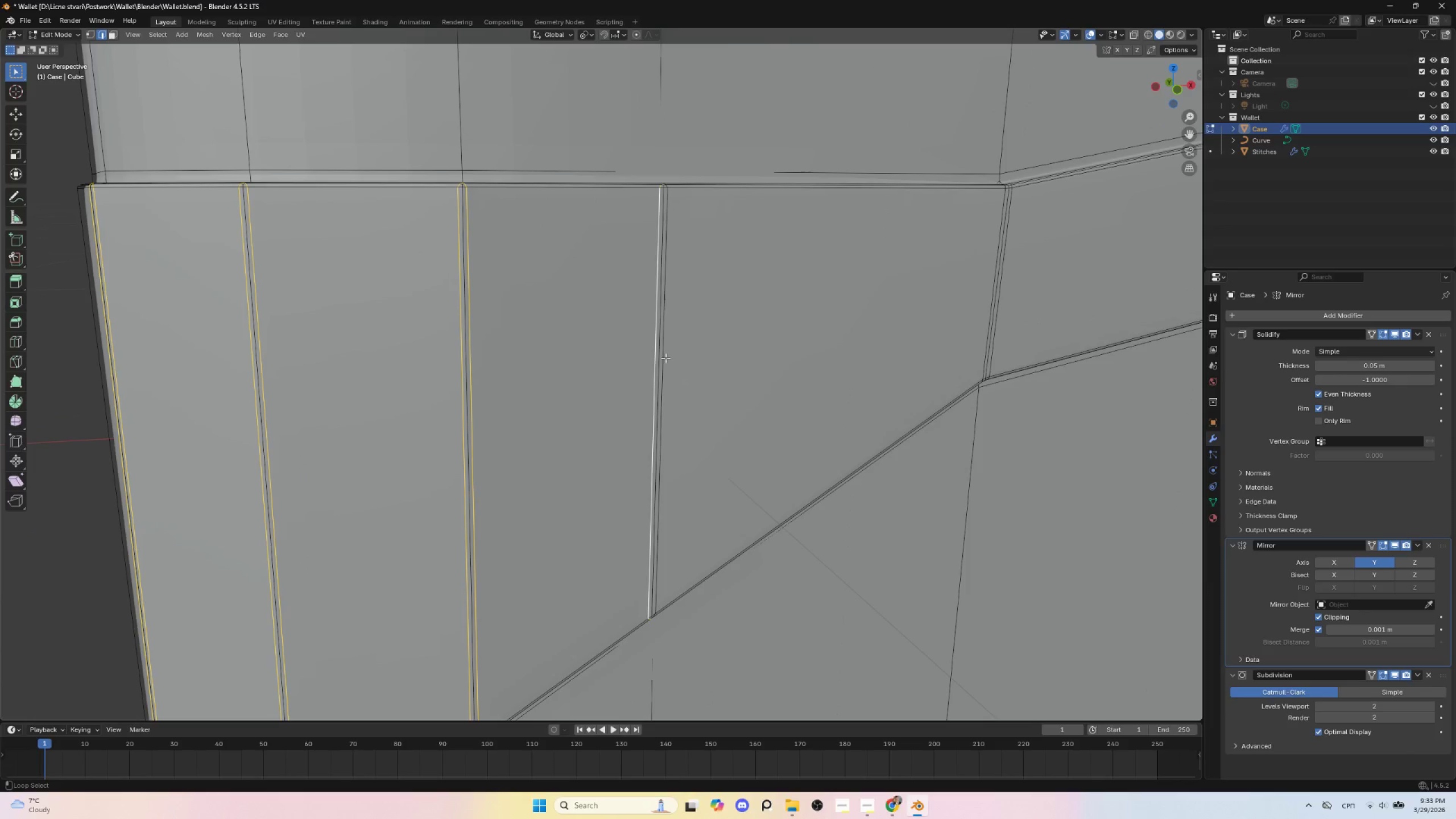 
key(Alt+Shift+ShiftLeft)
 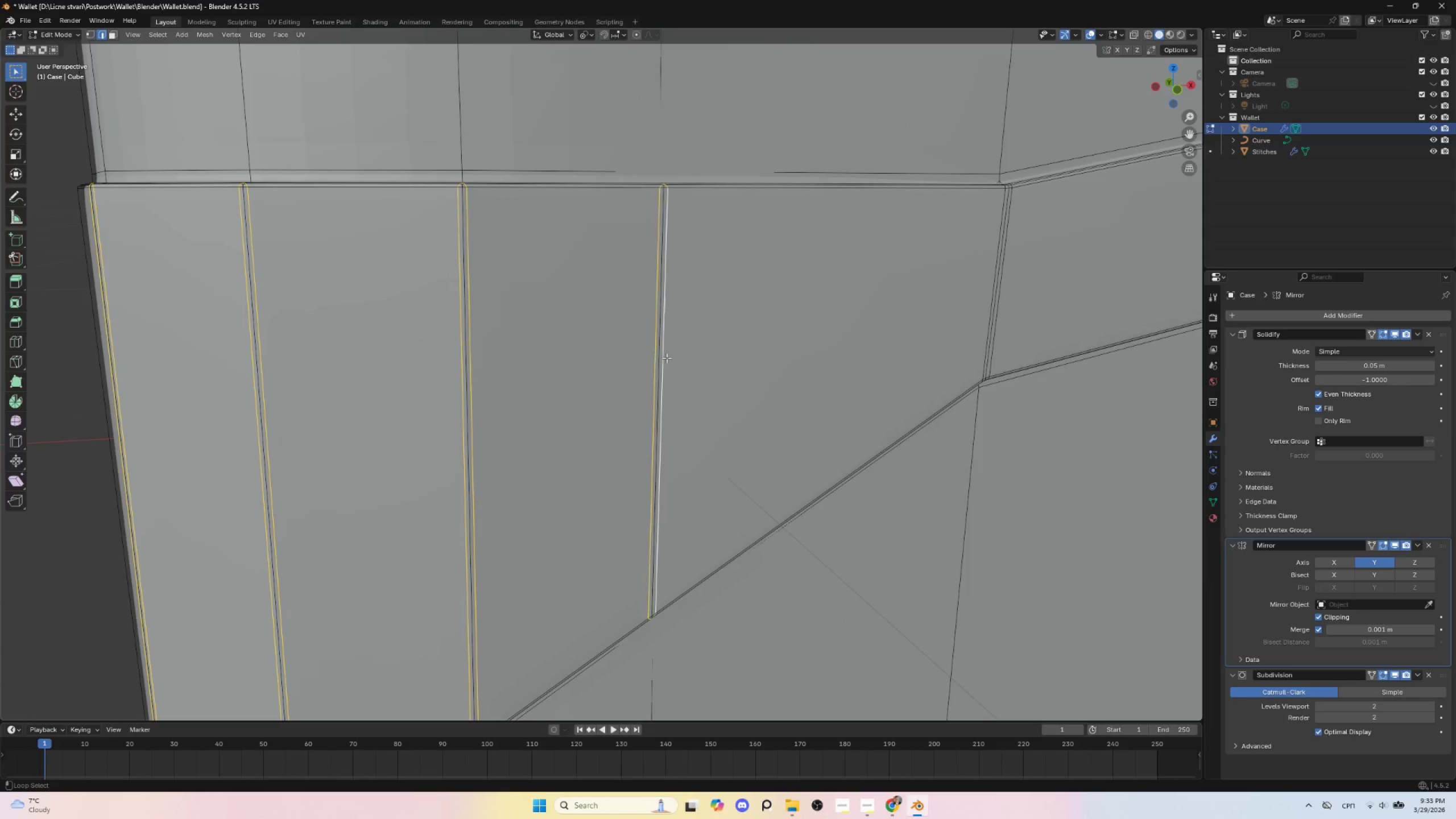 
key(Alt+Shift+ShiftLeft)
 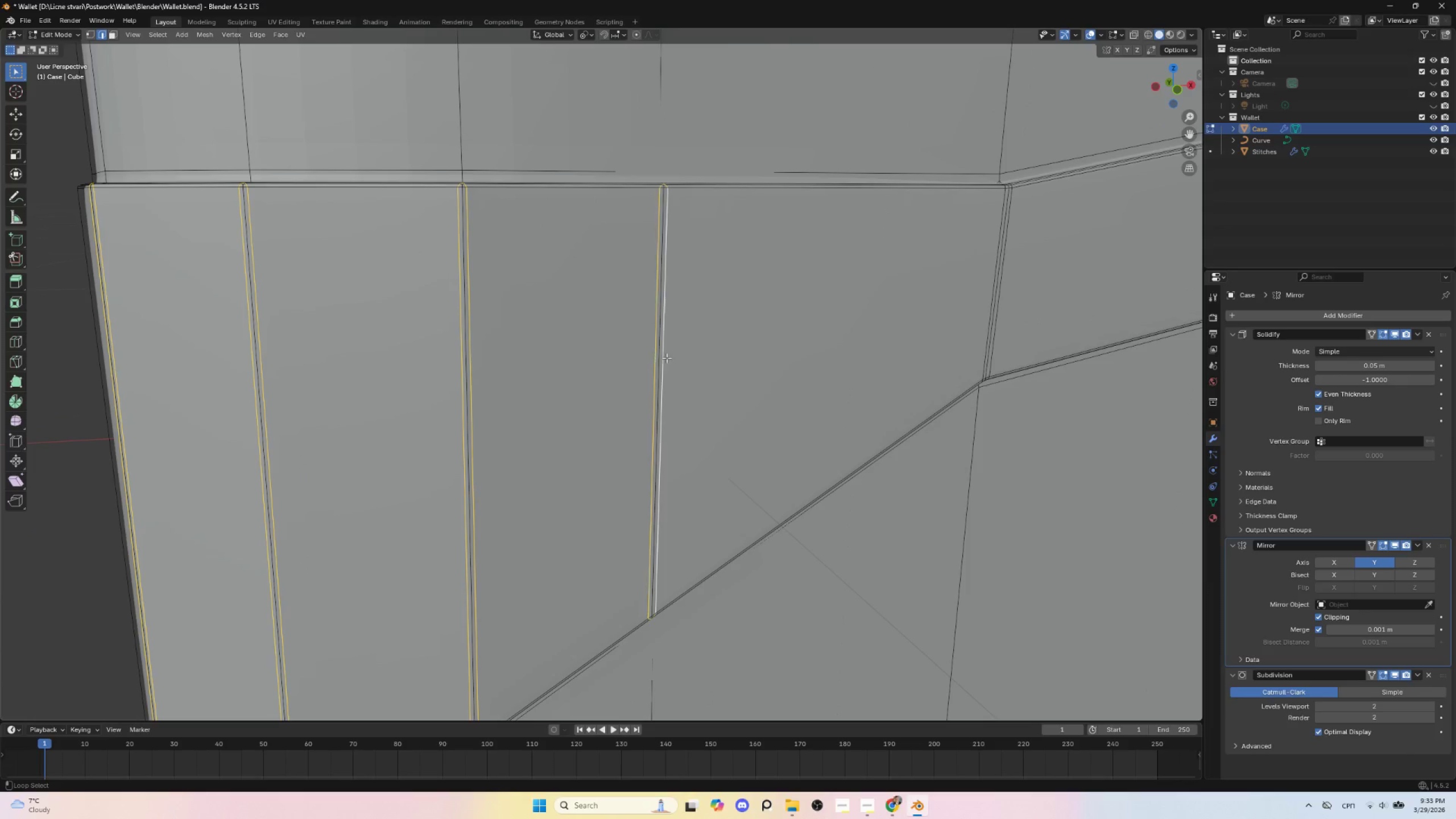 
key(Alt+Shift+ShiftLeft)
 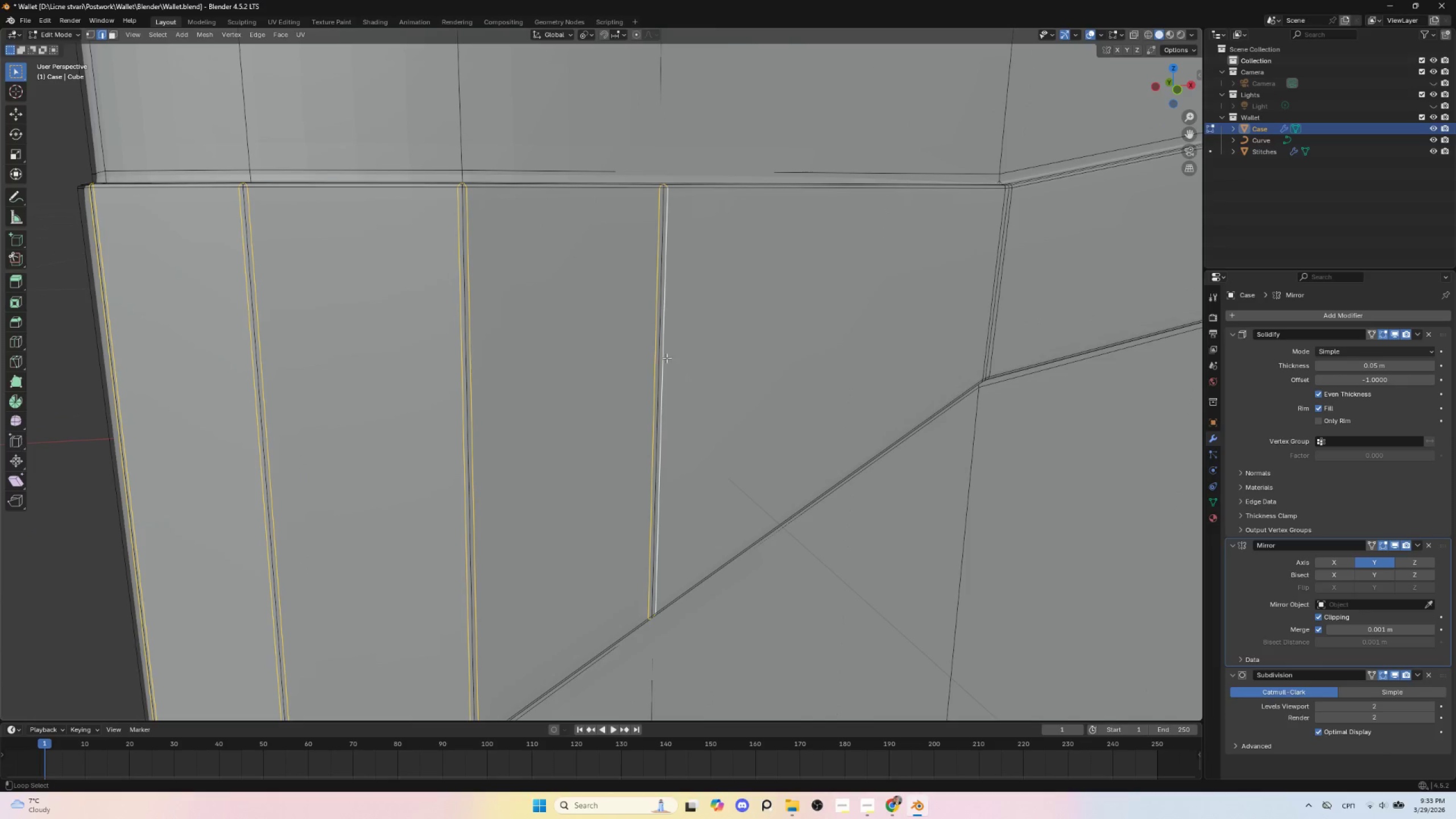 
key(Alt+Shift+ShiftLeft)
 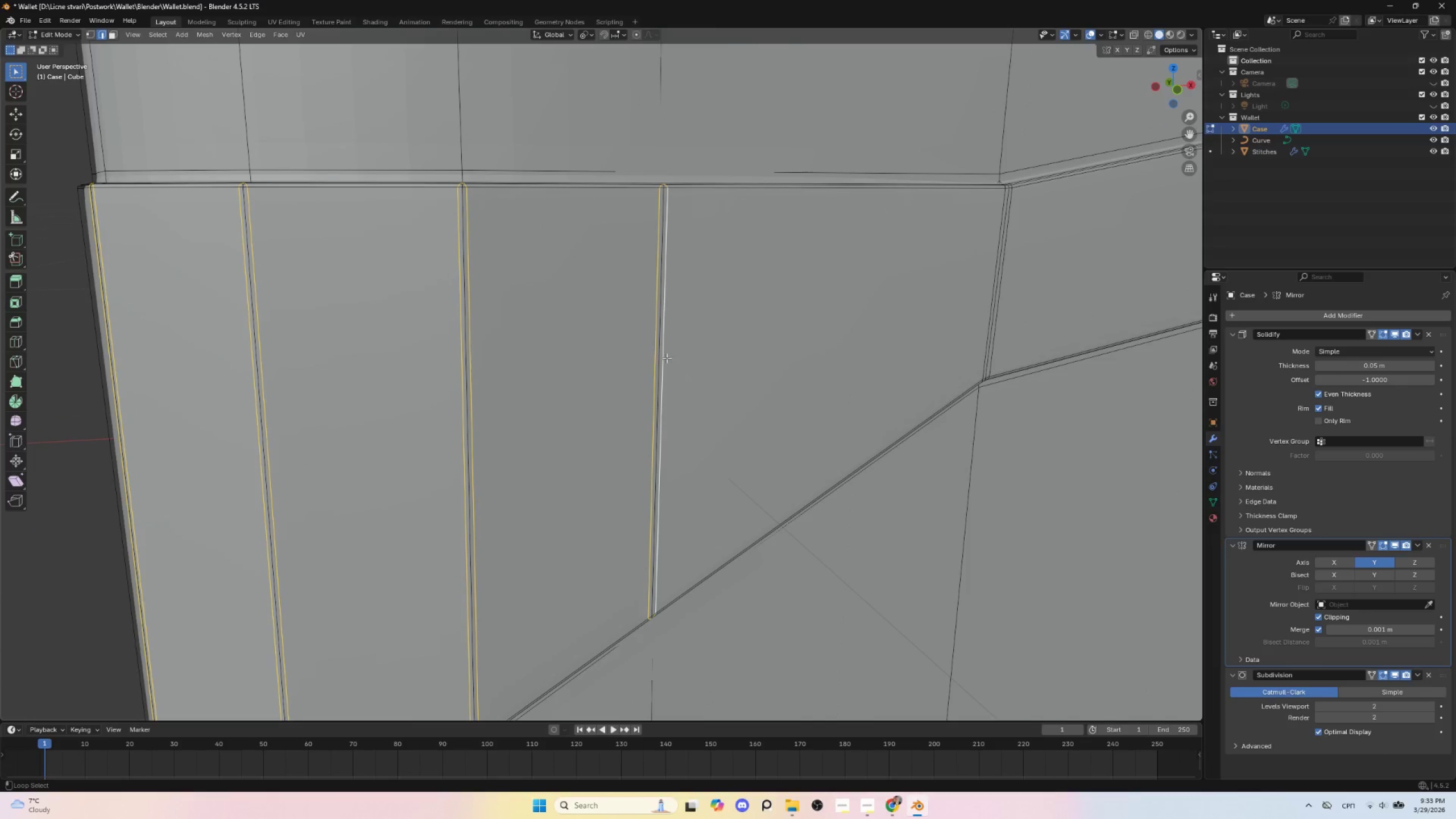 
key(Alt+Shift+ShiftLeft)
 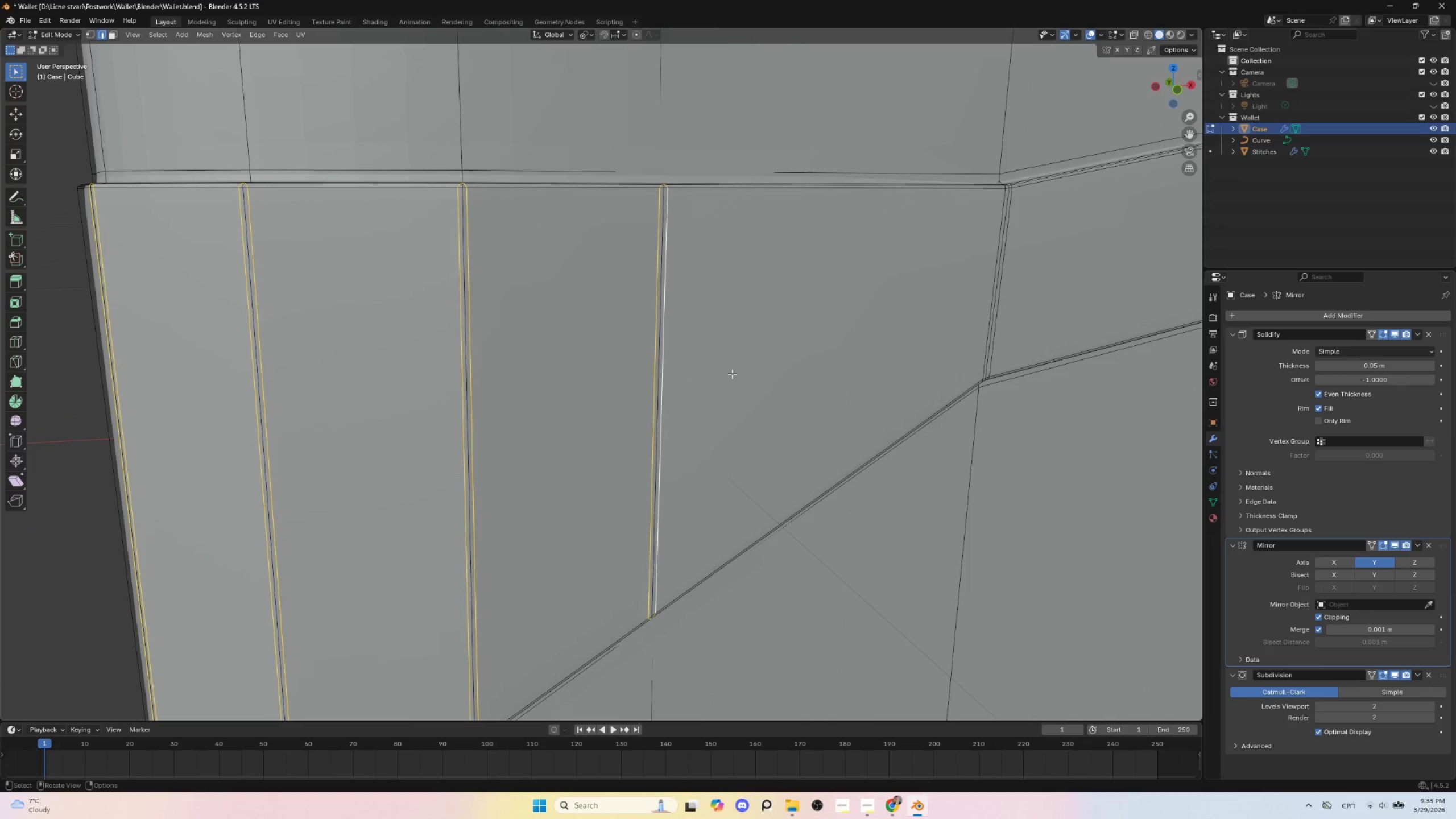 
key(Alt+Shift+ShiftLeft)
 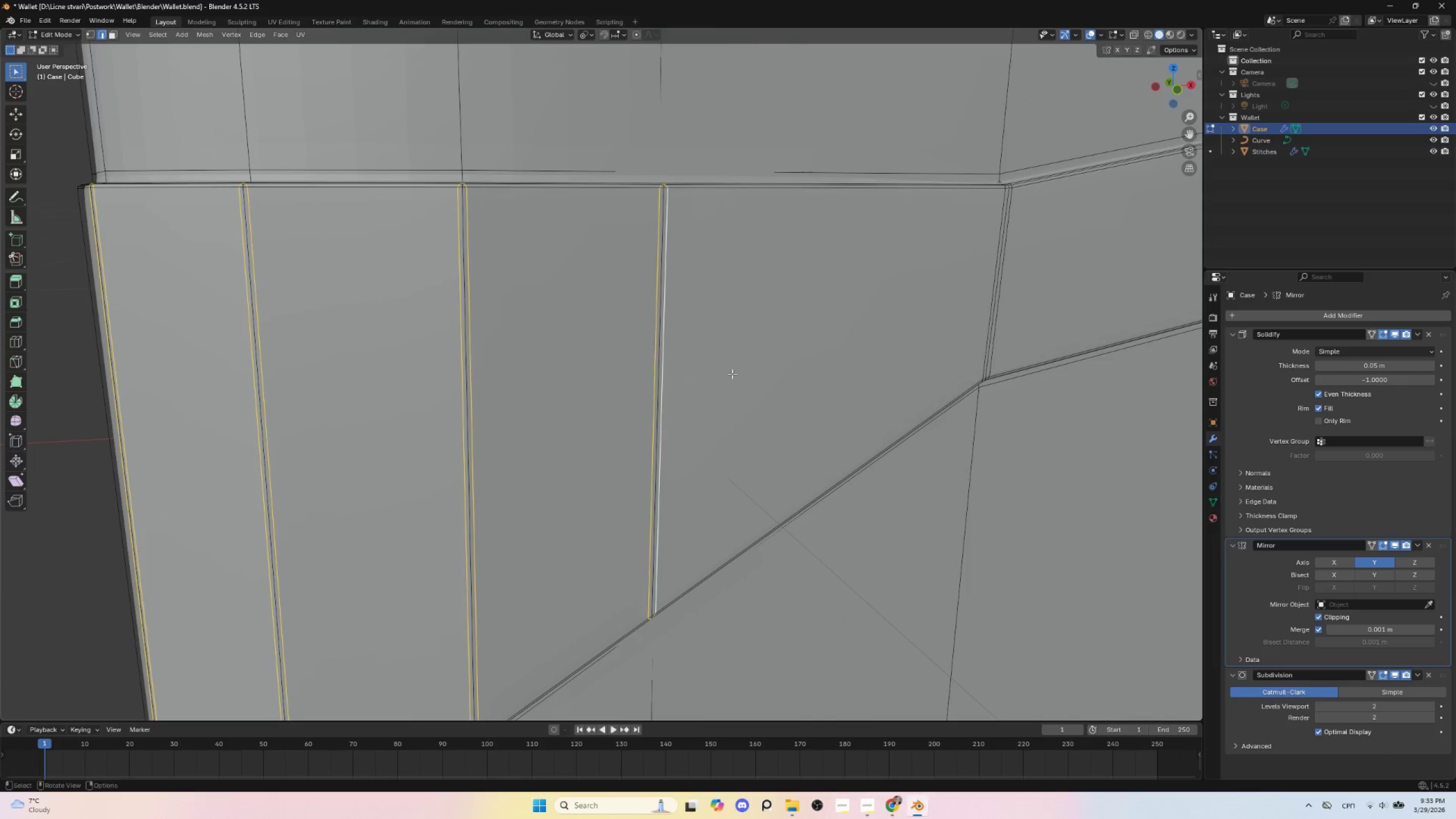 
key(Alt+Shift+ShiftLeft)
 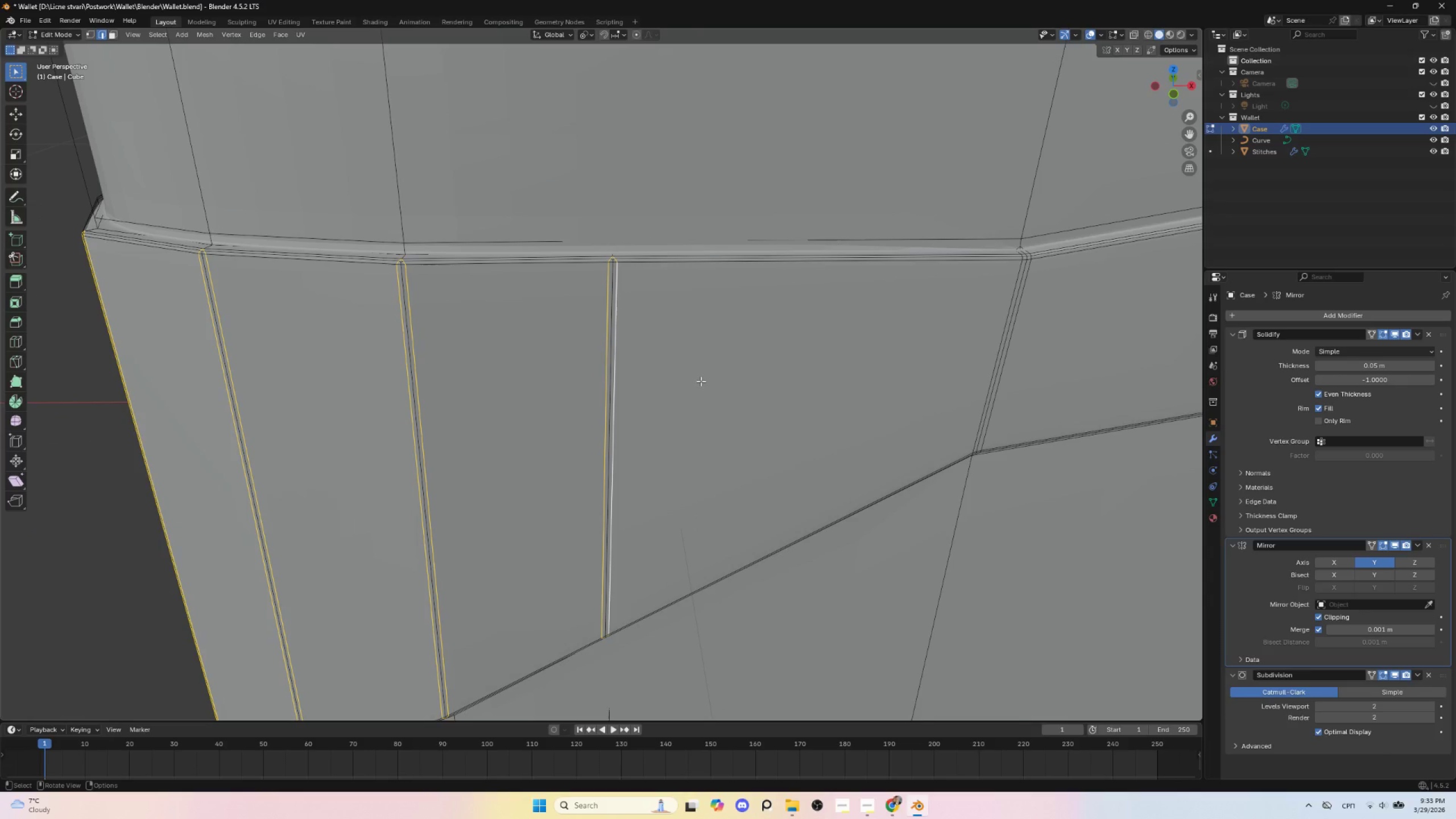 
key(Delete)
 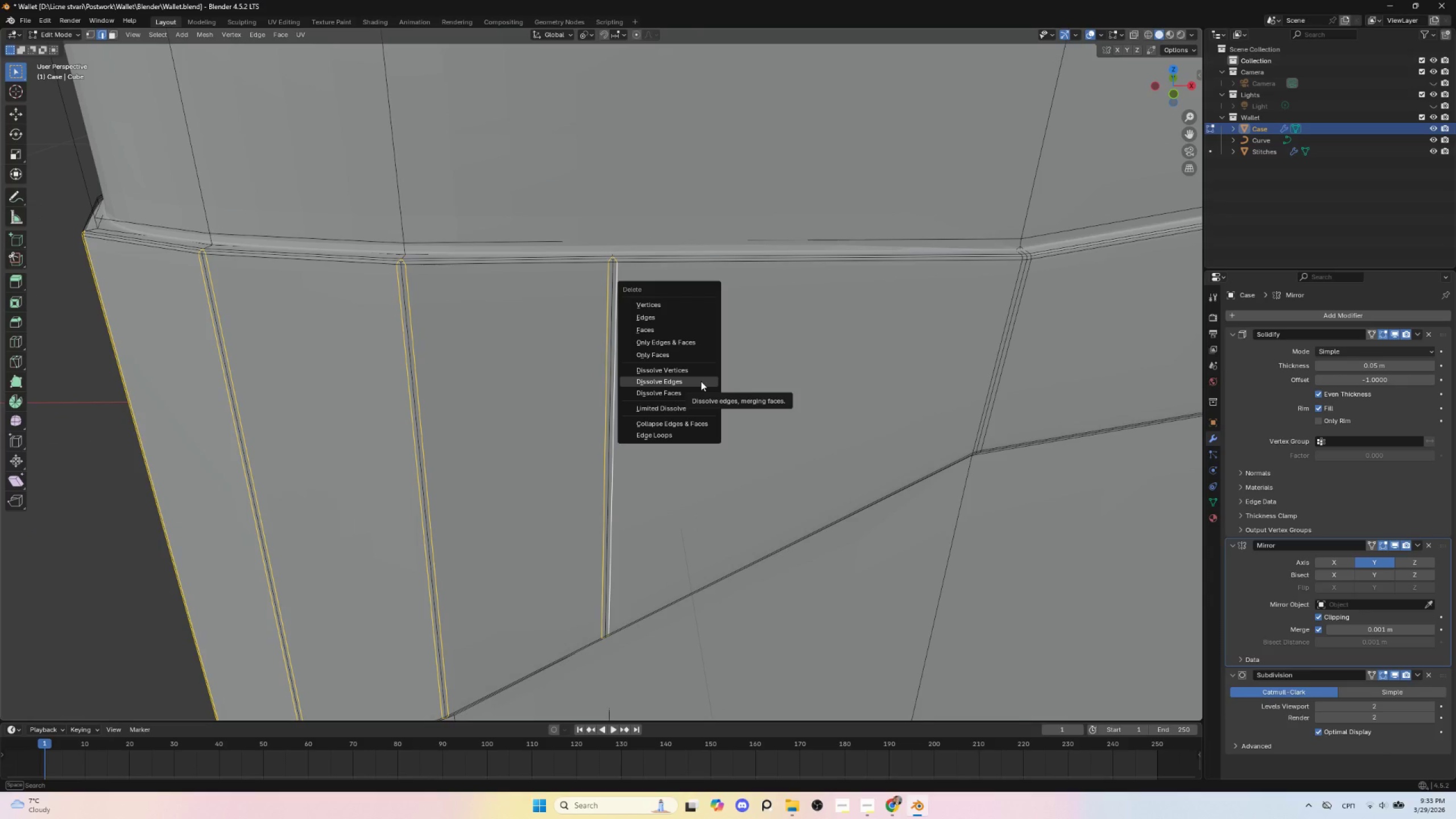 
left_click([701, 381])
 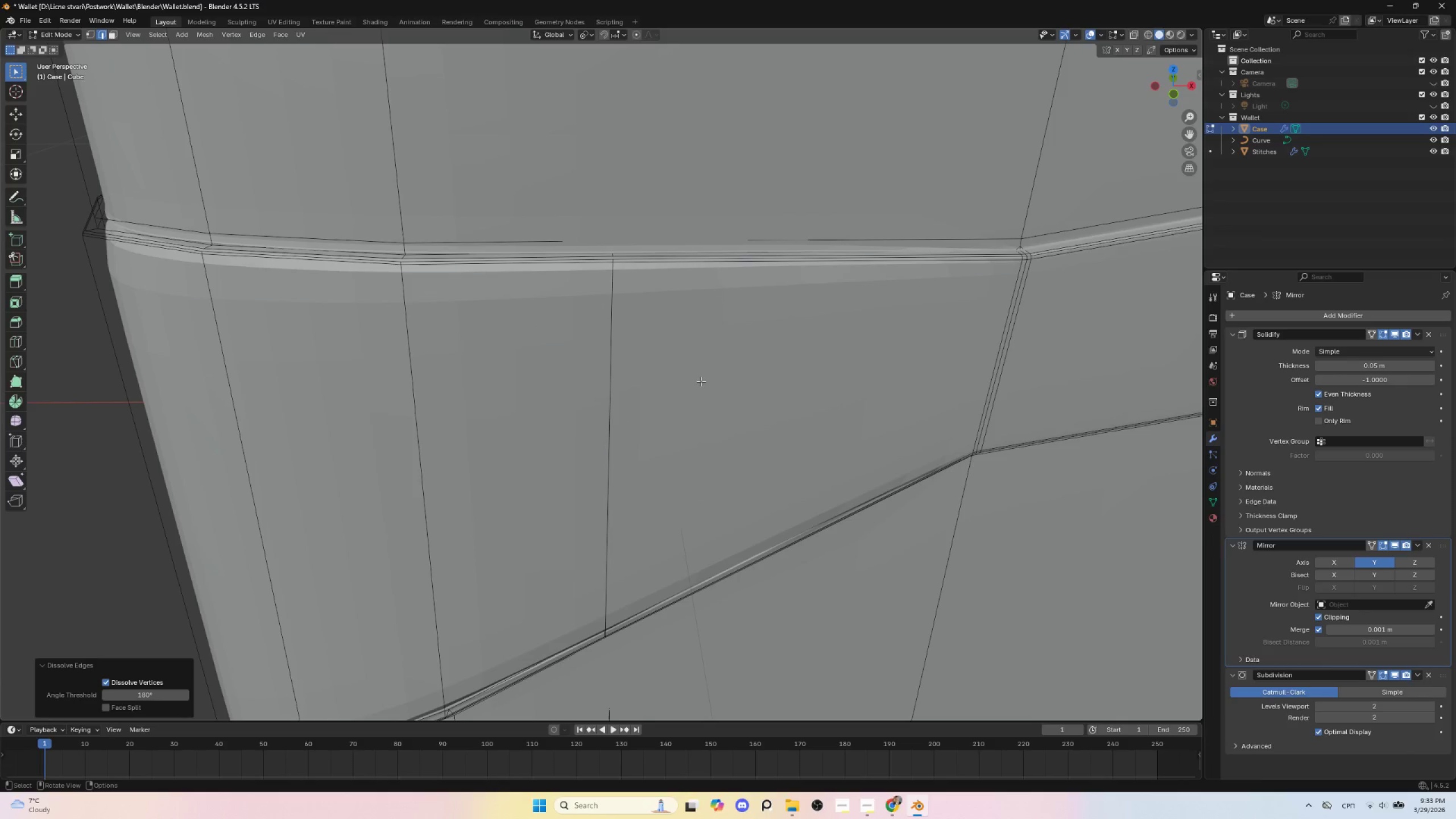 
key(Tab)
 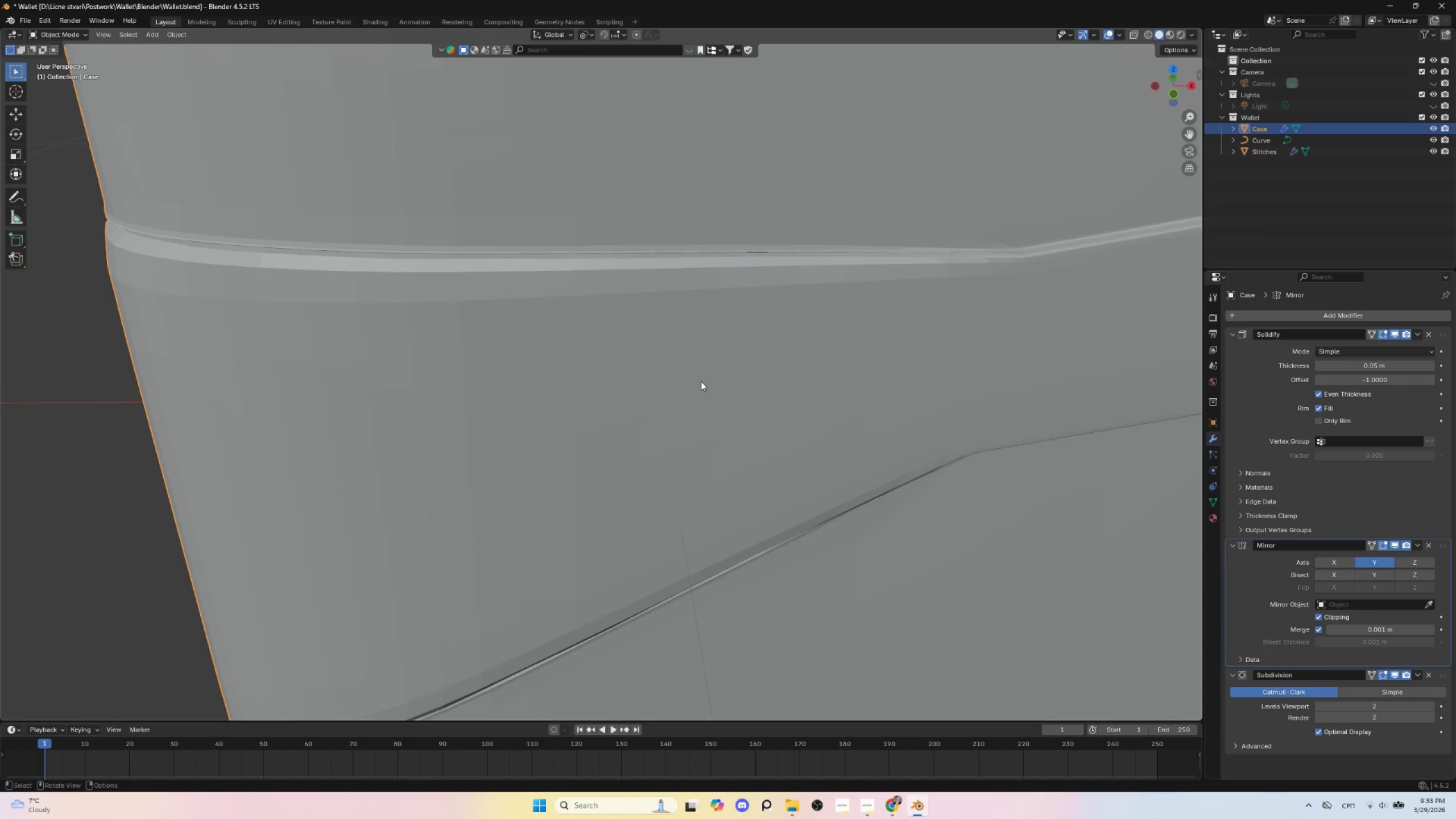 
scroll: coordinate [704, 390], scroll_direction: down, amount: 5.0
 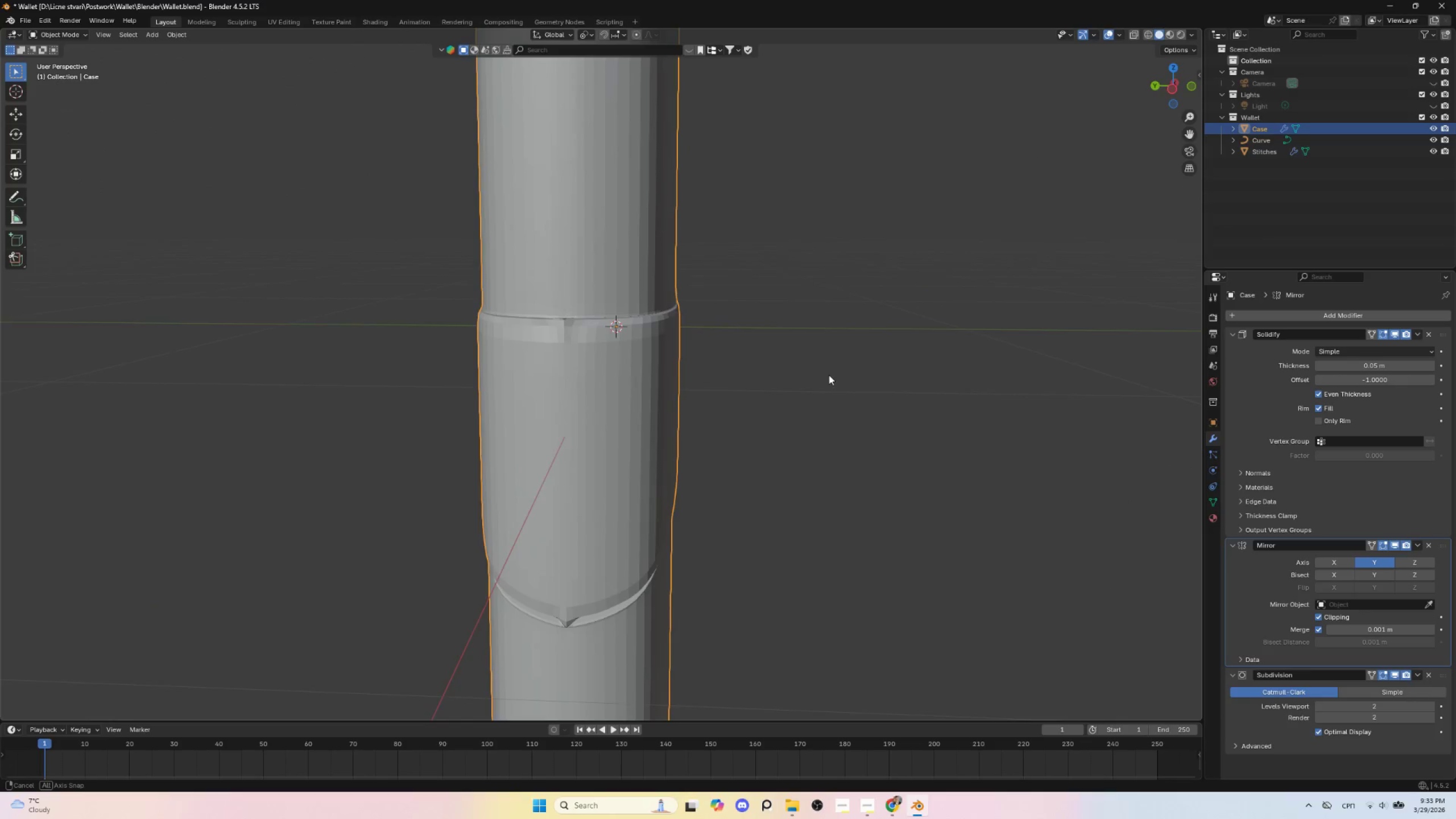 
hold_key(key=AltLeft, duration=0.38)
 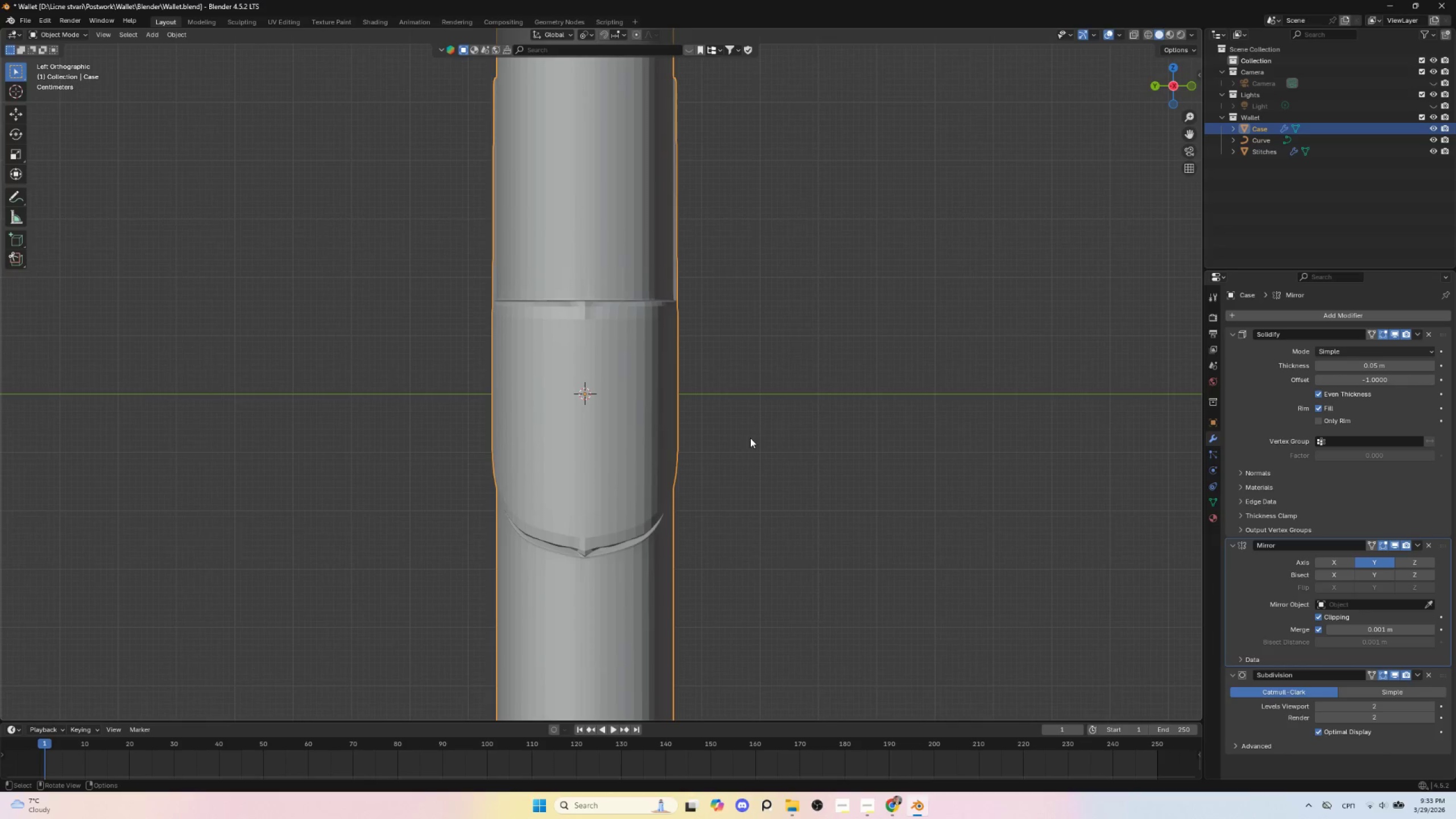 
key(Tab)
 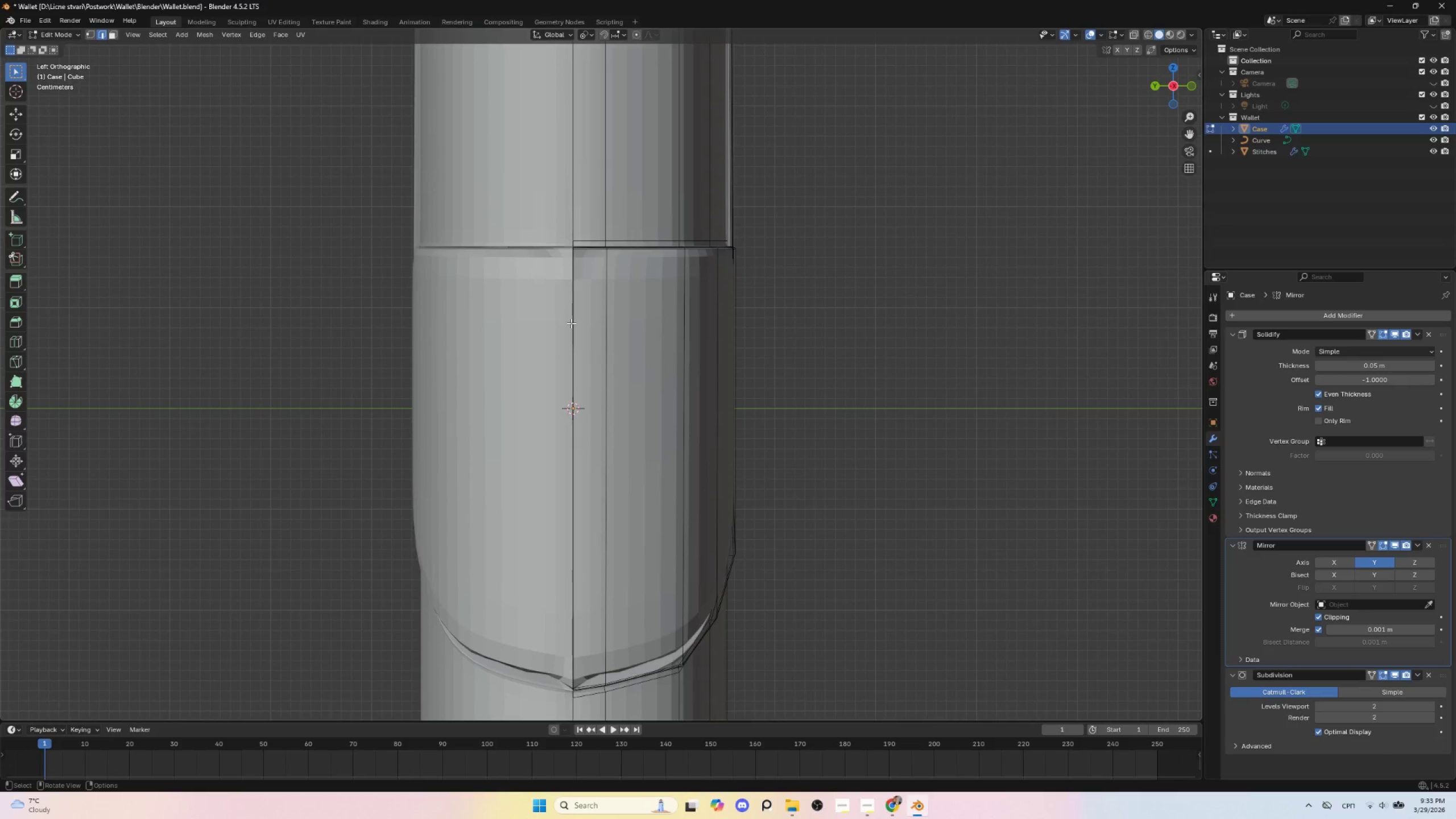 
scroll: coordinate [750, 438], scroll_direction: up, amount: 3.0
 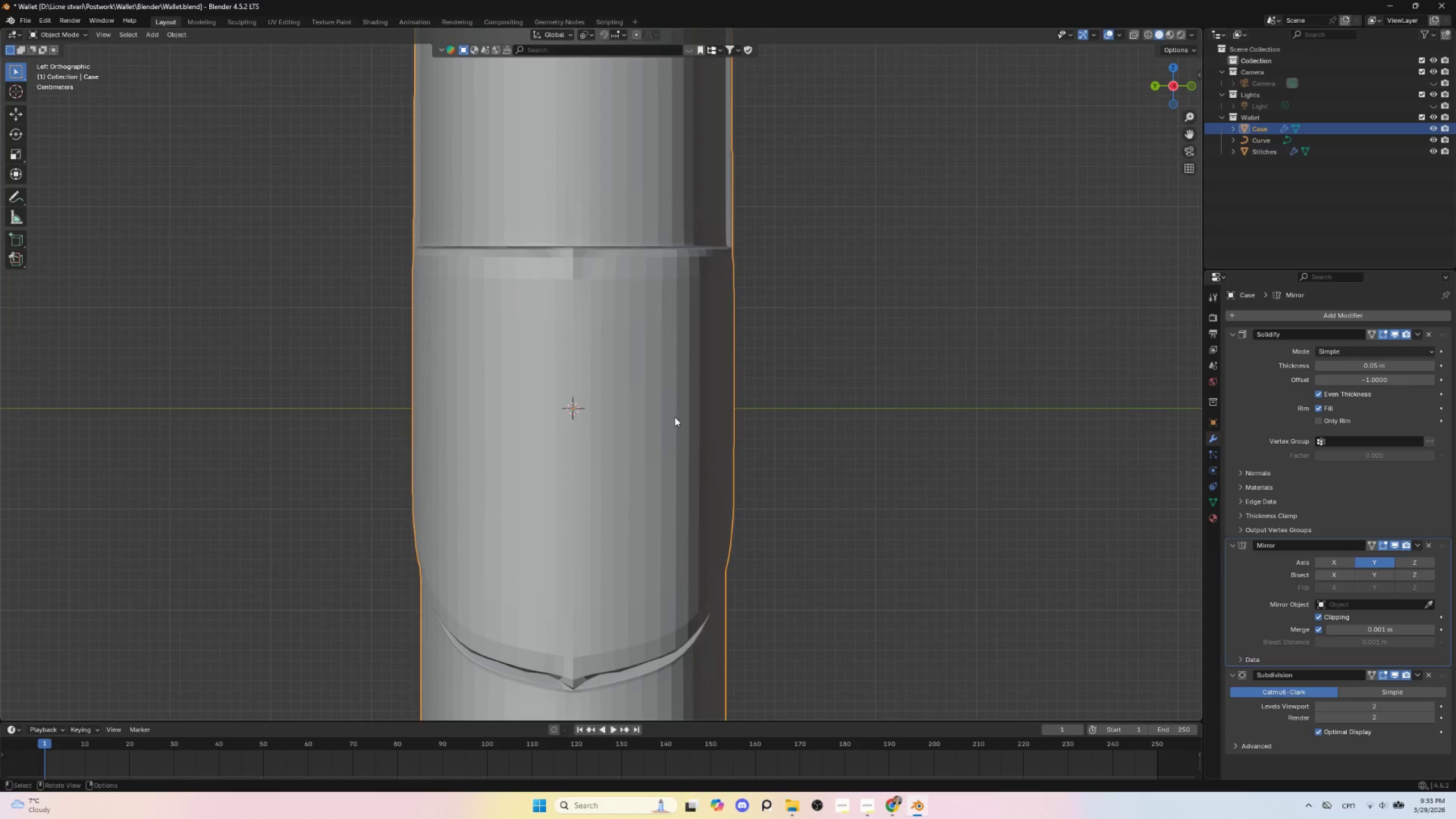 
hold_key(key=AltLeft, duration=0.58)
left_click([571, 323])
 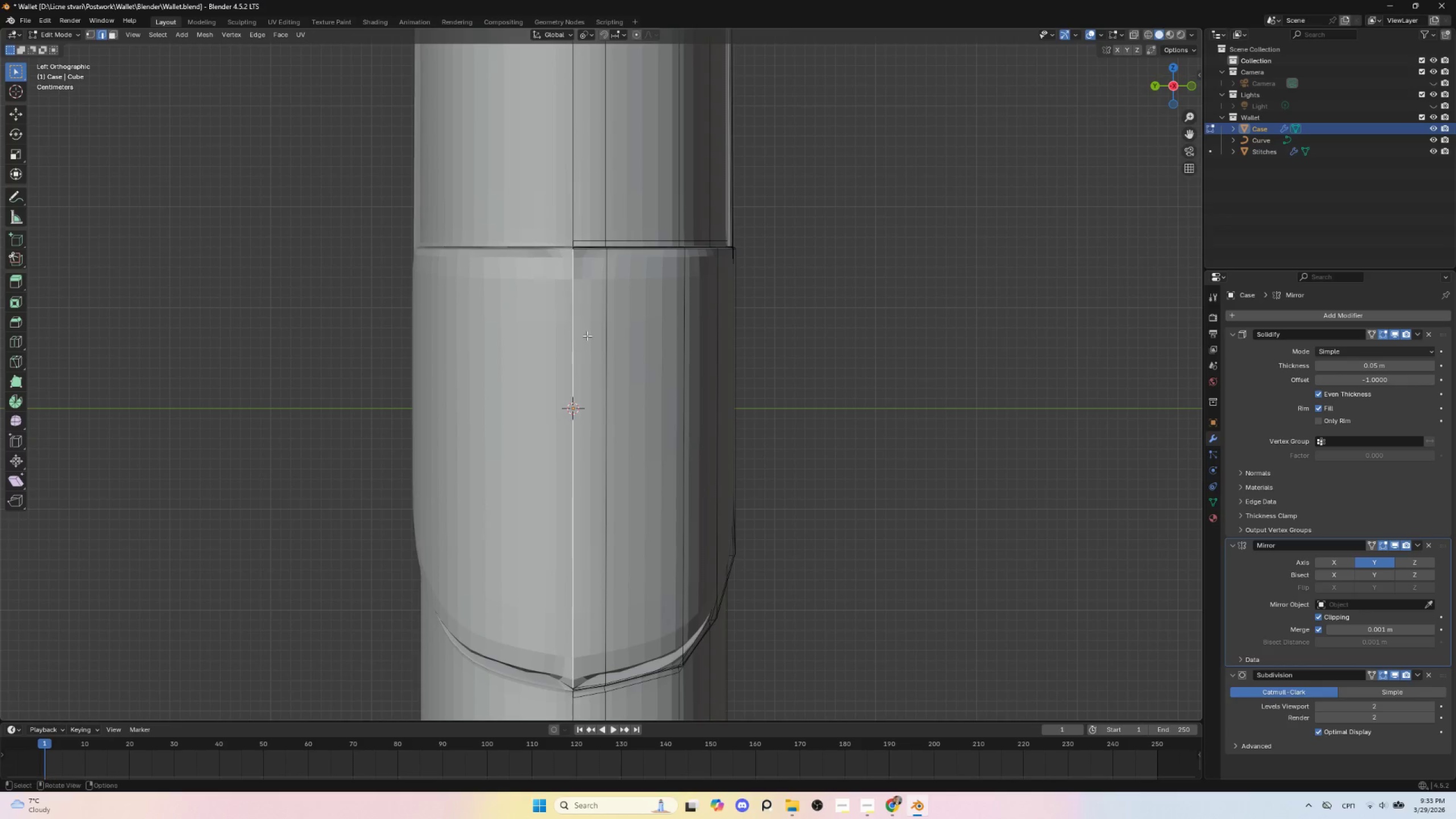 
hold_key(key=AltLeft, duration=11.12)
 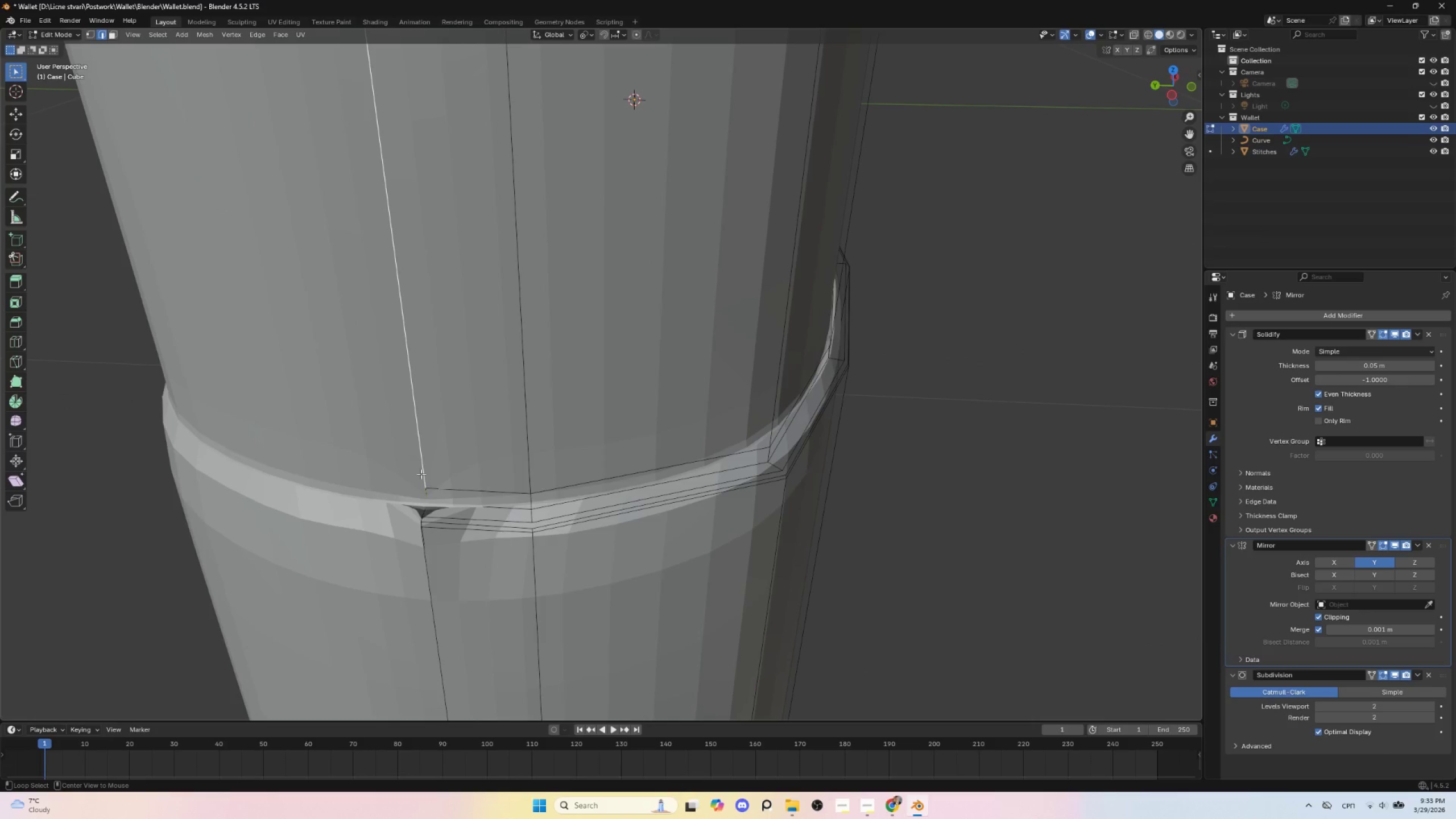 
type(gy)
 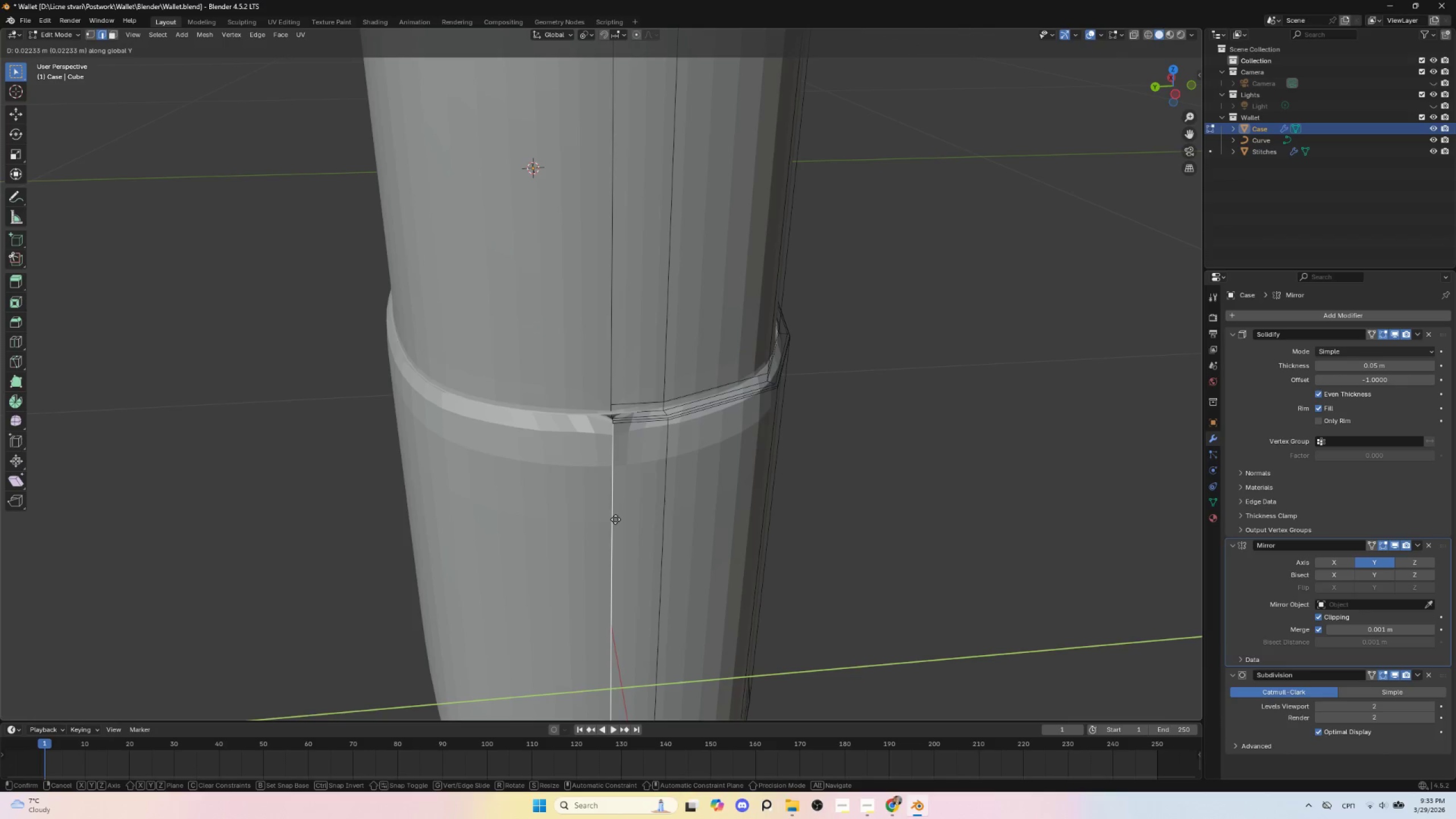 
key(Escape)
 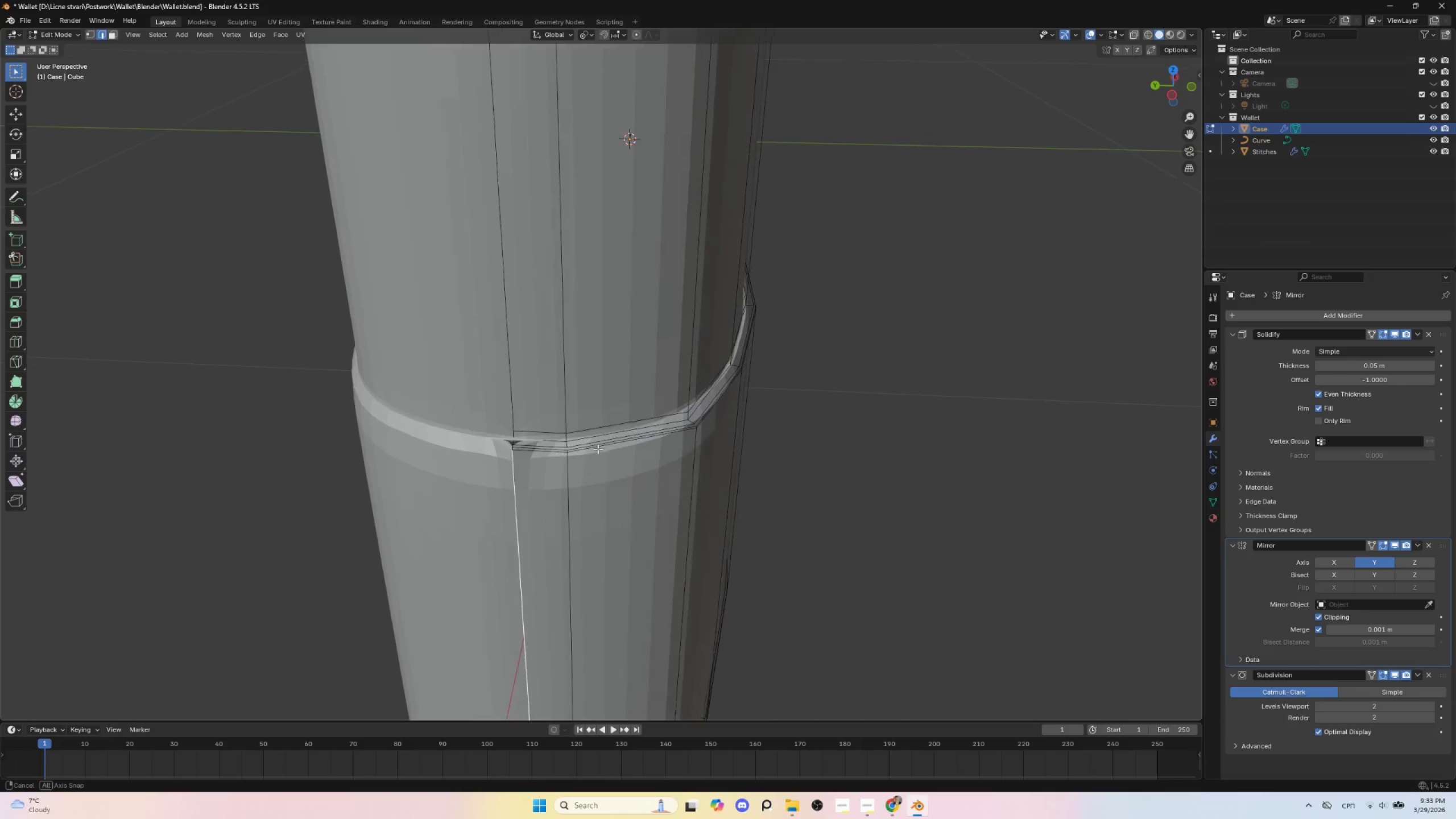 
scroll: coordinate [586, 485], scroll_direction: up, amount: 2.0
 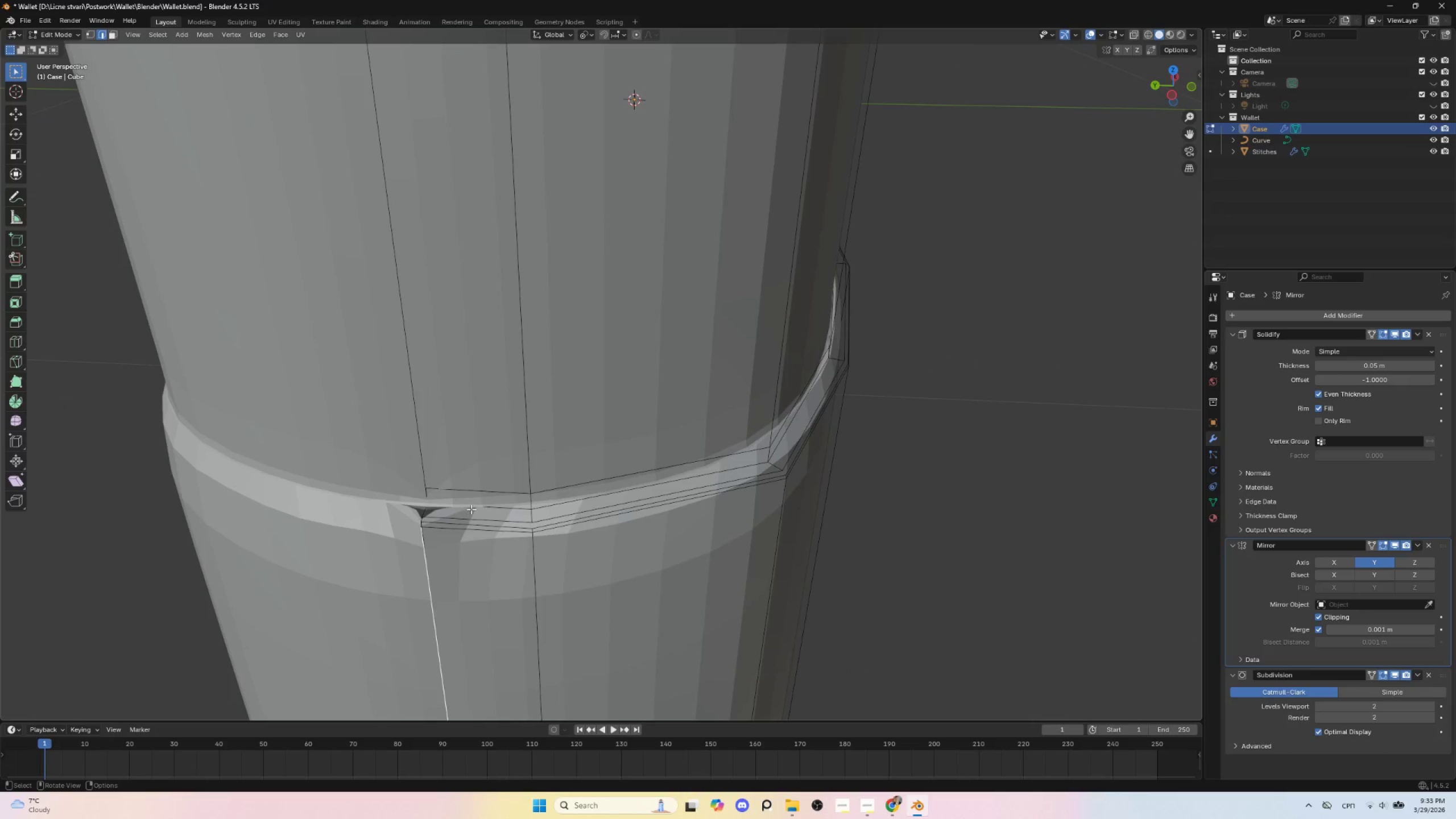 
hold_key(key=AltLeft, duration=0.67)
left_click([421, 474])
 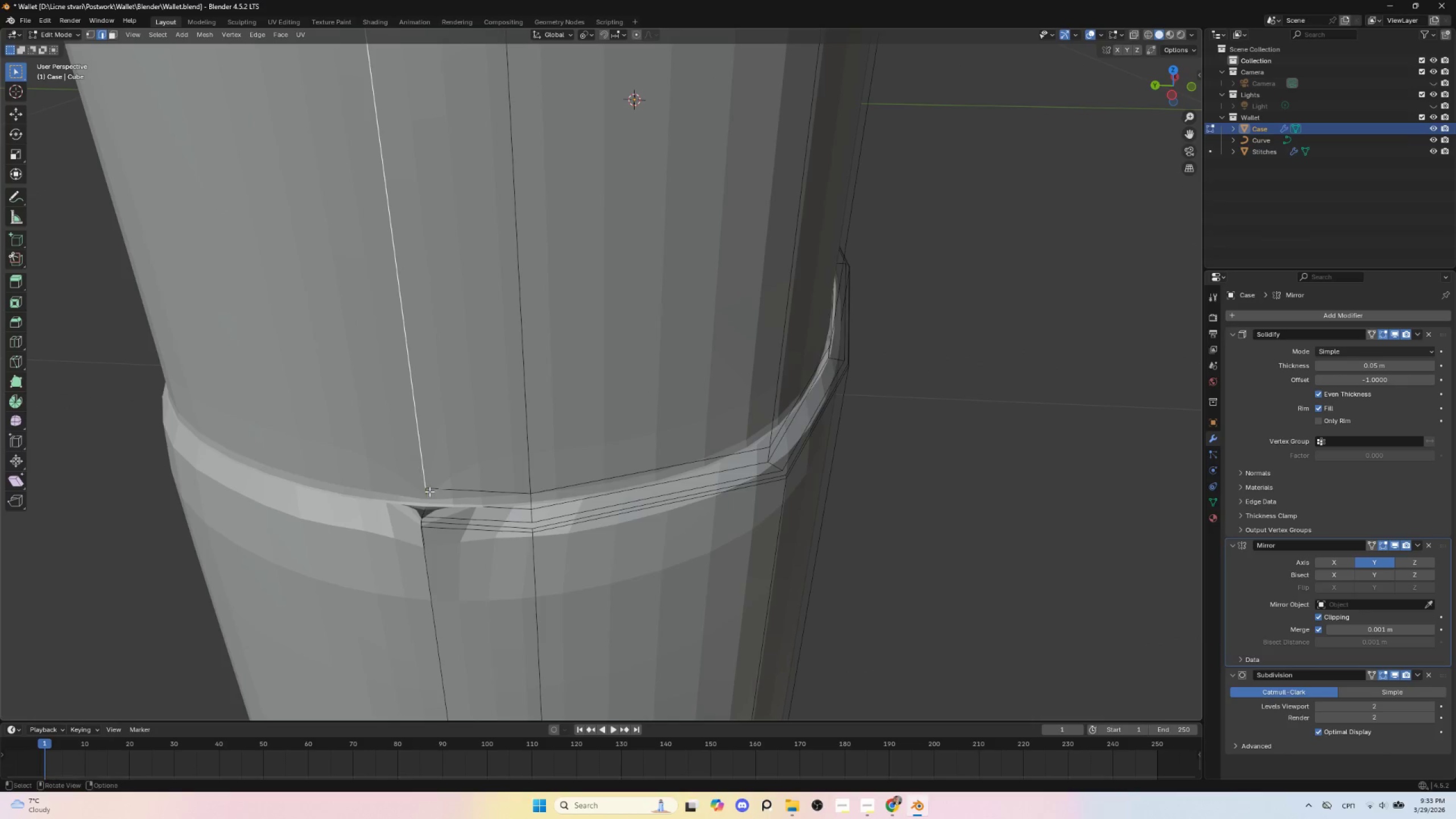 
scroll: coordinate [432, 501], scroll_direction: down, amount: 4.0
 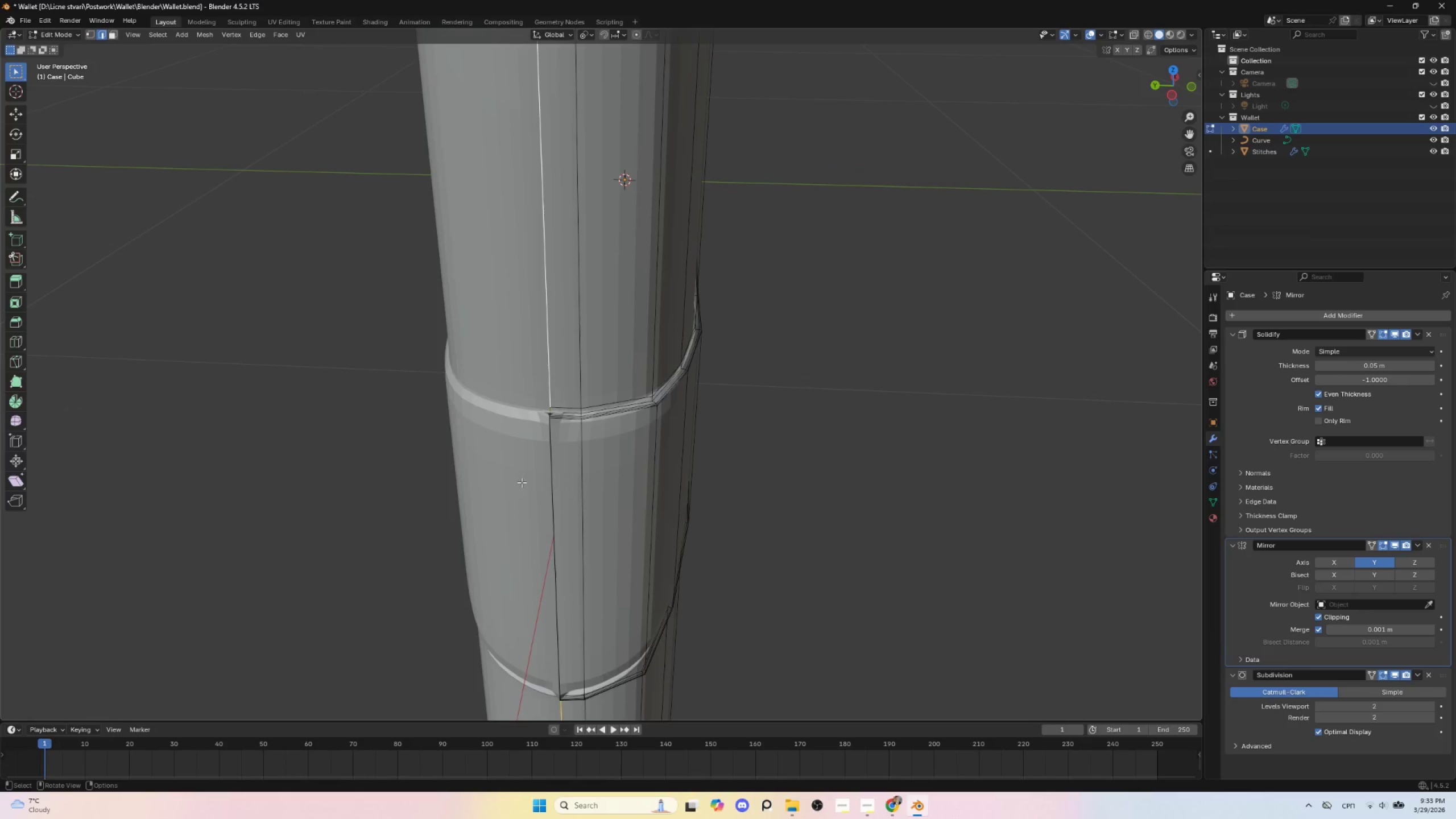 
hold_key(key=AltLeft, duration=0.88)
hold_key(key=ShiftLeft, duration=0.88)
left_click([547, 450])
 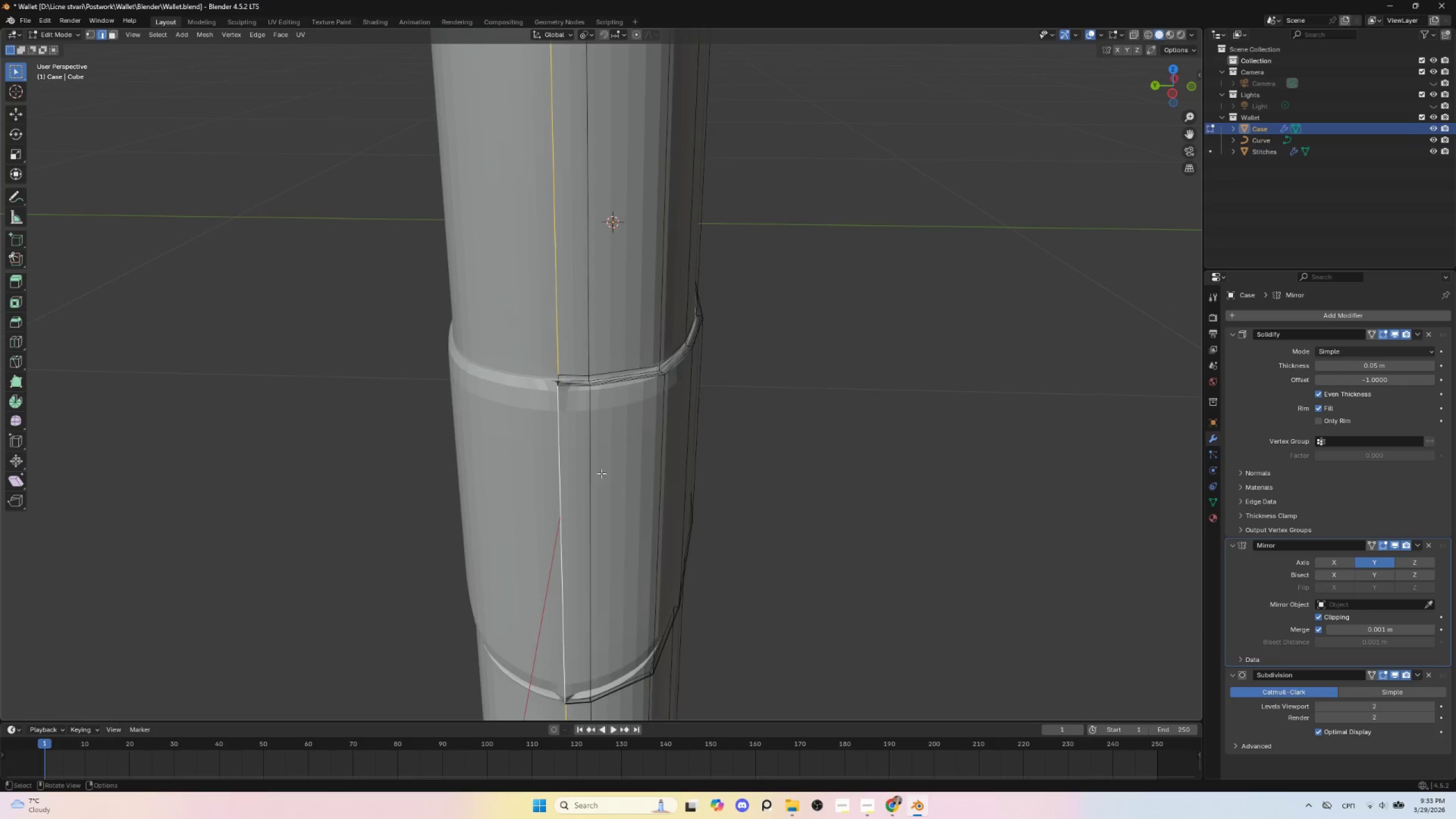 
scroll: coordinate [590, 488], scroll_direction: up, amount: 3.0
 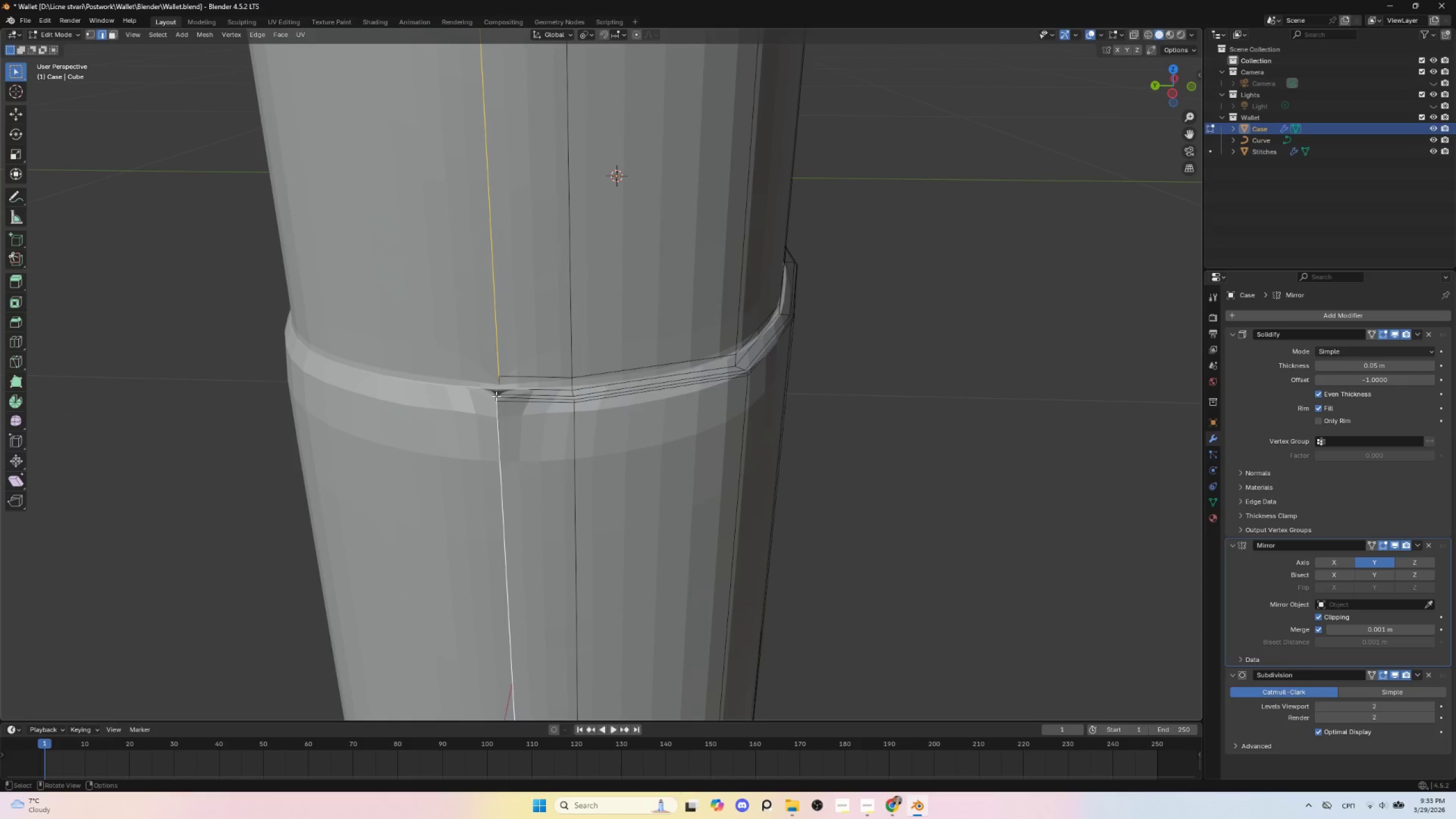 
hold_key(key=ShiftLeft, duration=0.83)
hold_key(key=AltLeft, duration=0.8)
left_click([496, 396])
 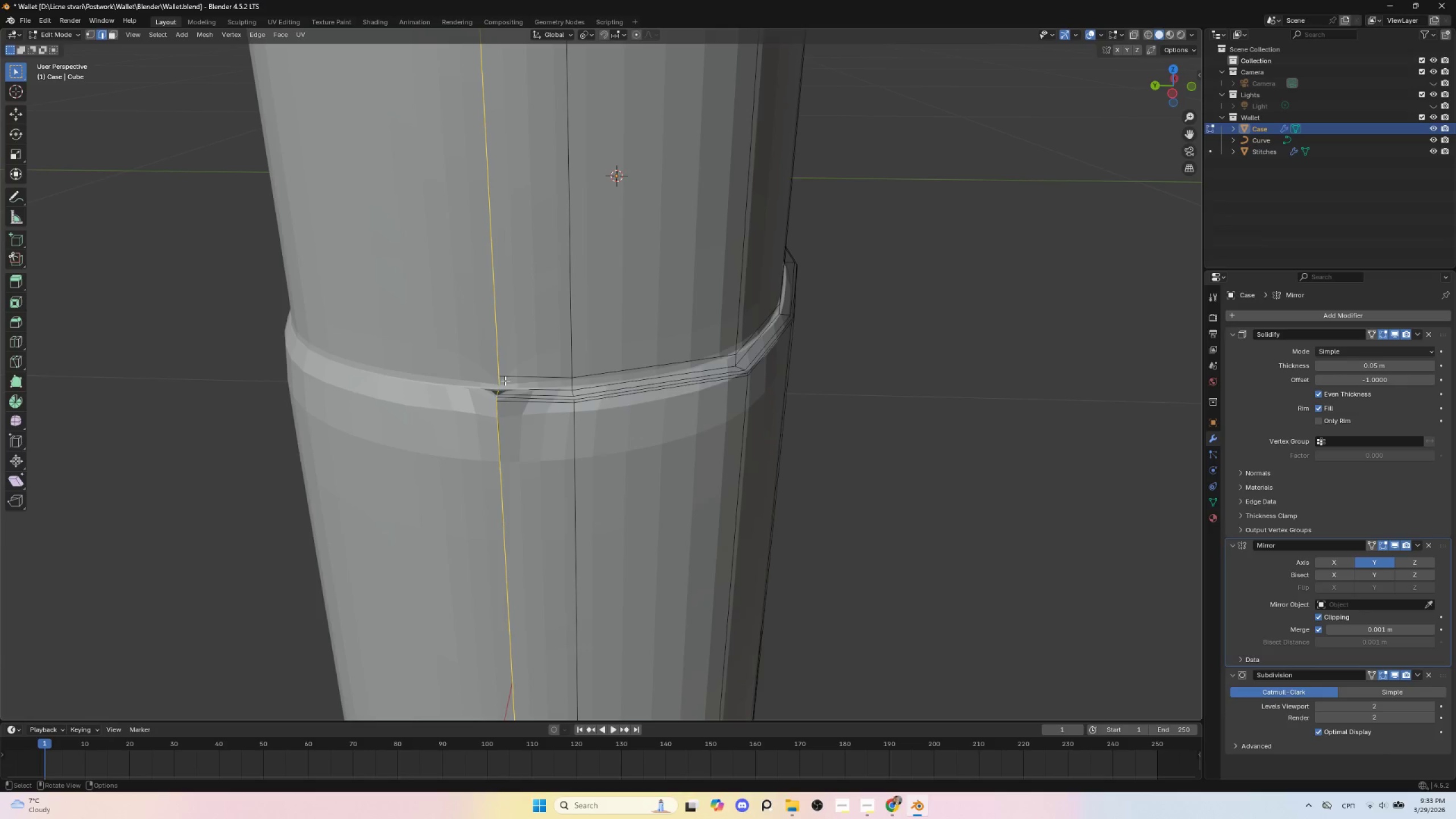 
scroll: coordinate [527, 437], scroll_direction: down, amount: 5.0
 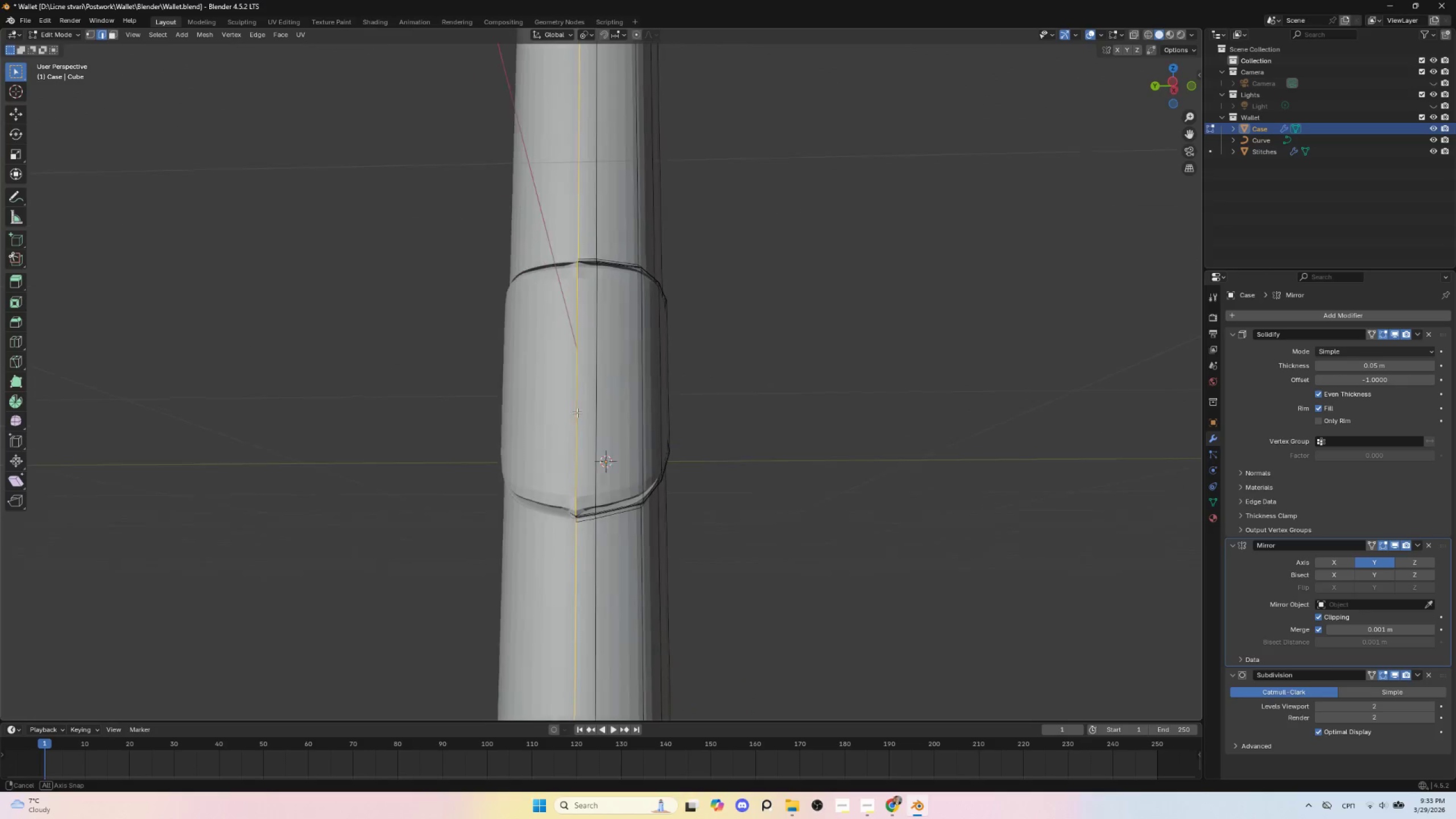 
hold_key(key=ShiftLeft, duration=0.5)
 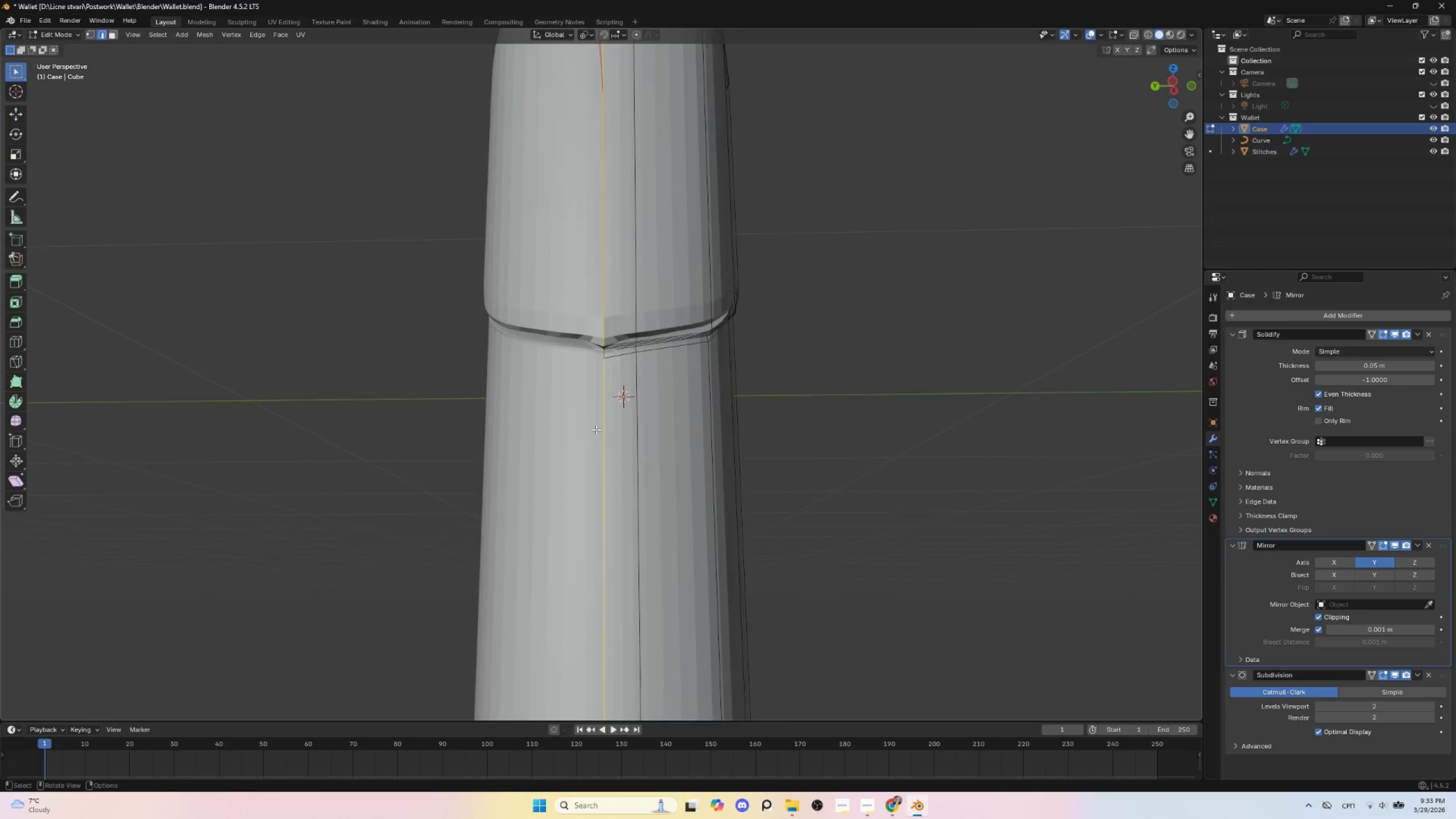 
scroll: coordinate [596, 430], scroll_direction: up, amount: 6.0
 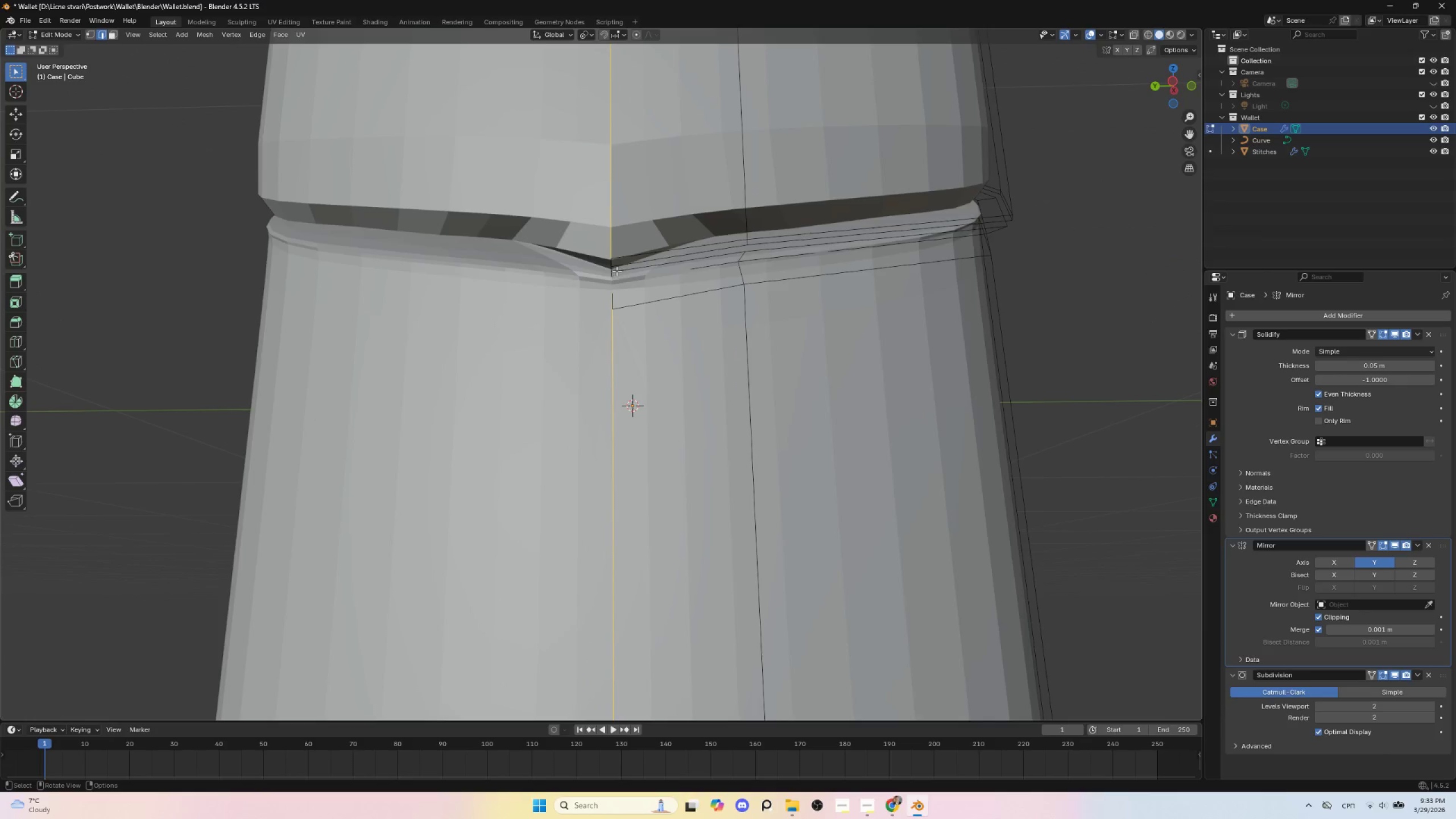 
hold_key(key=ShiftLeft, duration=1.06)
hold_key(key=AltLeft, duration=1.01)
left_click([613, 299])
 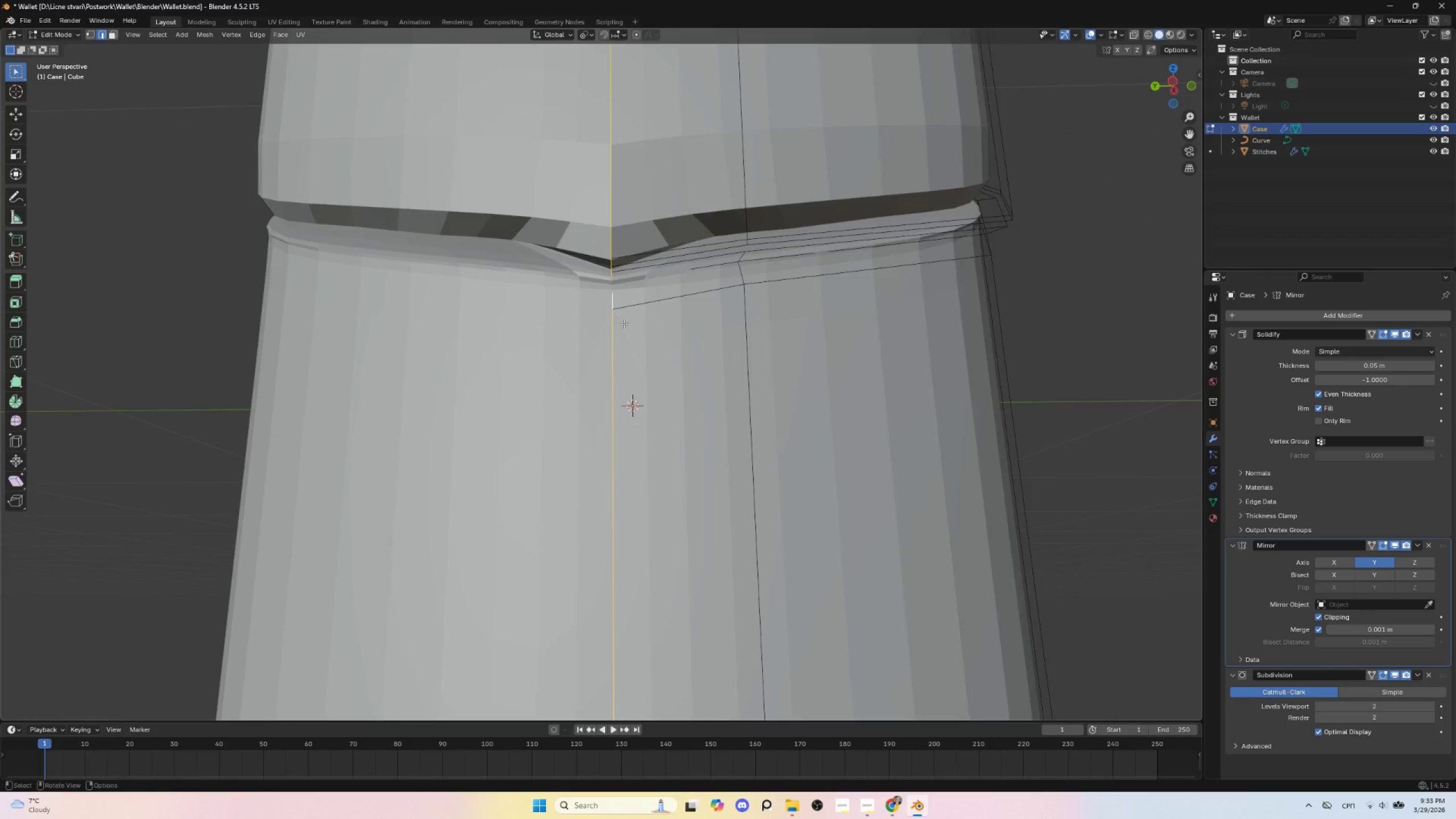 
scroll: coordinate [658, 430], scroll_direction: down, amount: 11.0
 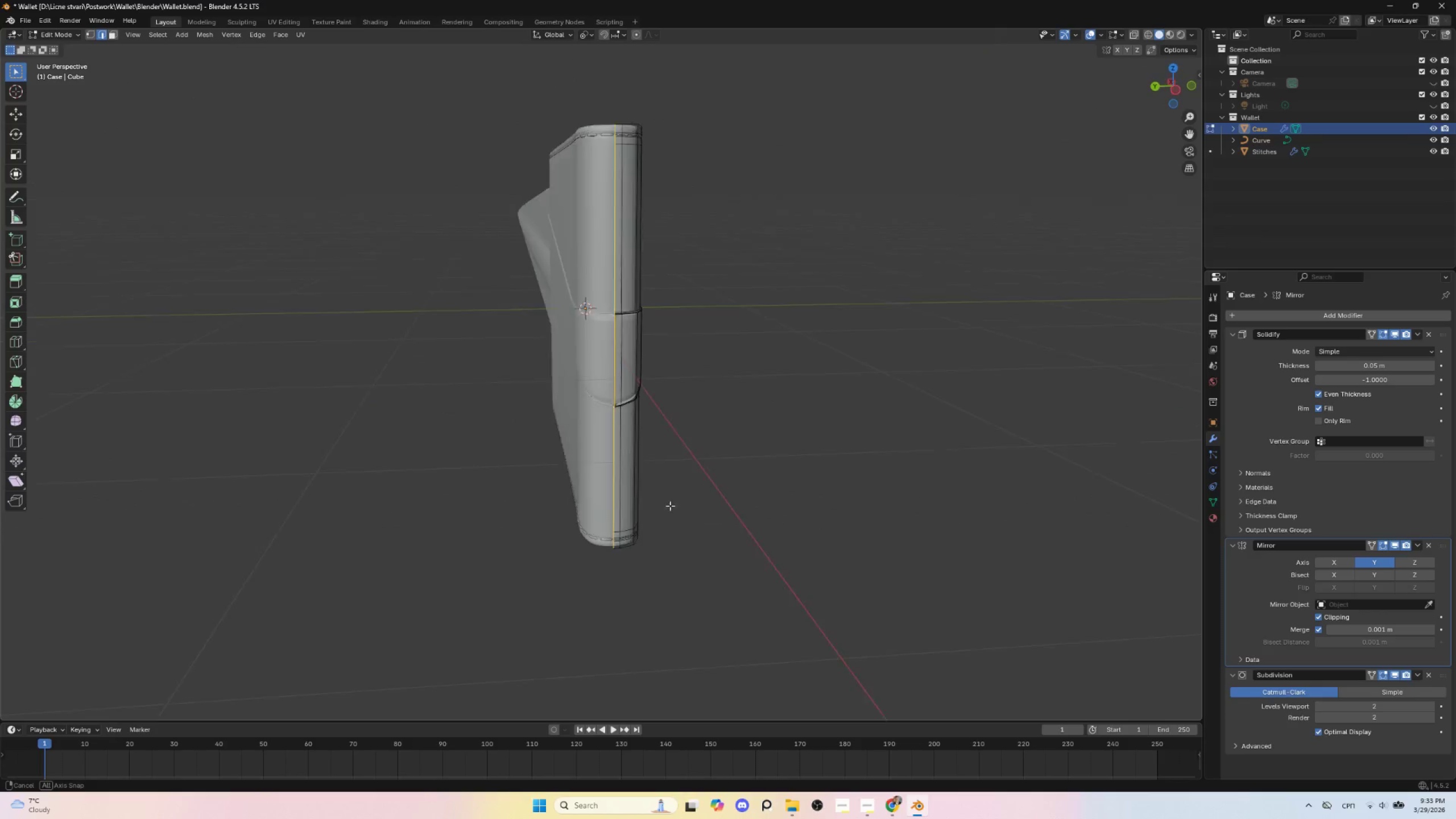 
hold_key(key=AltLeft, duration=0.48)
 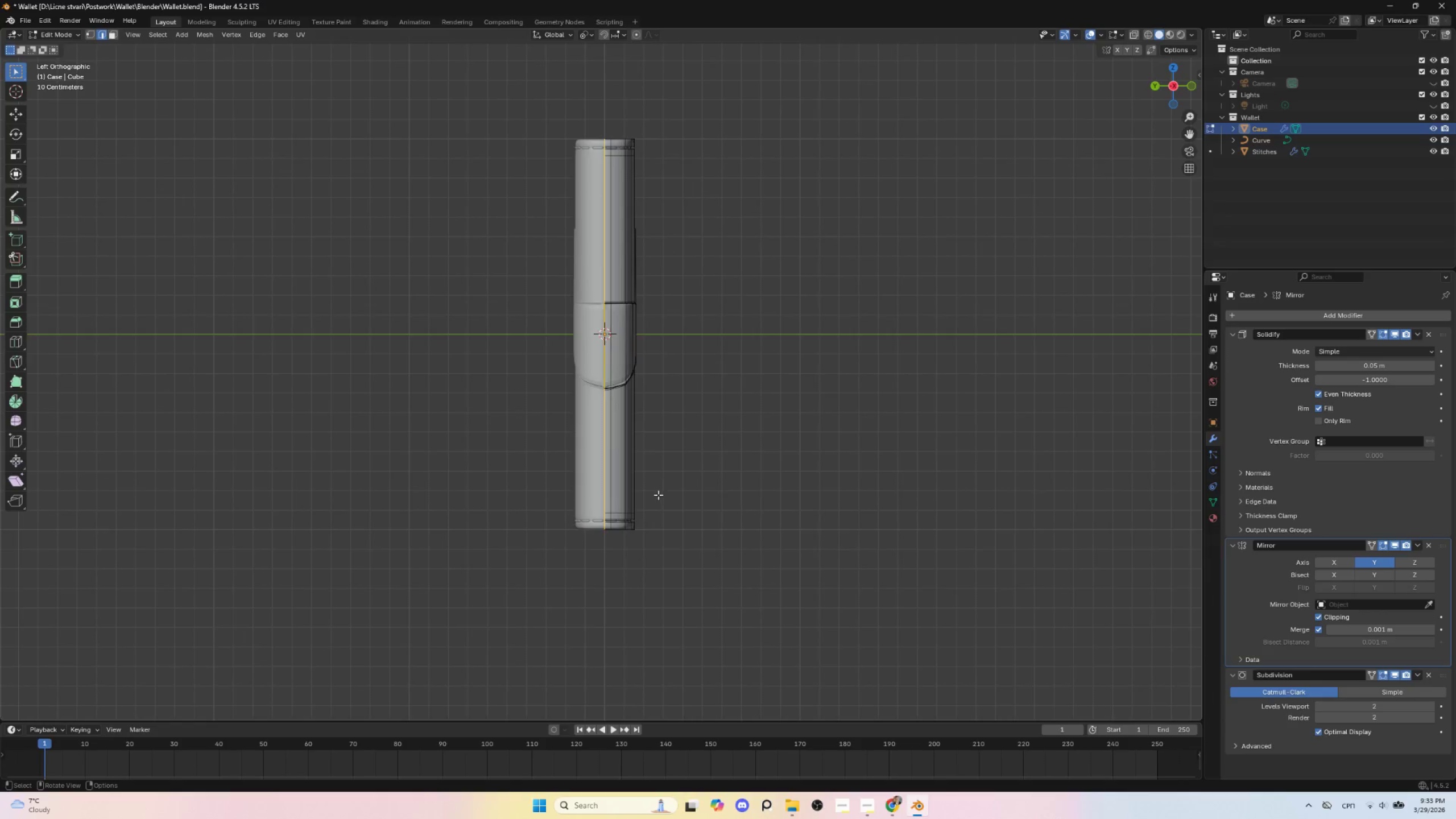 
scroll: coordinate [655, 487], scroll_direction: up, amount: 5.0
 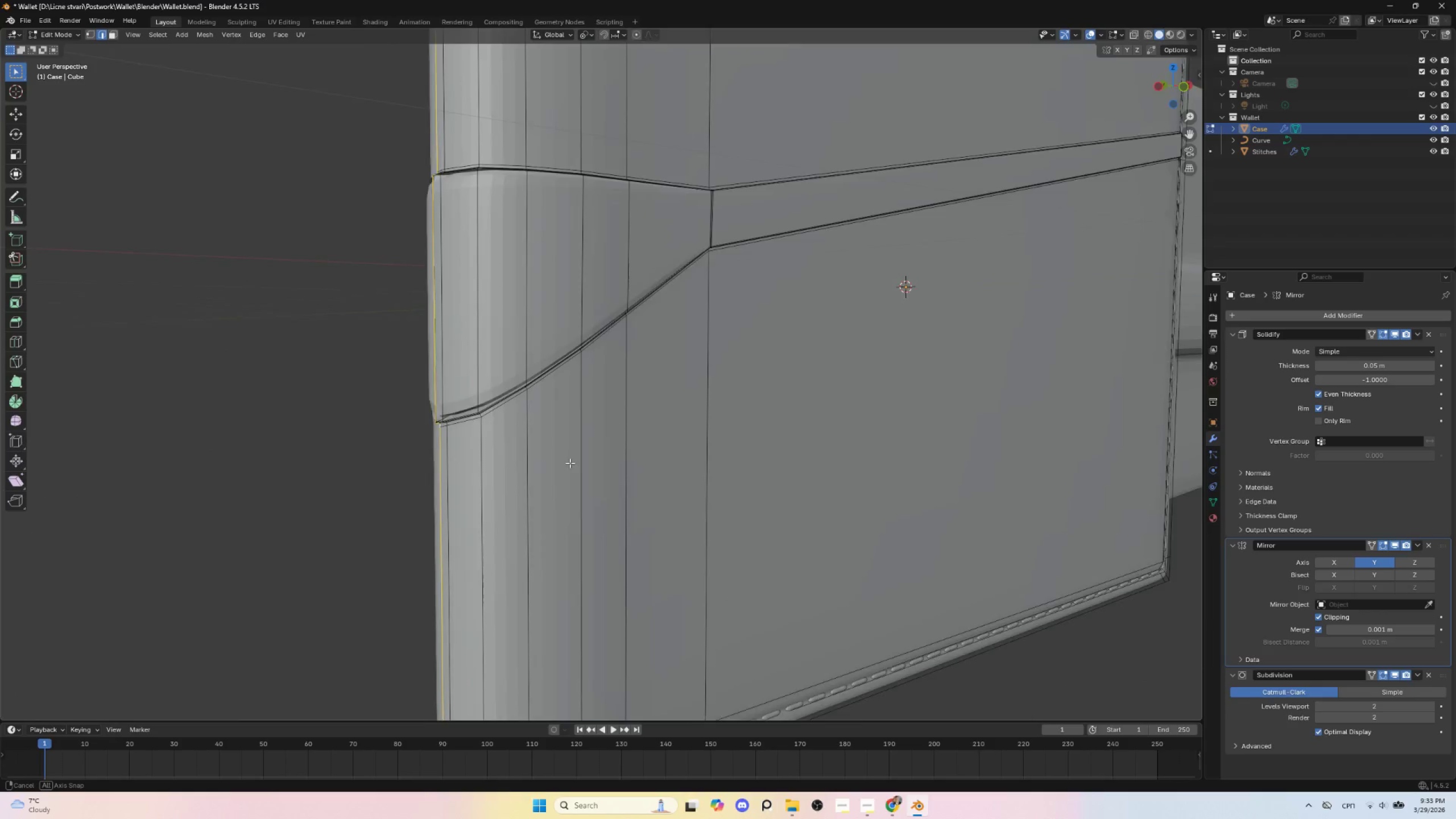 
scroll: coordinate [557, 463], scroll_direction: down, amount: 5.0
 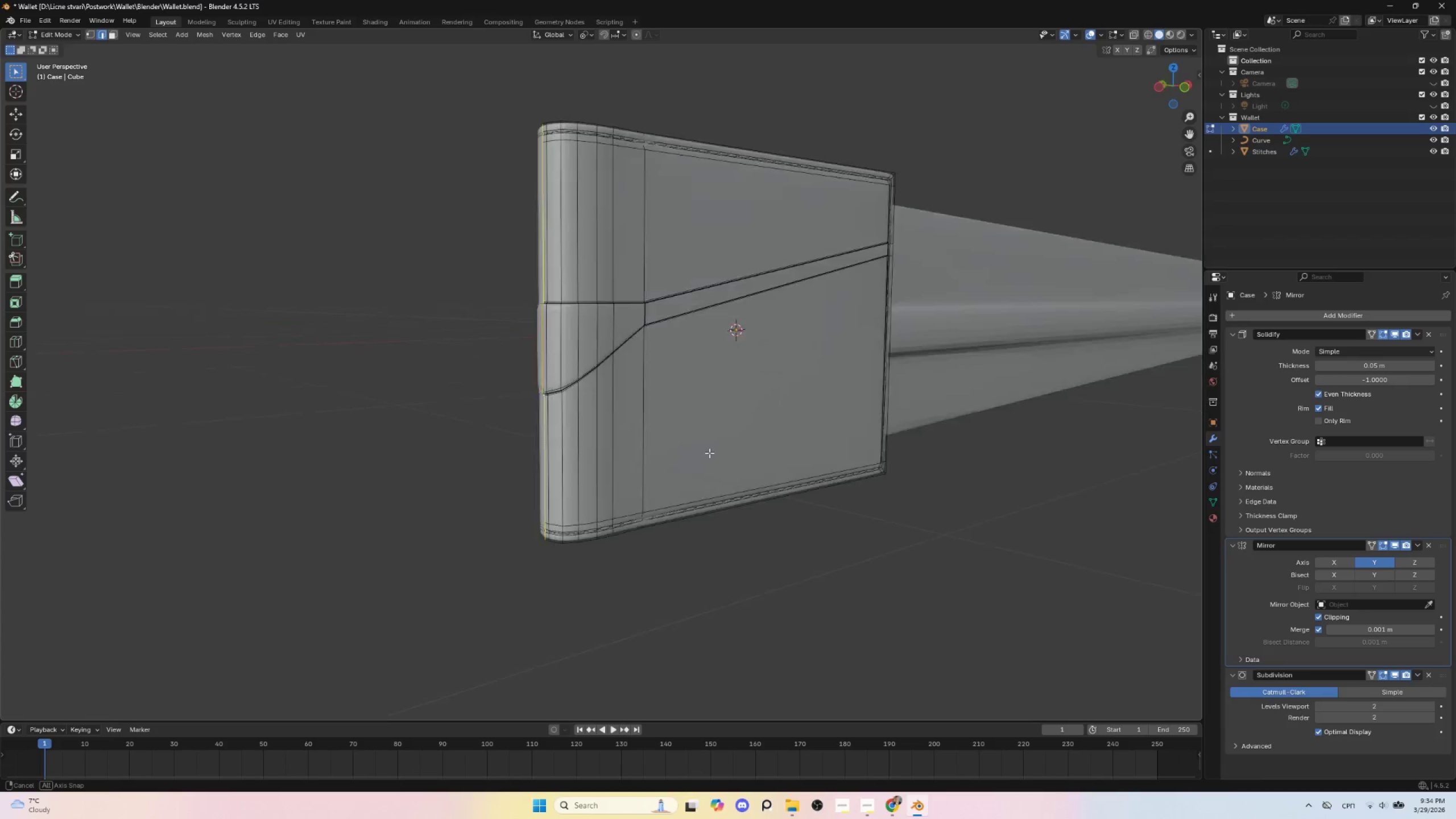 
hold_key(key=AltLeft, duration=0.41)
 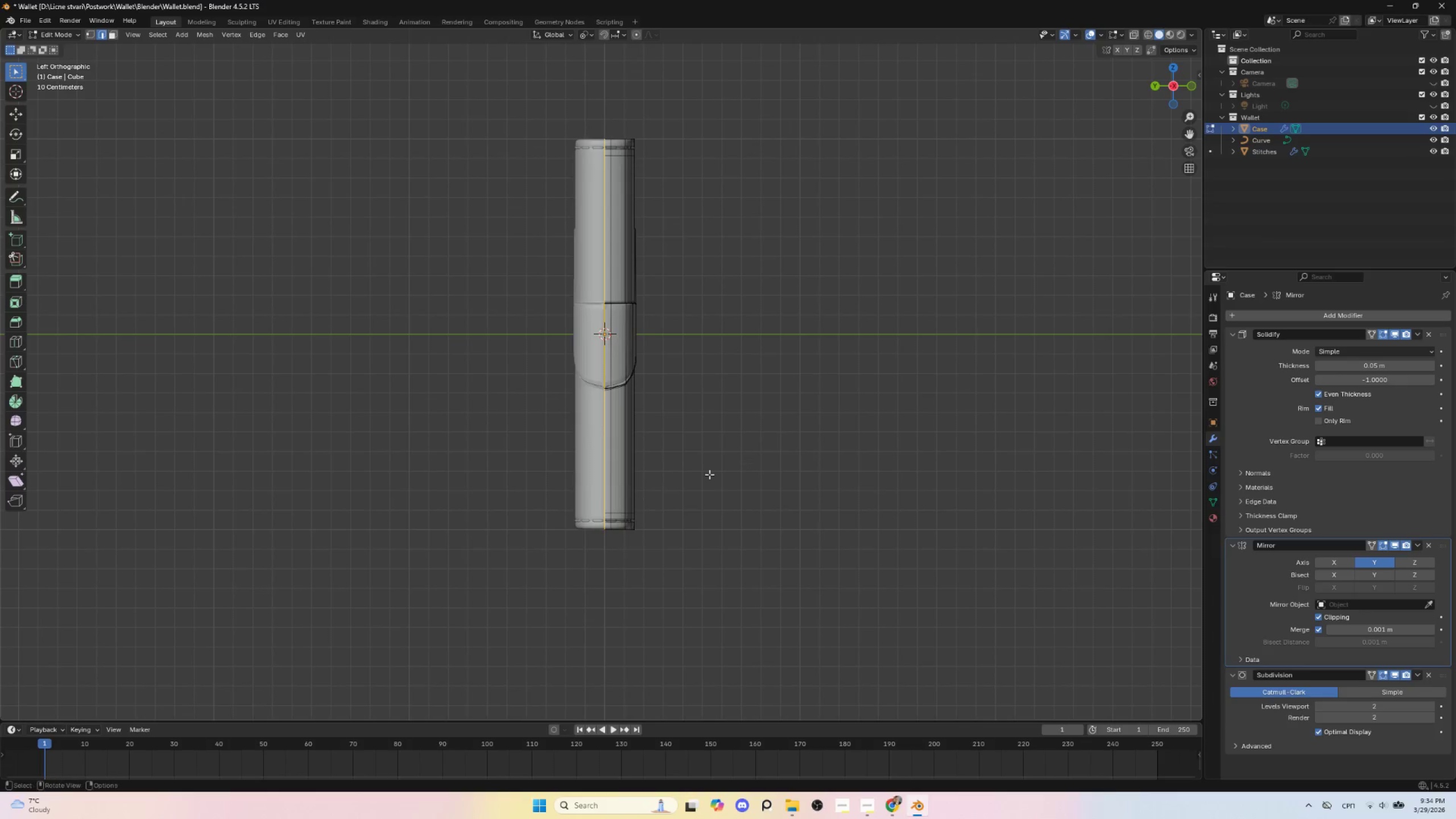 
scroll: coordinate [643, 433], scroll_direction: up, amount: 8.0
 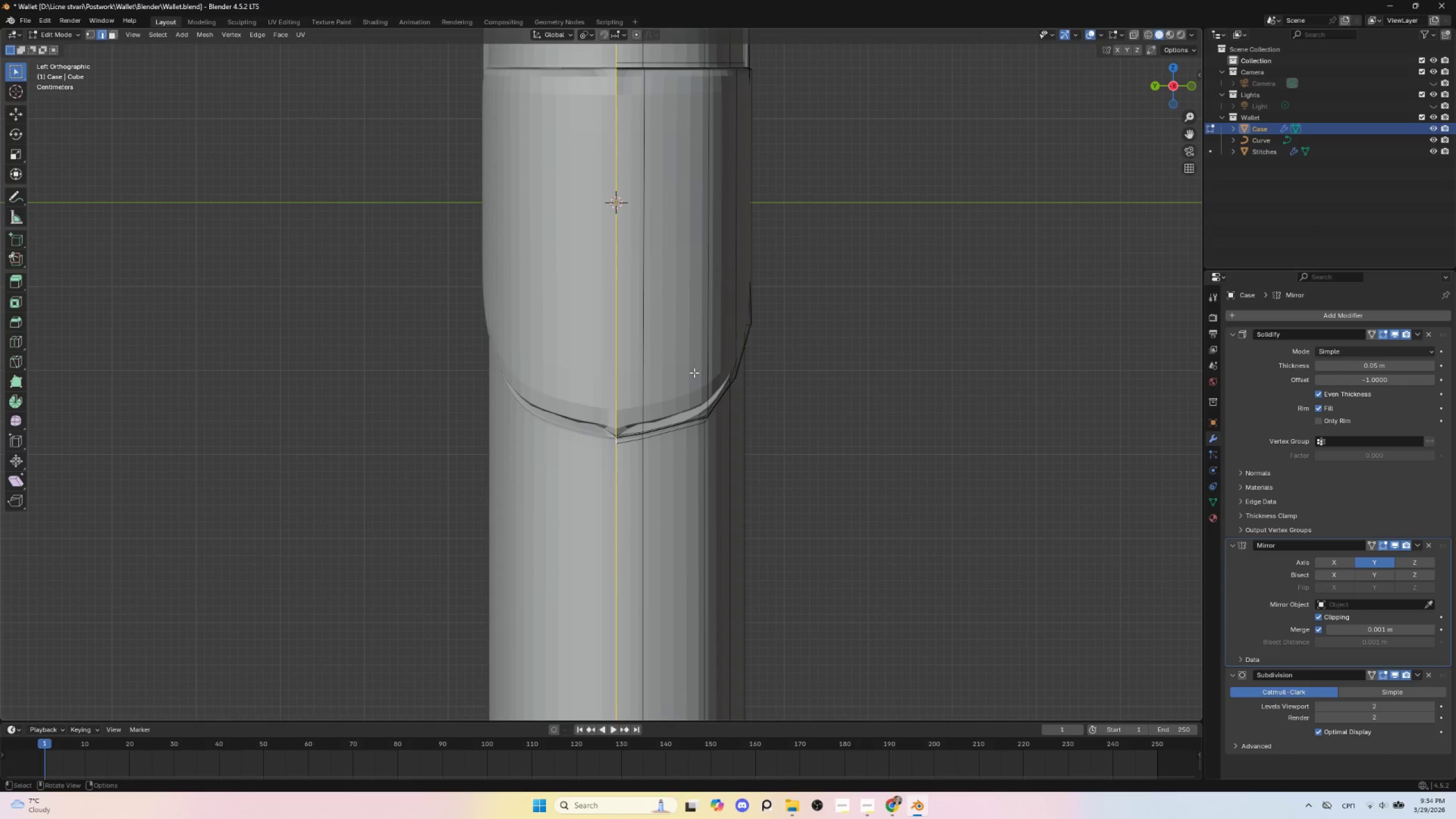 
type(gy)
 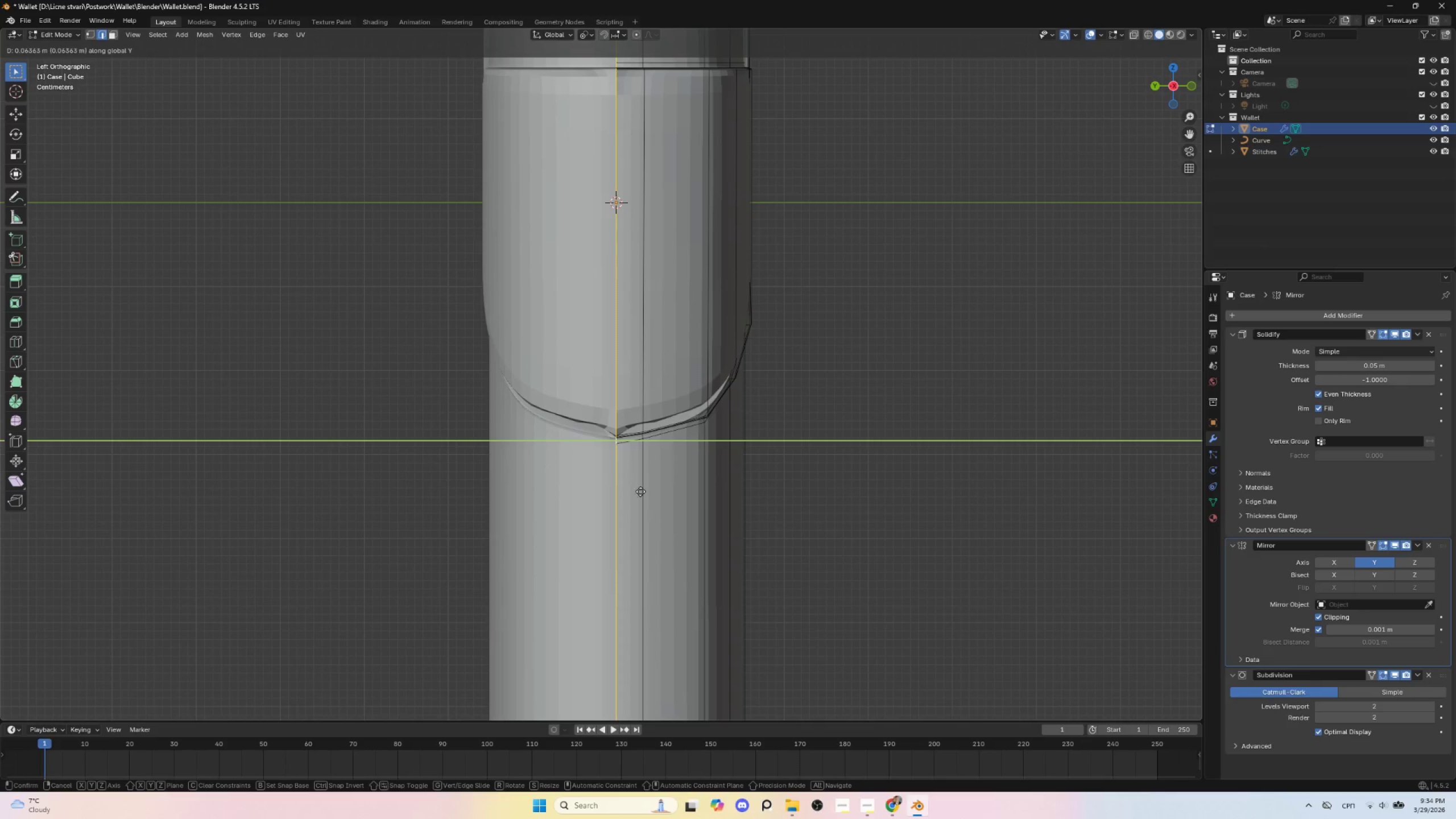 
key(Escape)
type(g)
key(Escape)
type(am)
 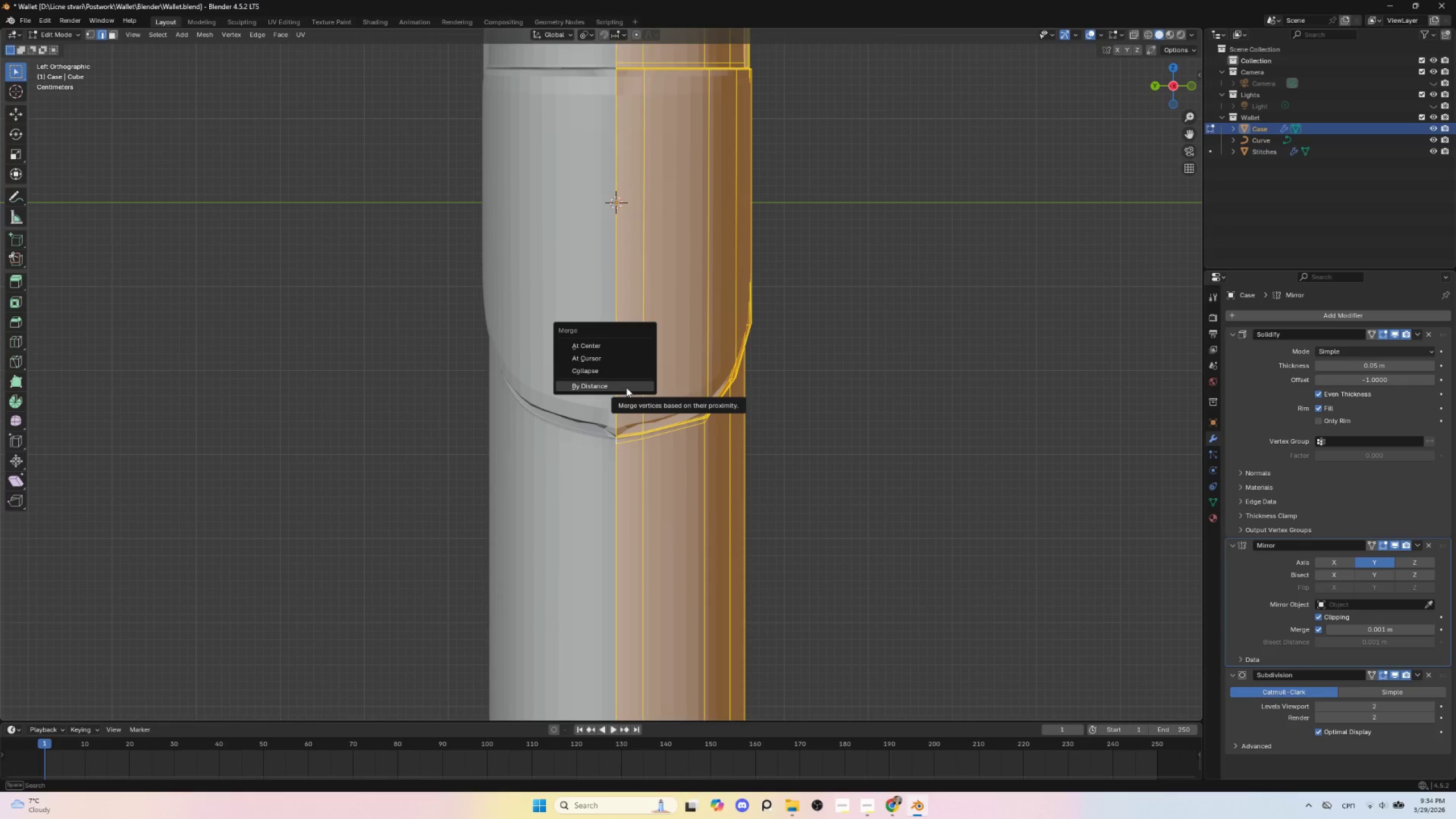 
left_click([626, 387])
 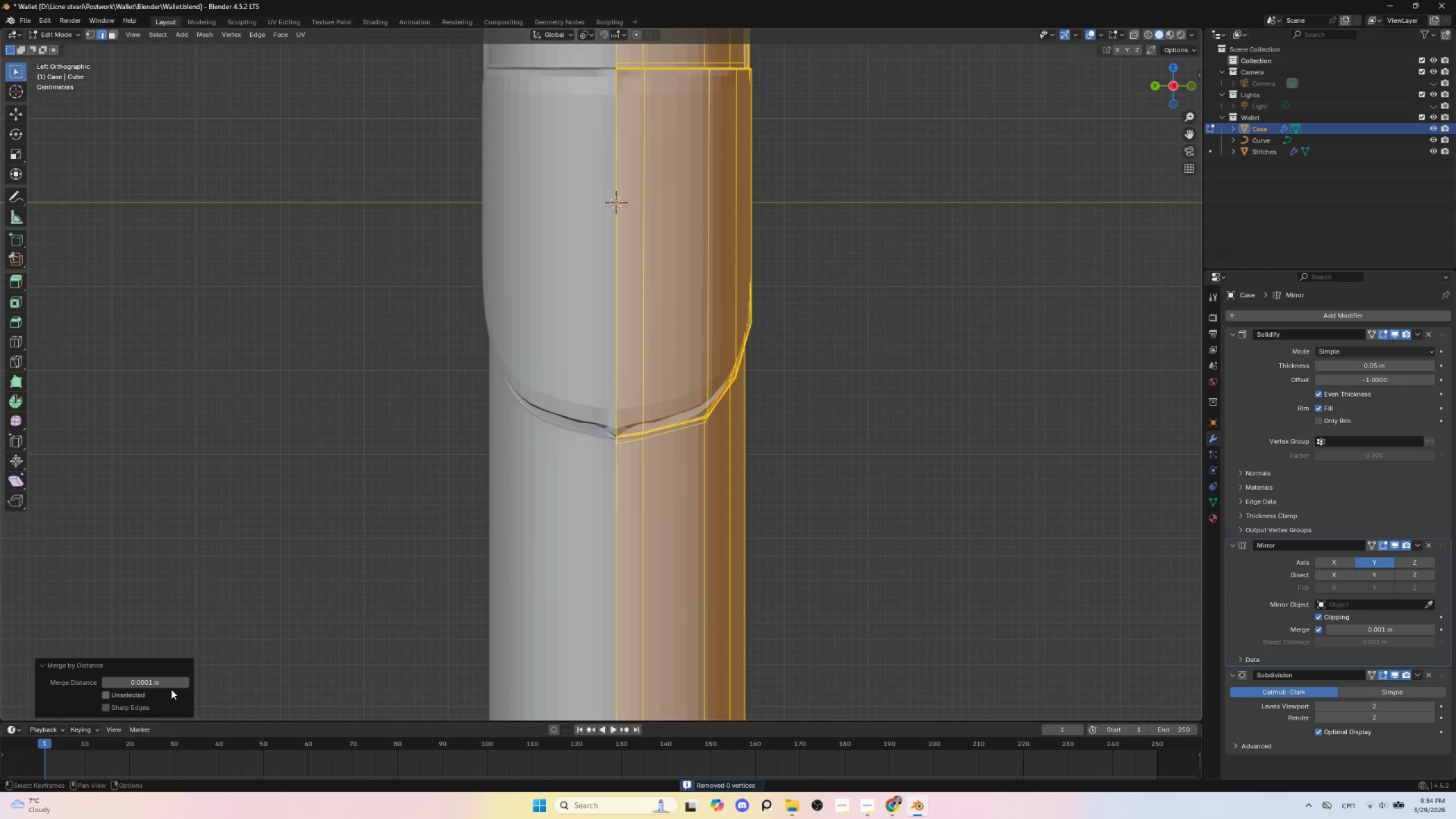 
left_click([184, 682])
 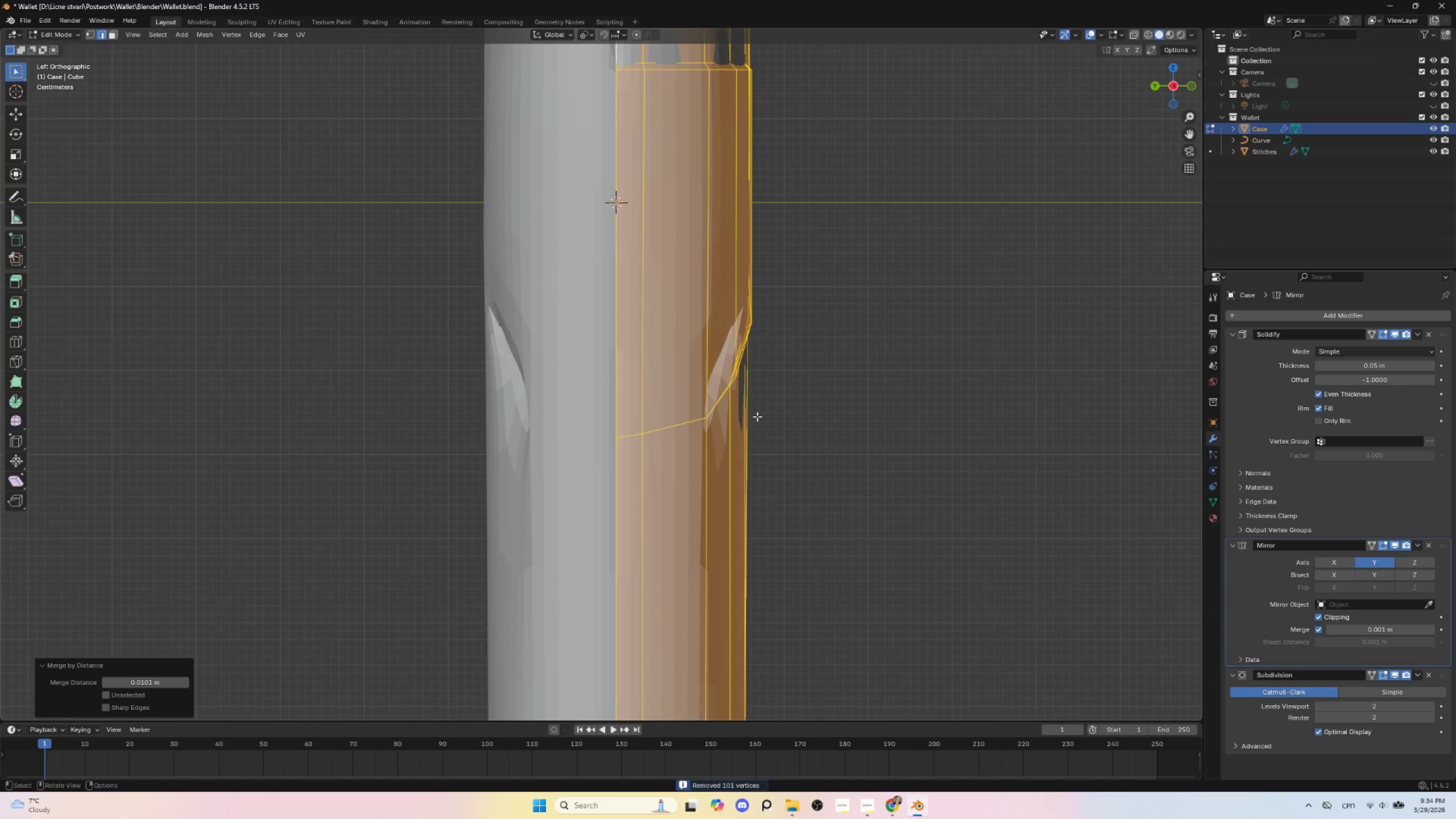 
scroll: coordinate [731, 430], scroll_direction: down, amount: 5.0
 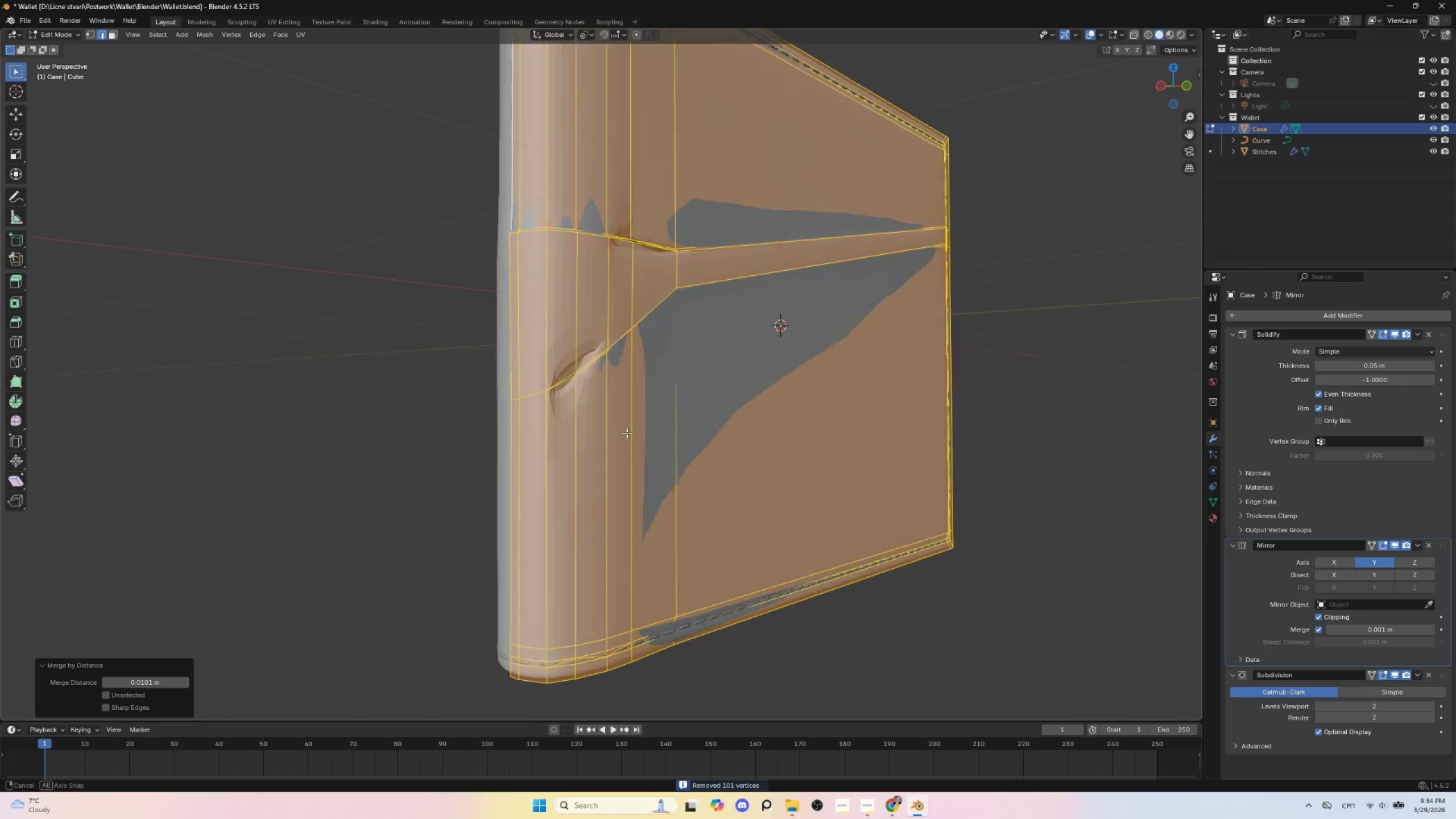 
key(Control+Z)
 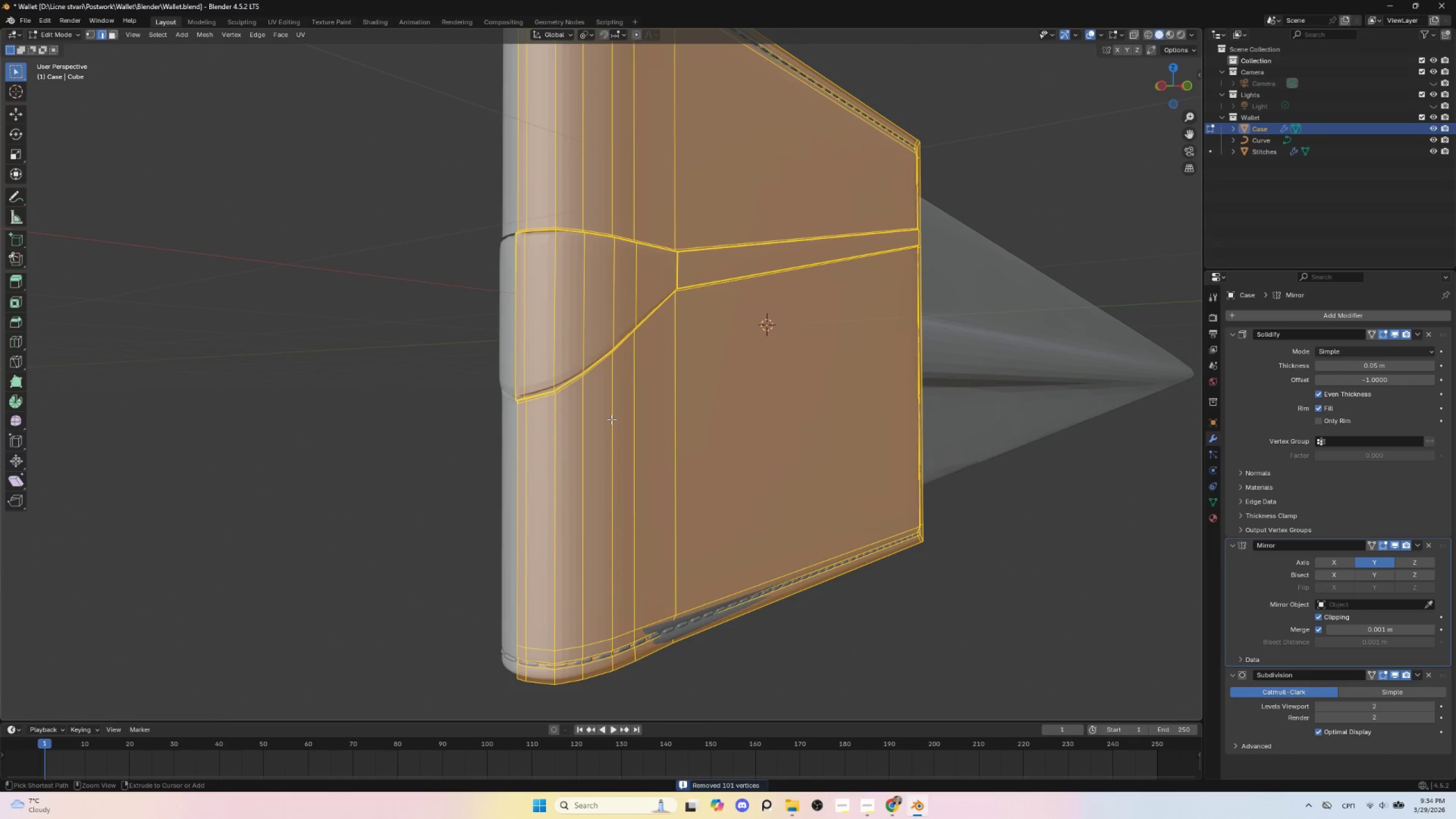 
key(Control+Z)
 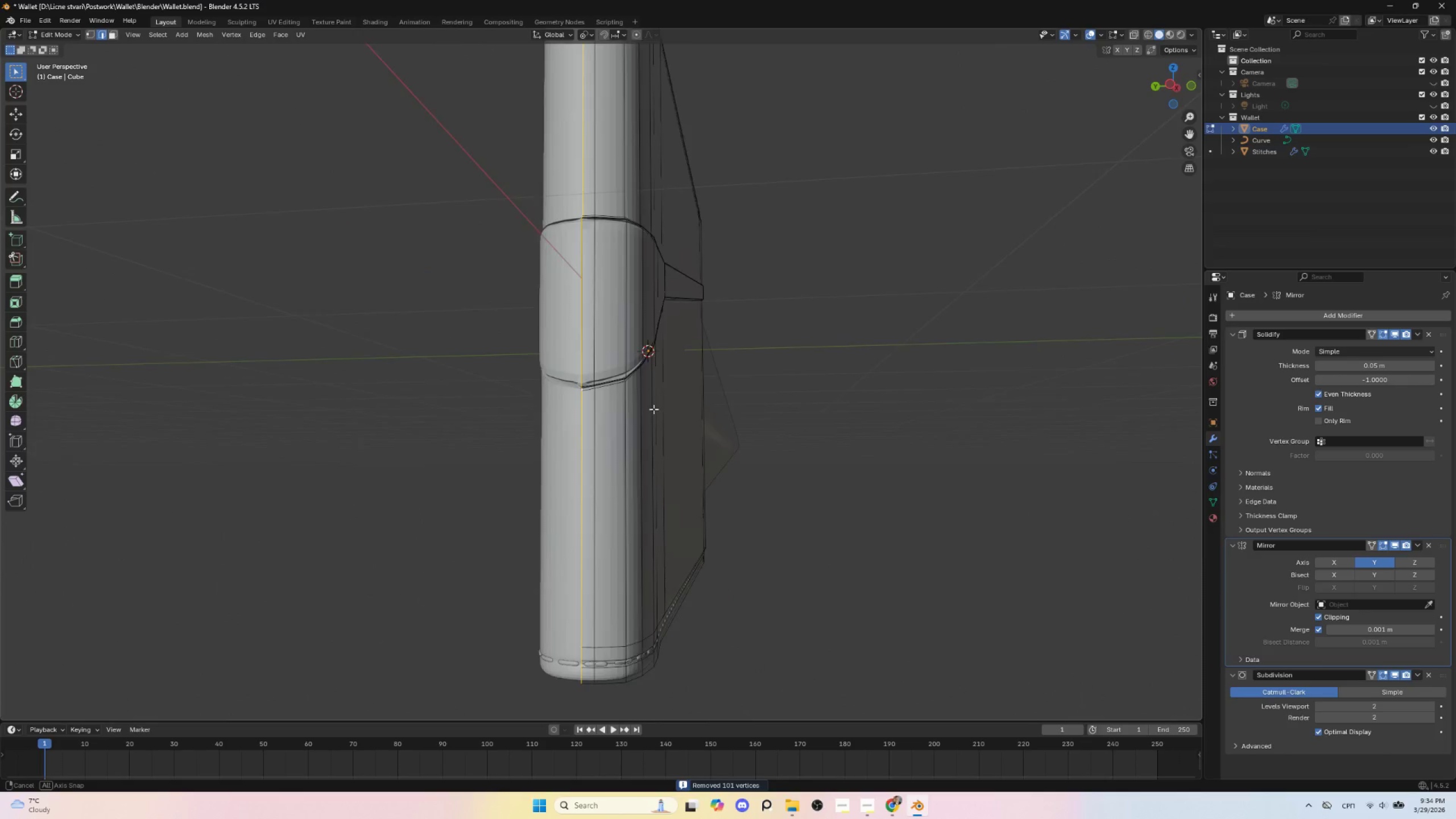 
hold_key(key=AltLeft, duration=0.34)
 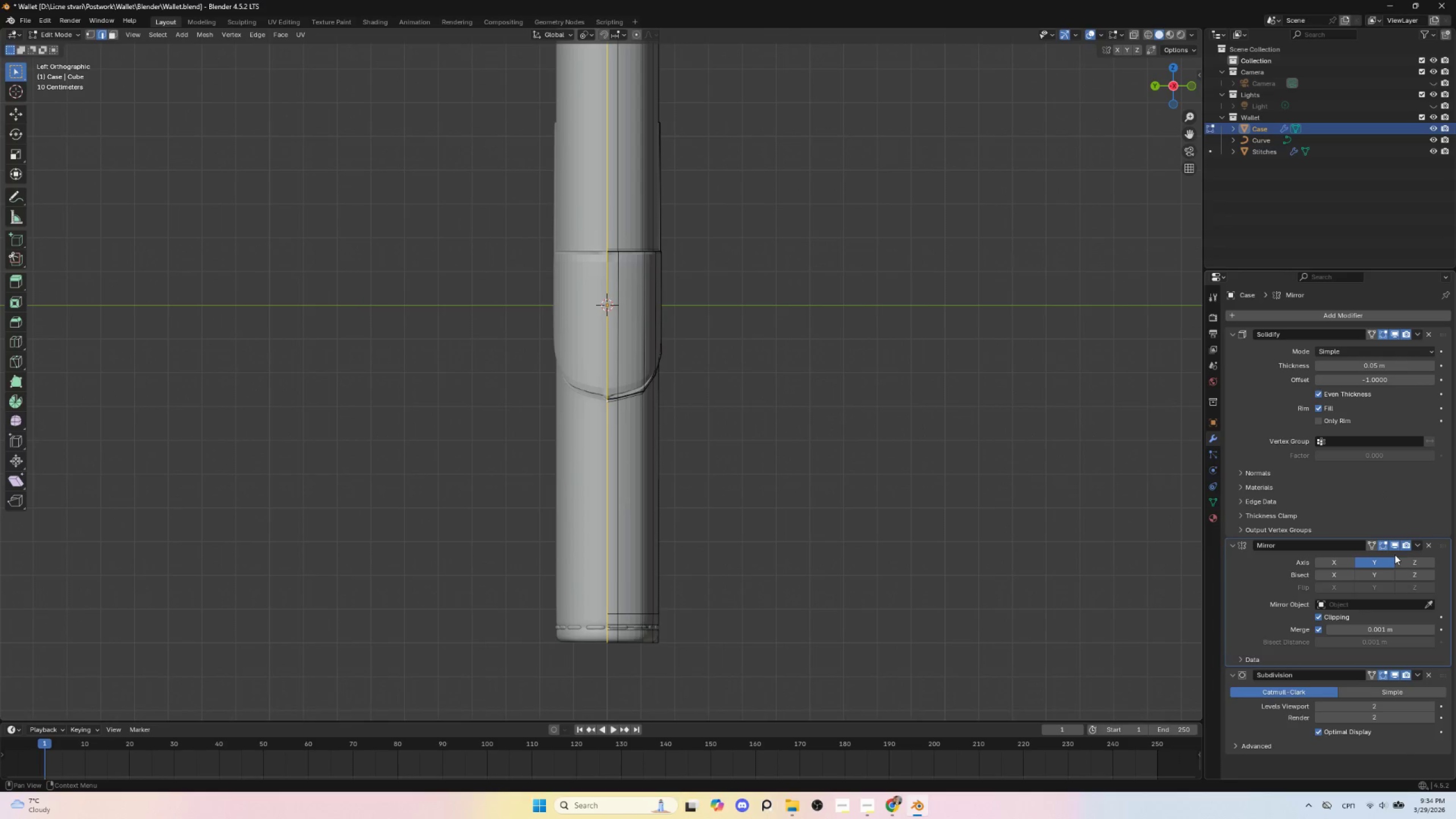 
left_click([1393, 545])
 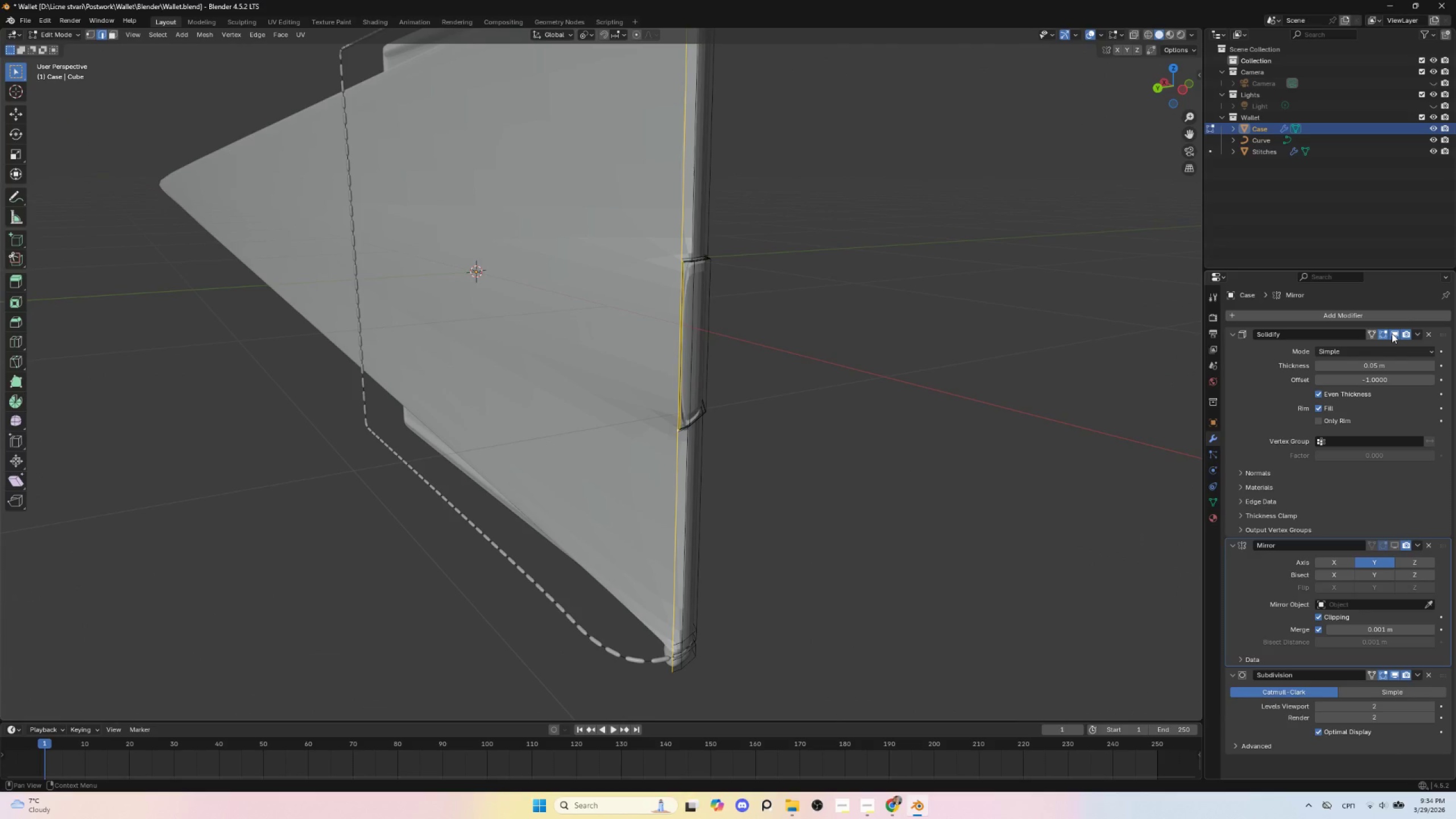 
left_click([1393, 333])
 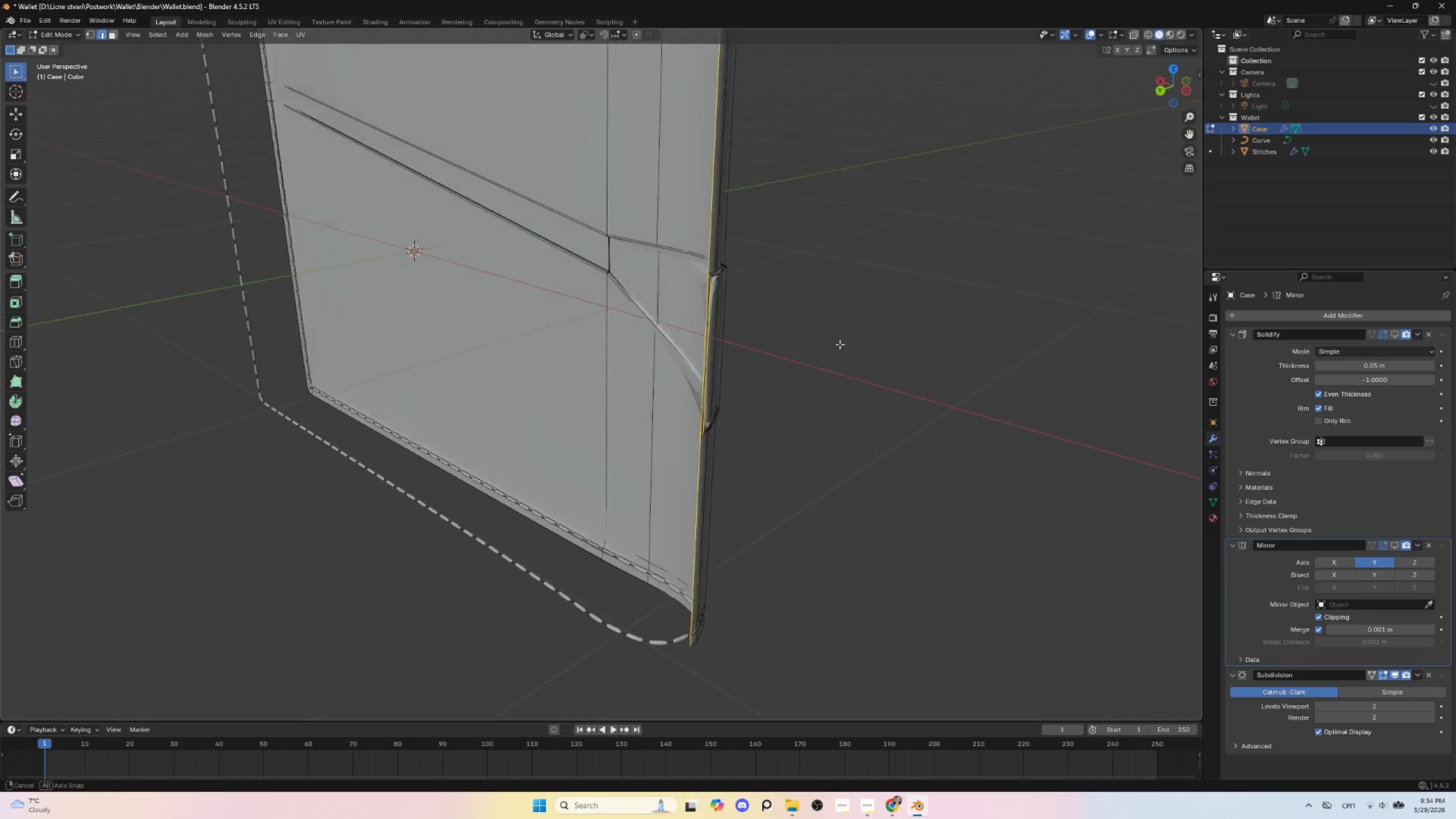 
hold_key(key=ShiftLeft, duration=0.58)
 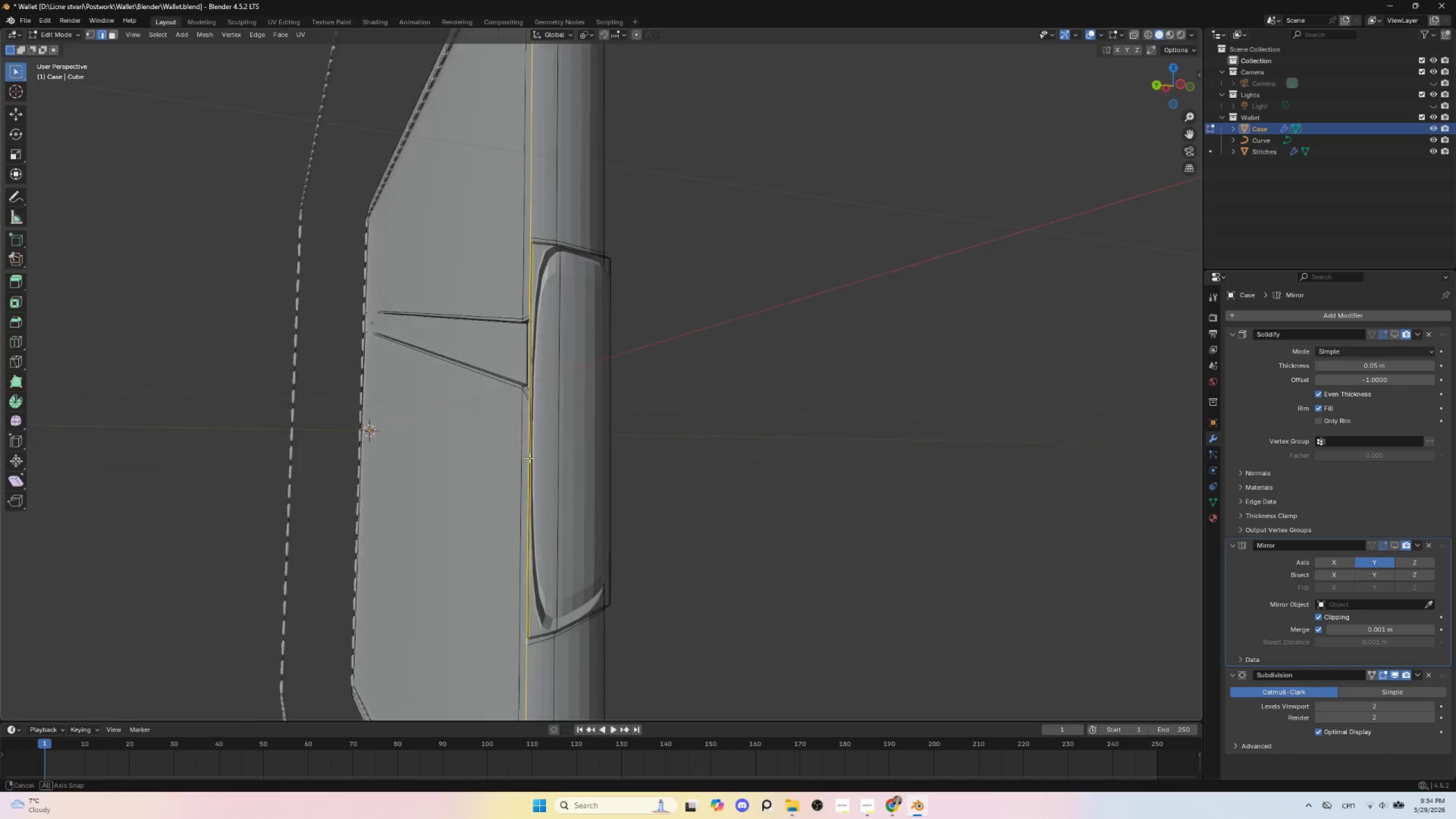 
scroll: coordinate [542, 476], scroll_direction: up, amount: 9.0
 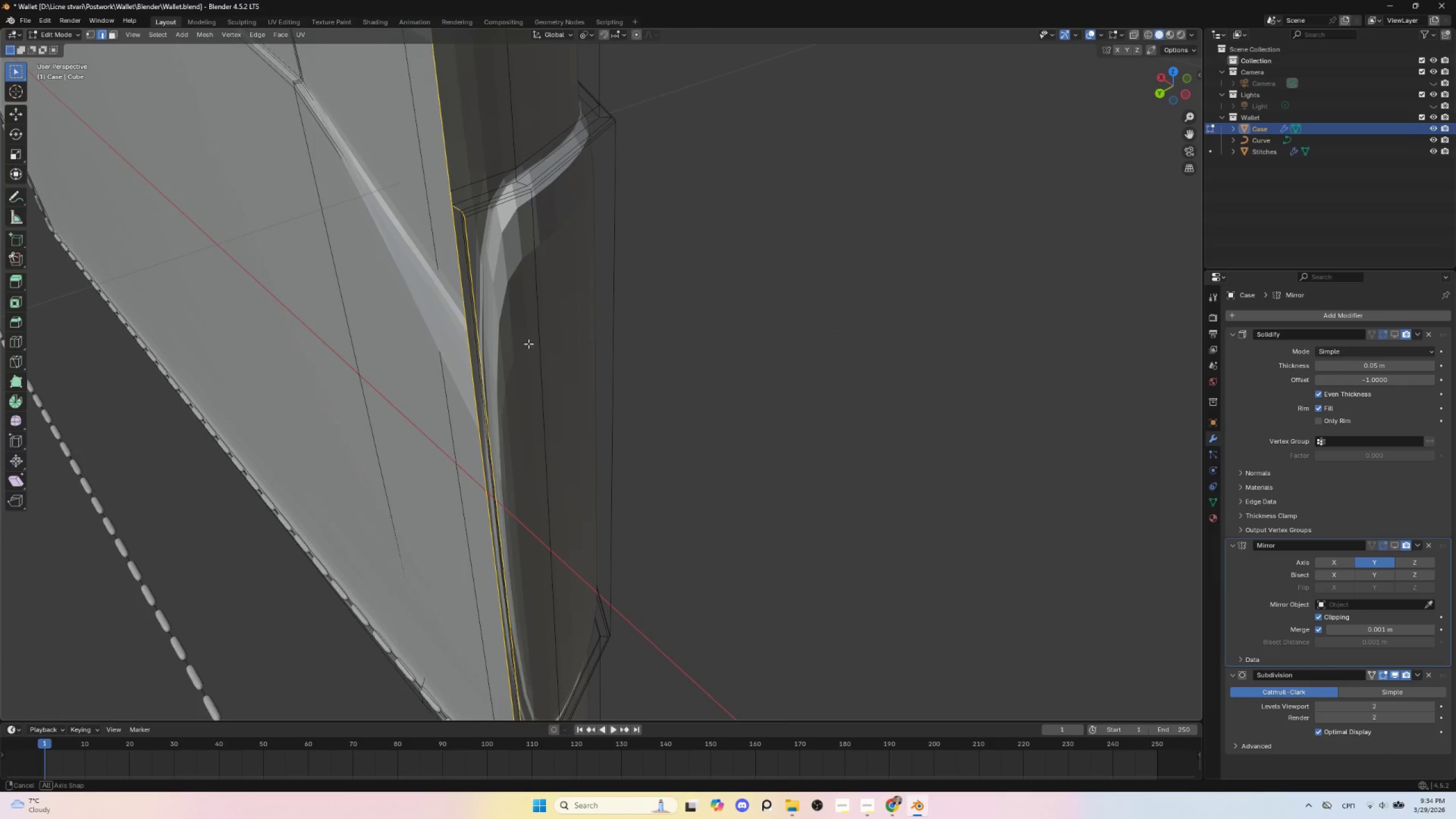 
wait(7.56)
 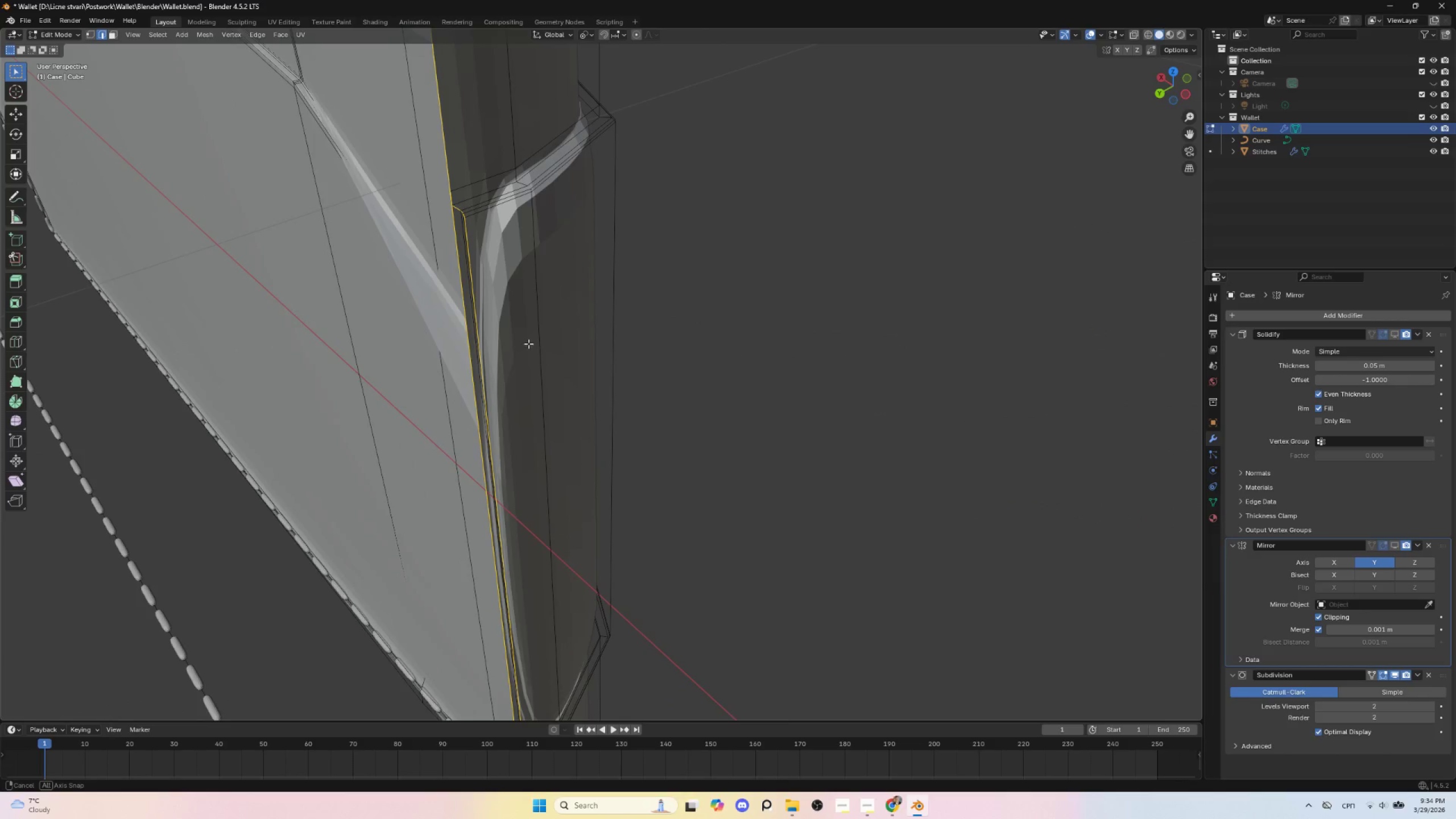 
type(gy)
 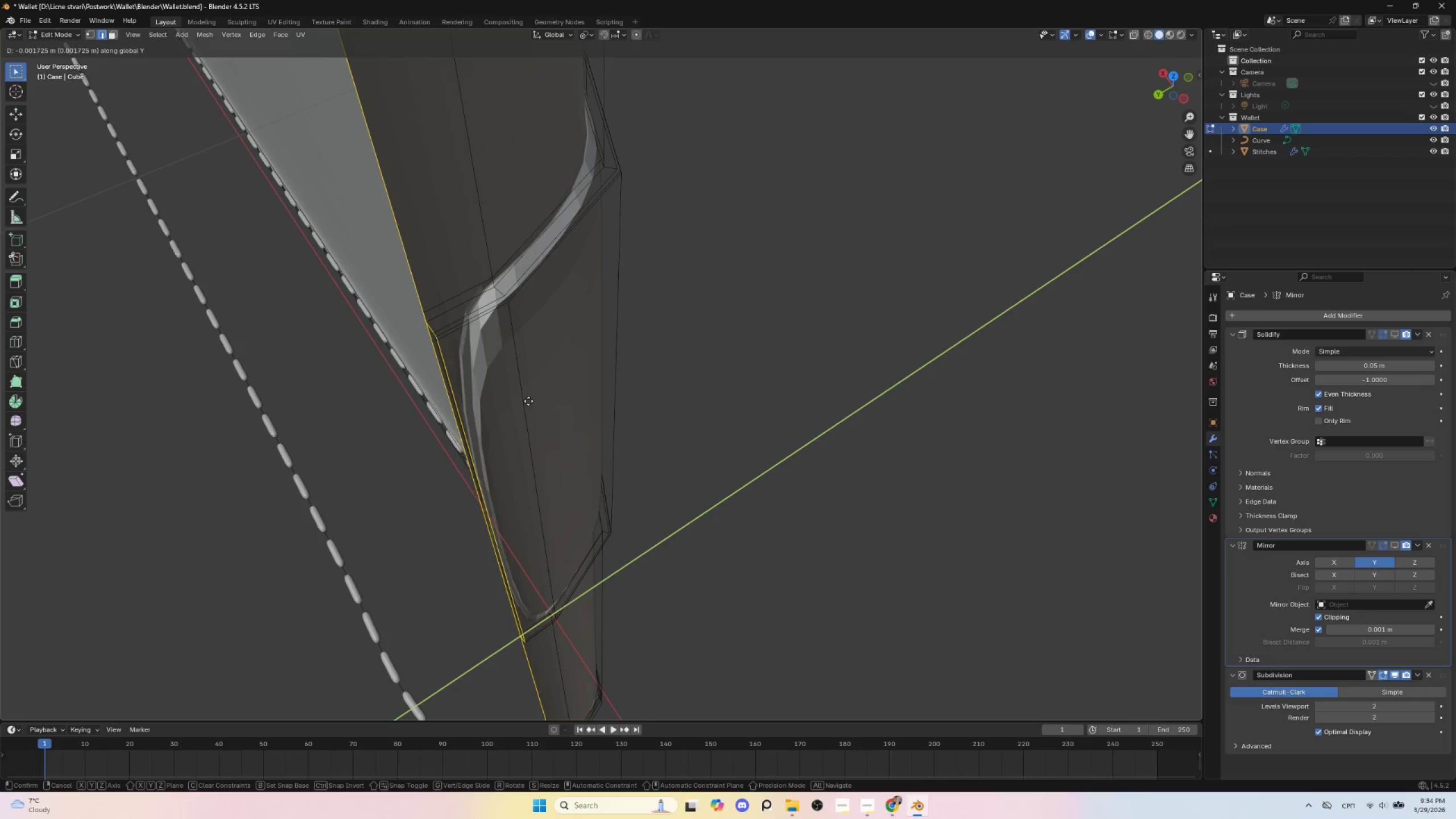 
key(Escape)
 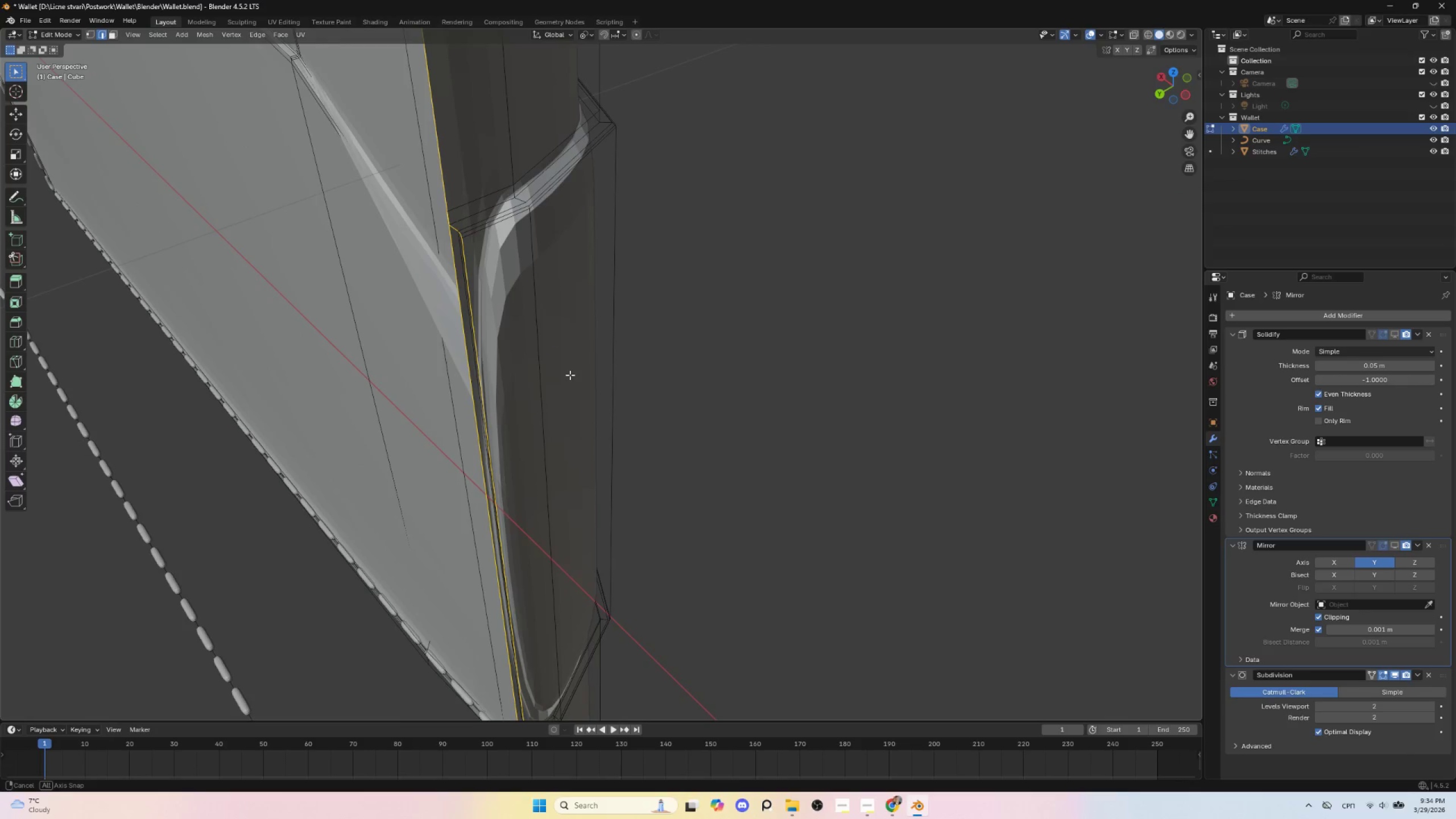 
key(Shift+E)
 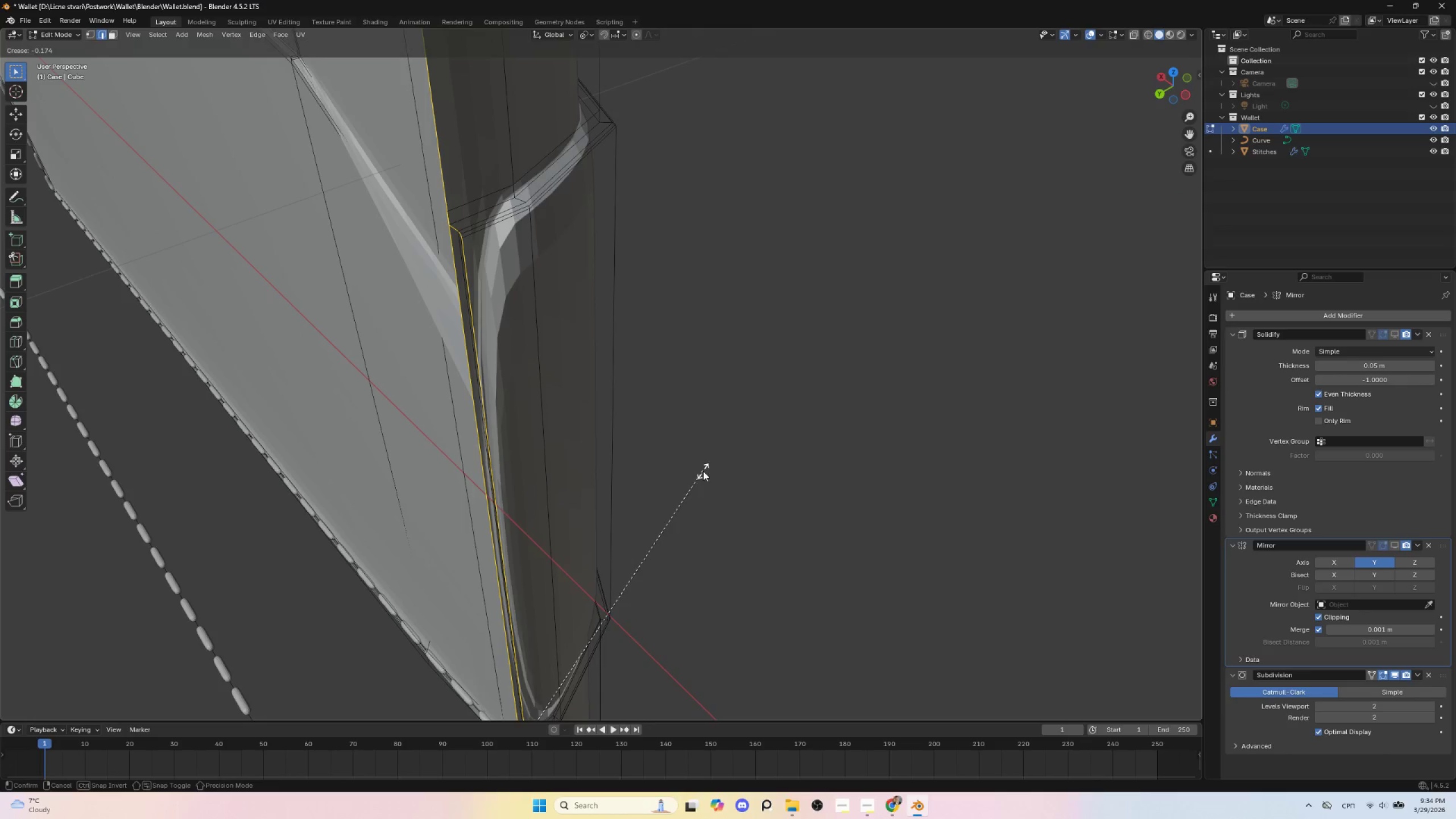 
key(Escape)
 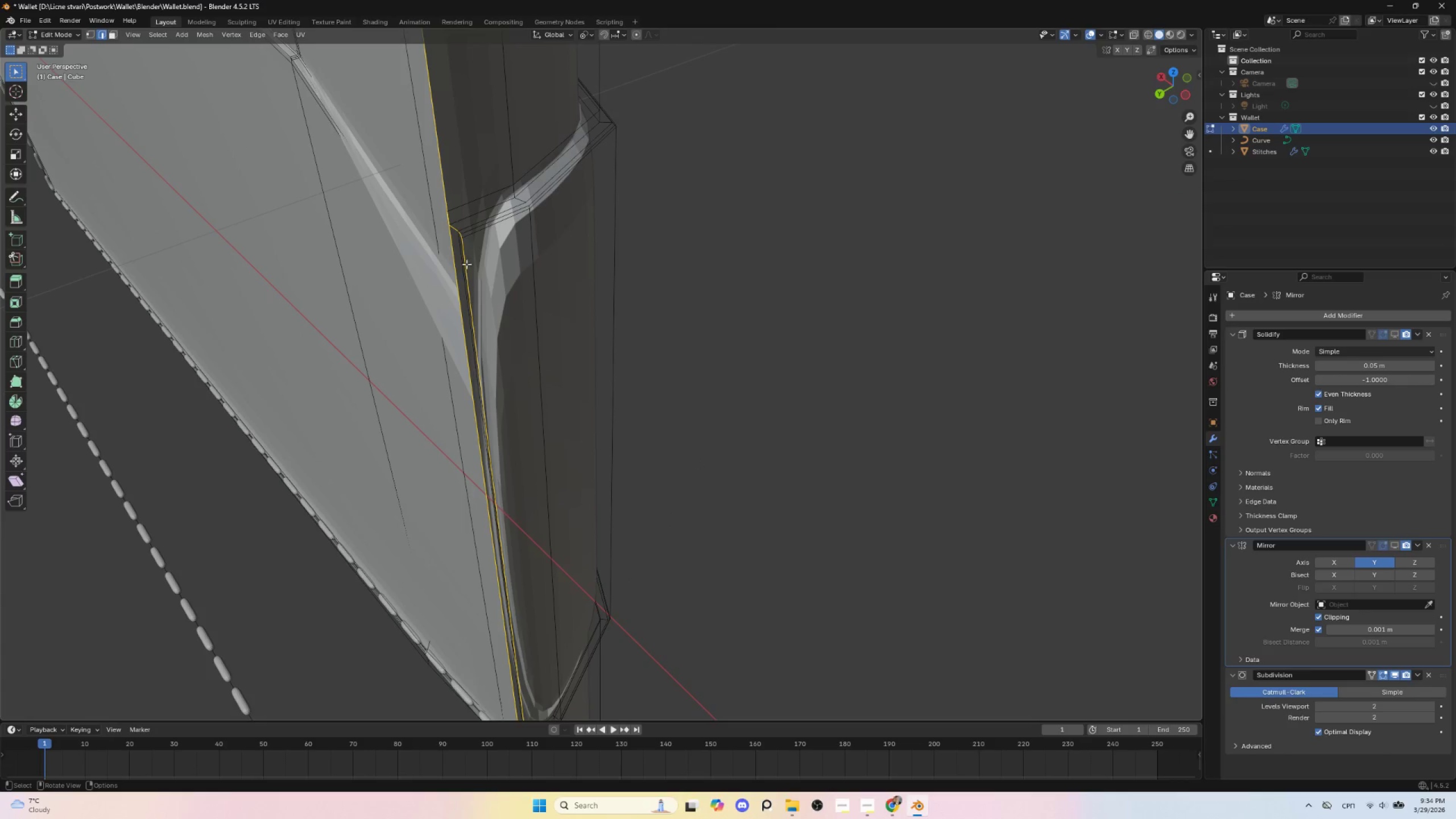 
left_click([460, 257])
 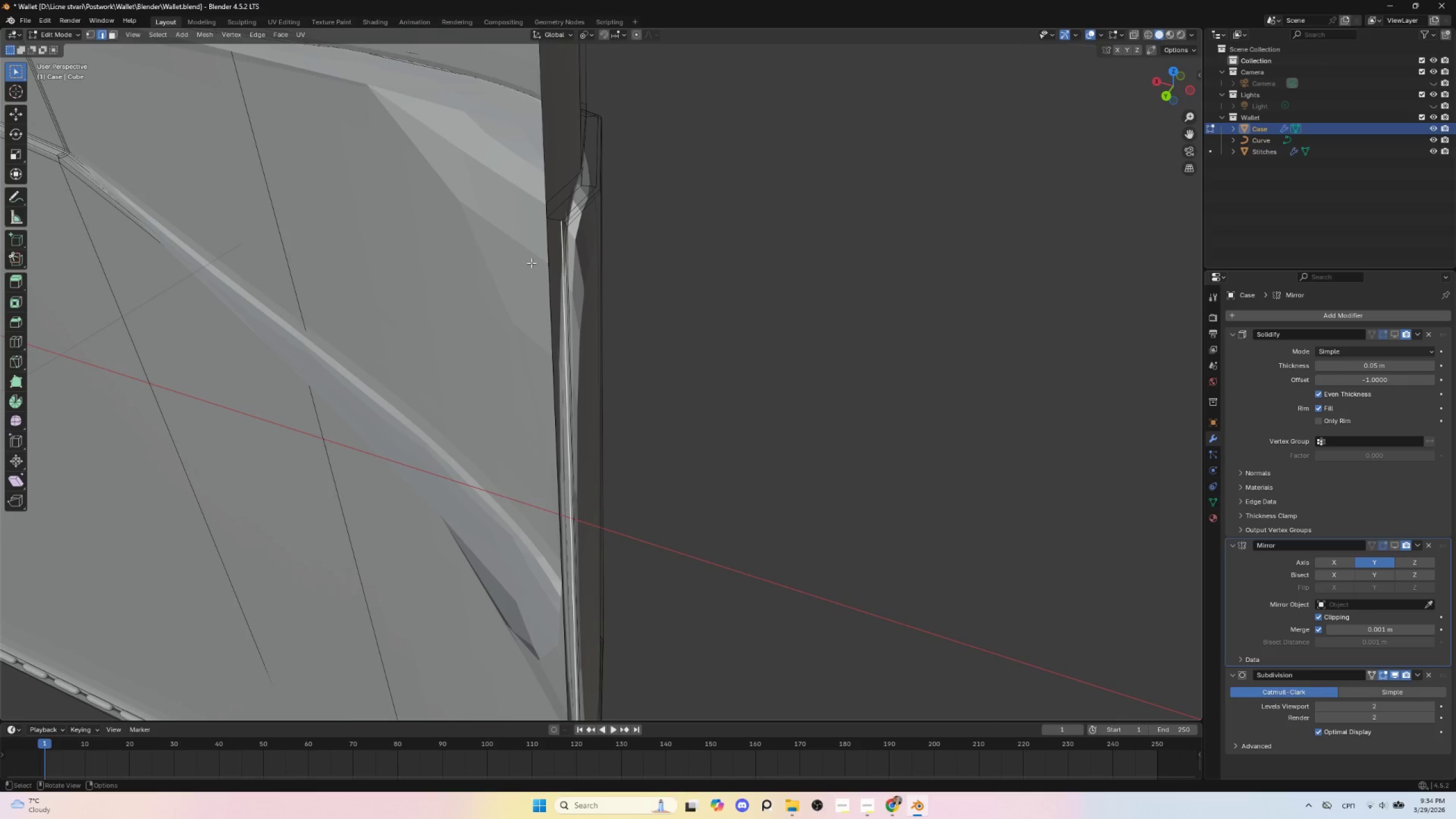 
key(Delete)
 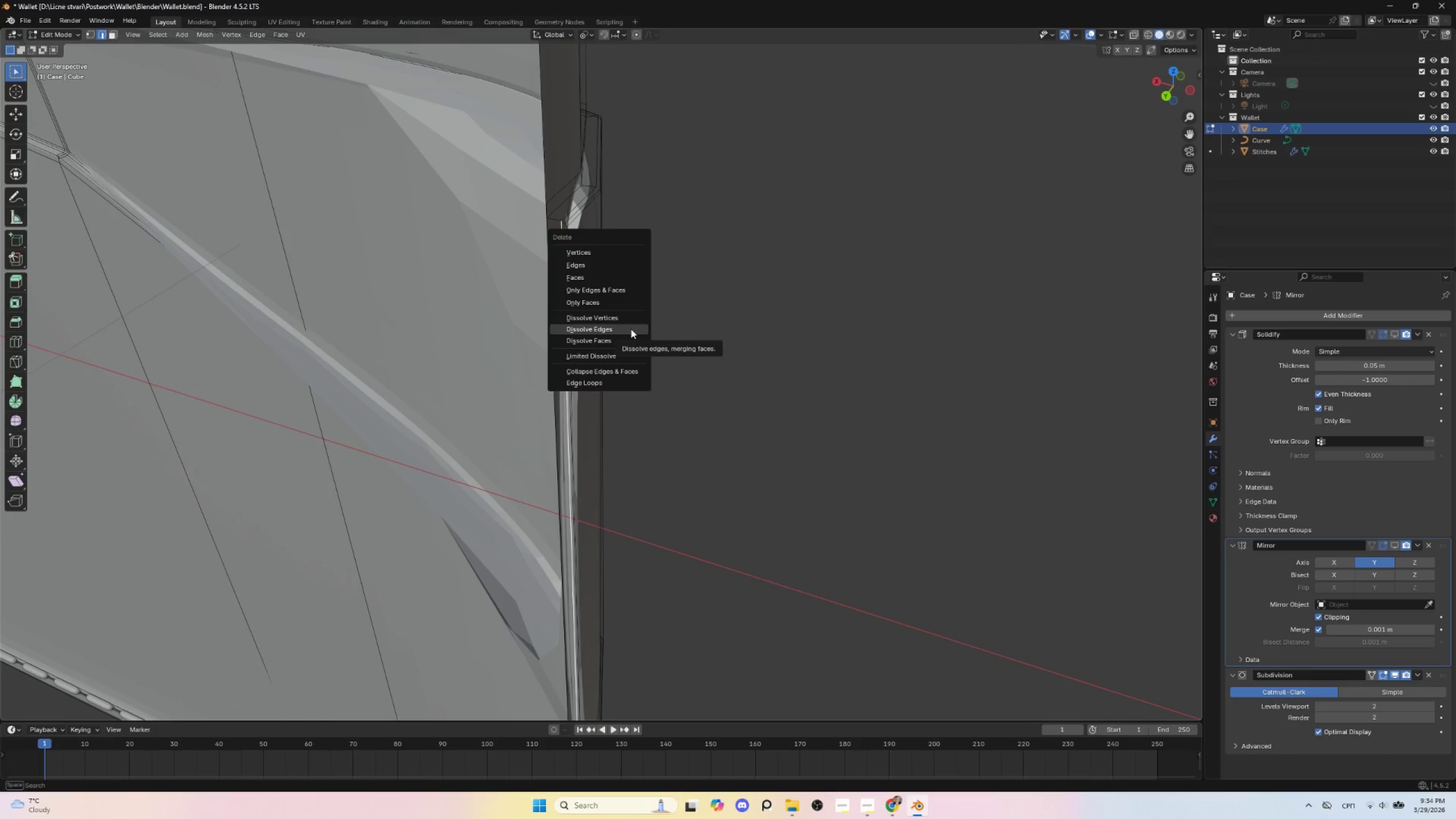 
left_click([631, 329])
 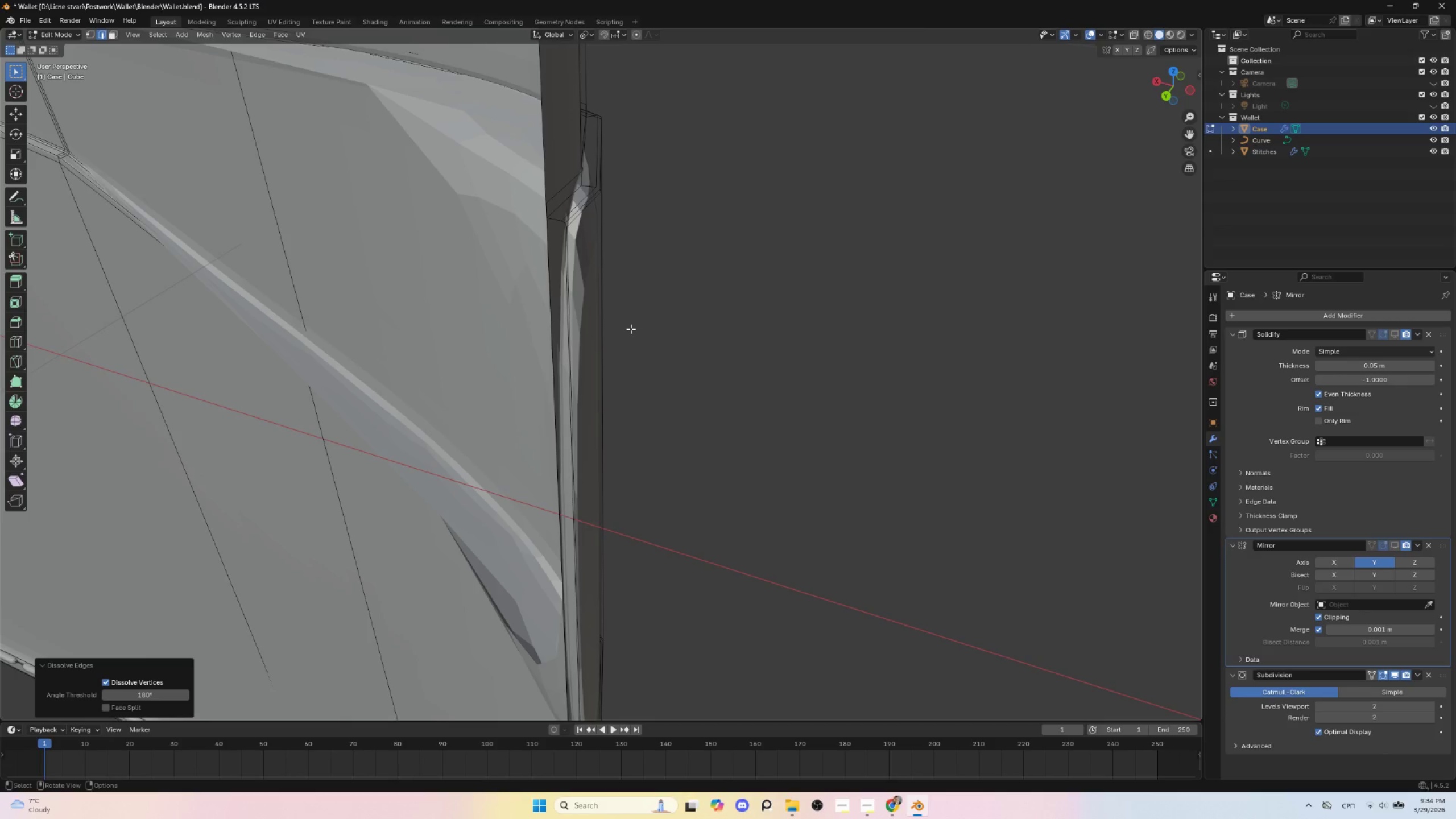 
key(Tab)
 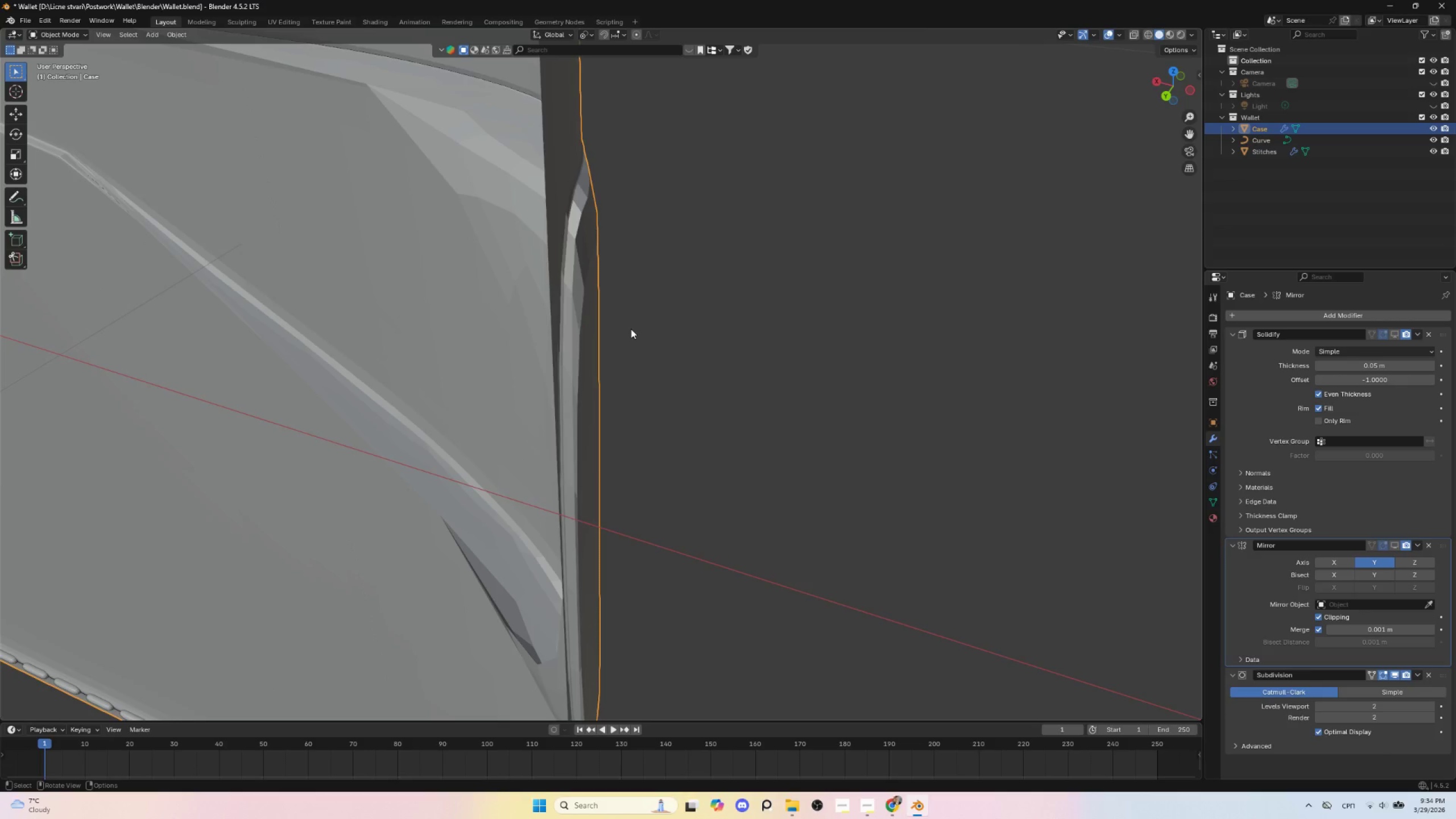 
scroll: coordinate [631, 330], scroll_direction: down, amount: 5.0
 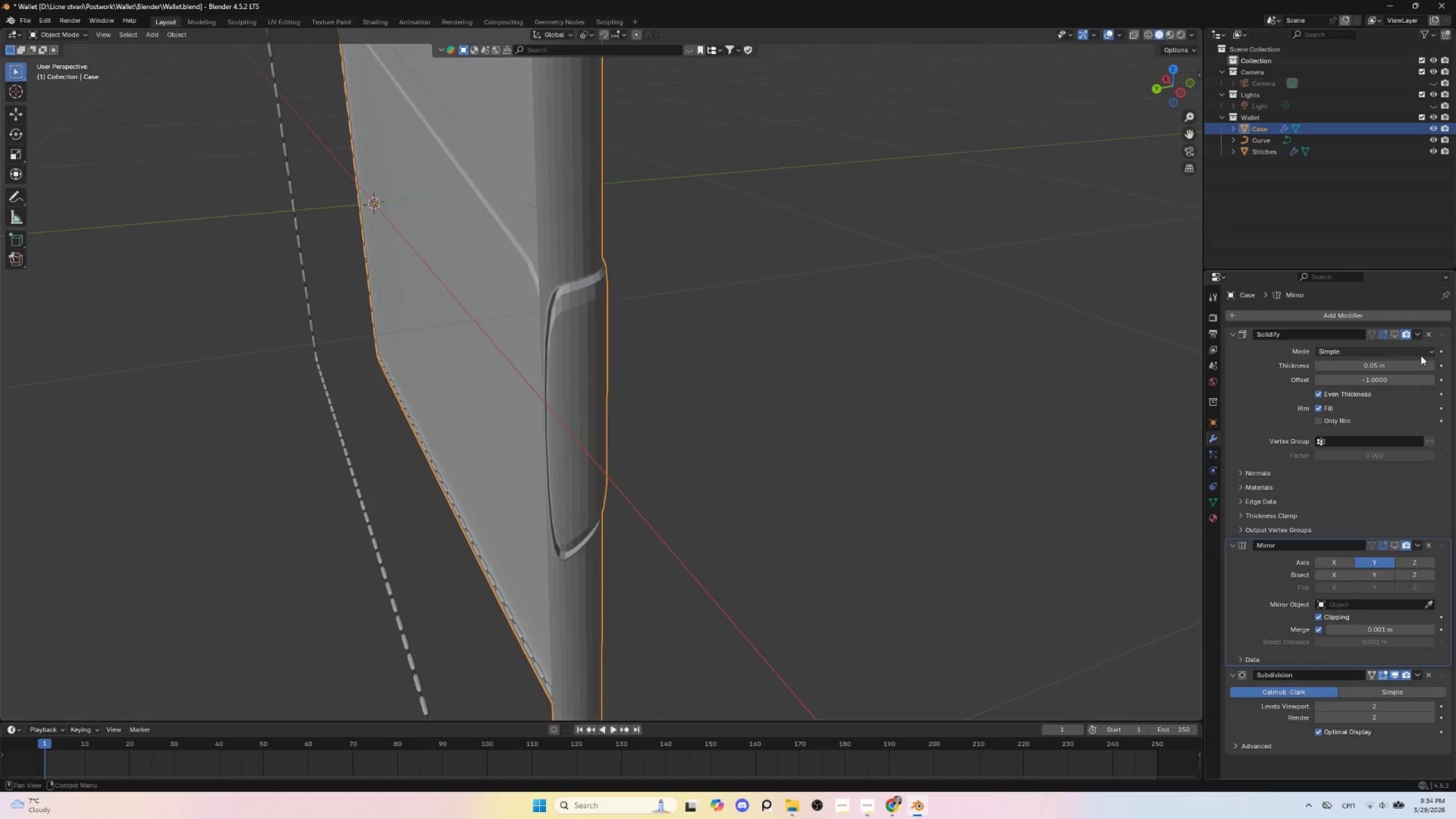 
left_click([1395, 336])
 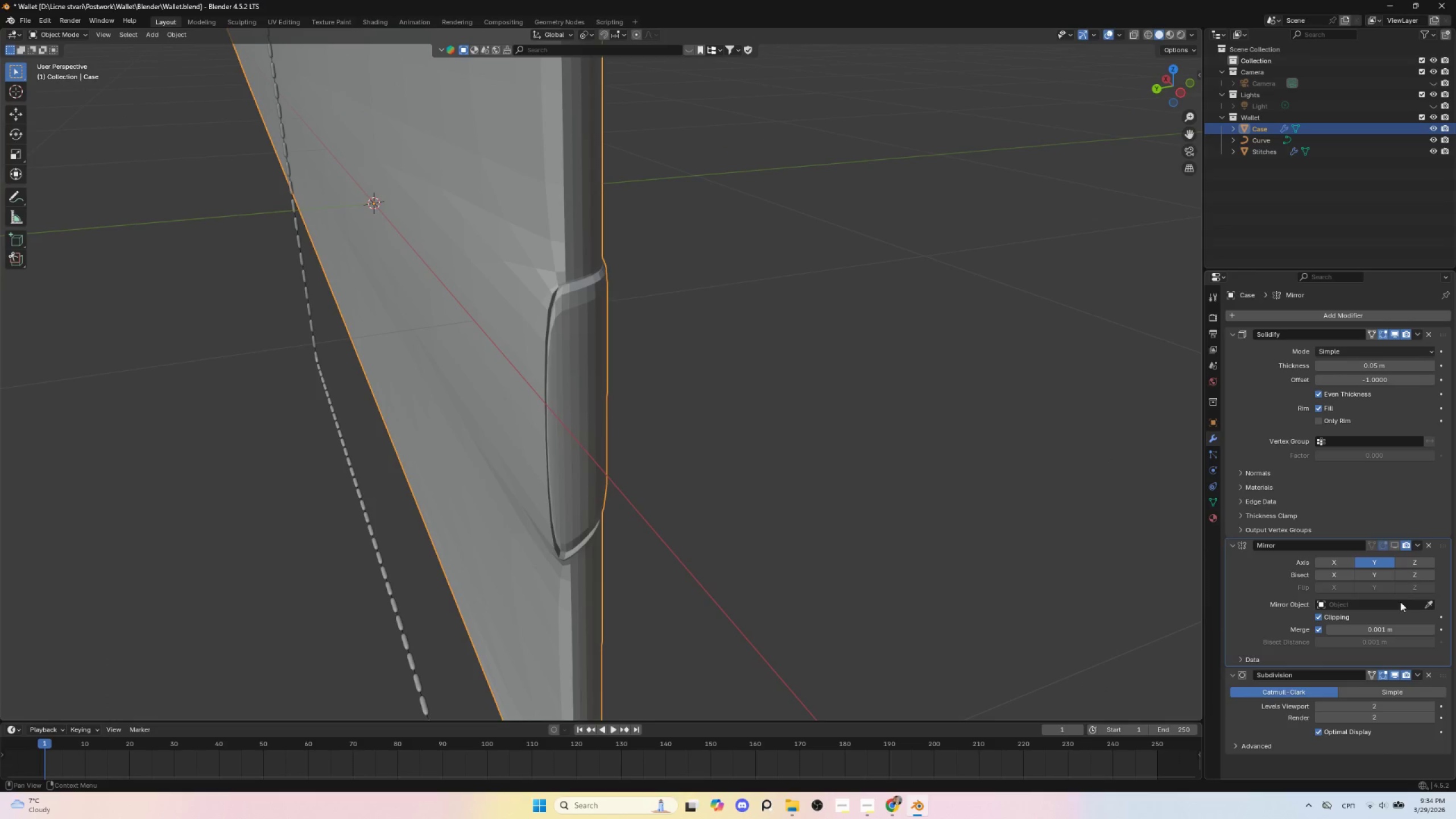 
left_click([1395, 544])
 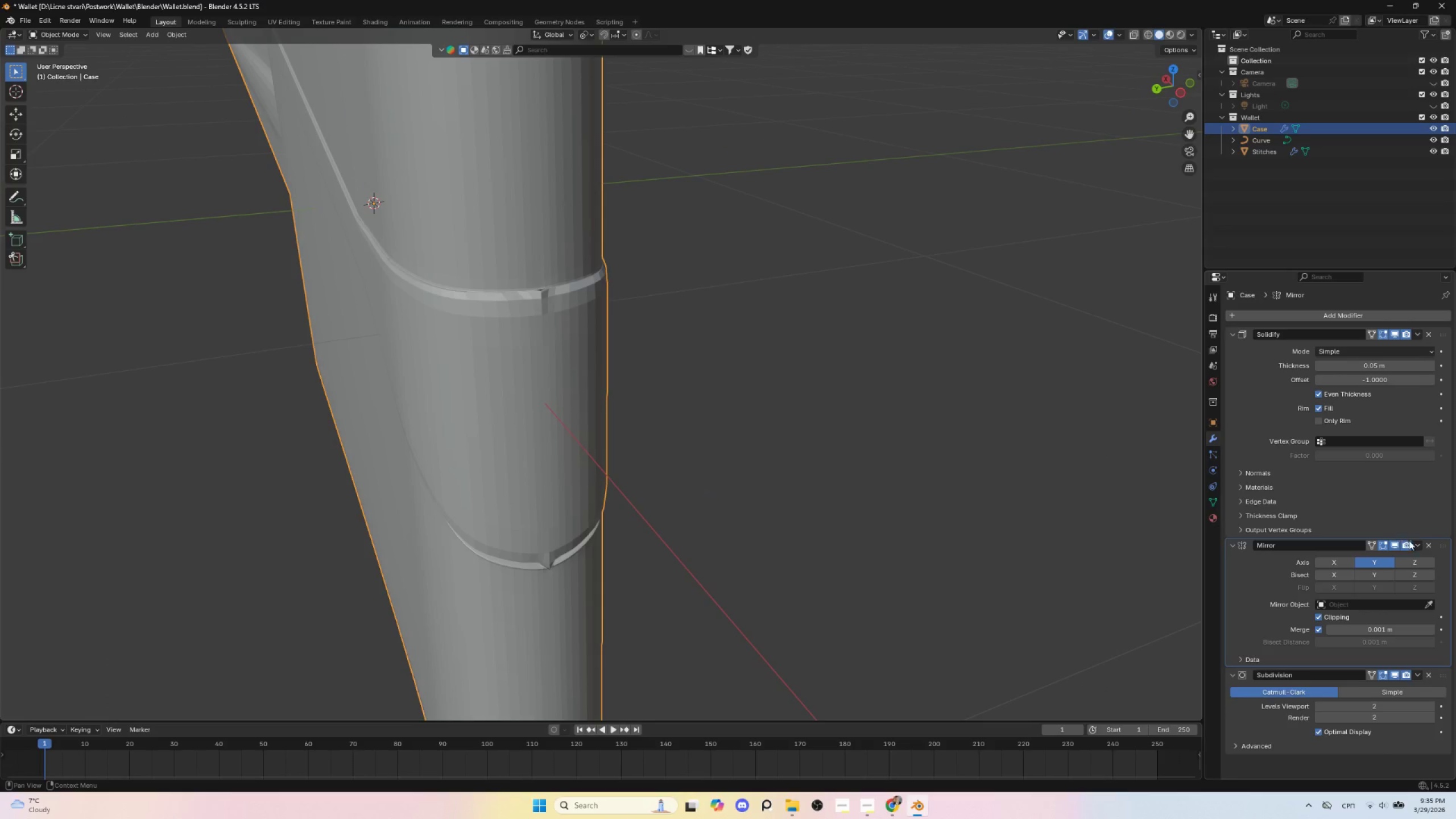 
left_click([1395, 542])
 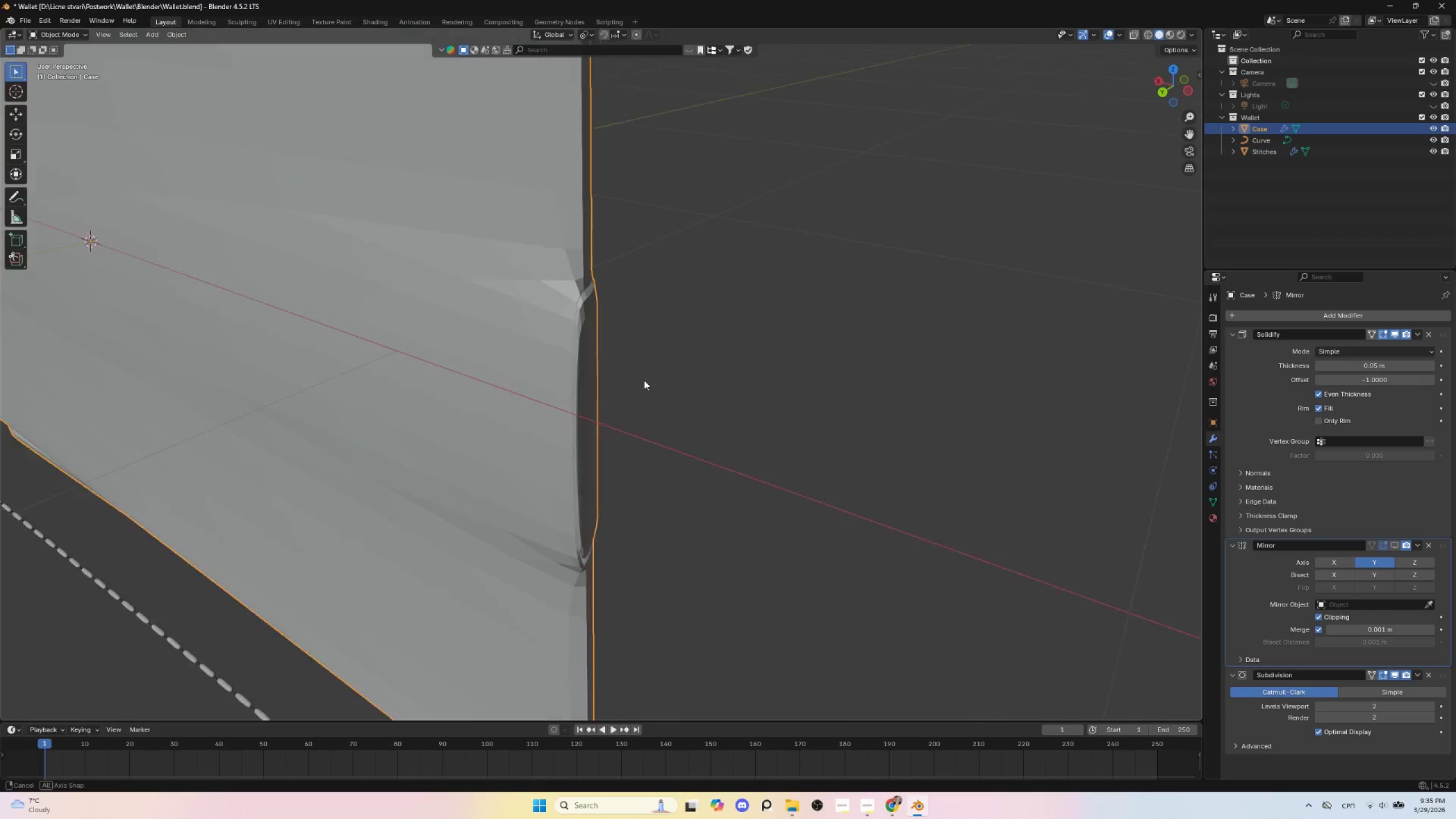 
key(Tab)
 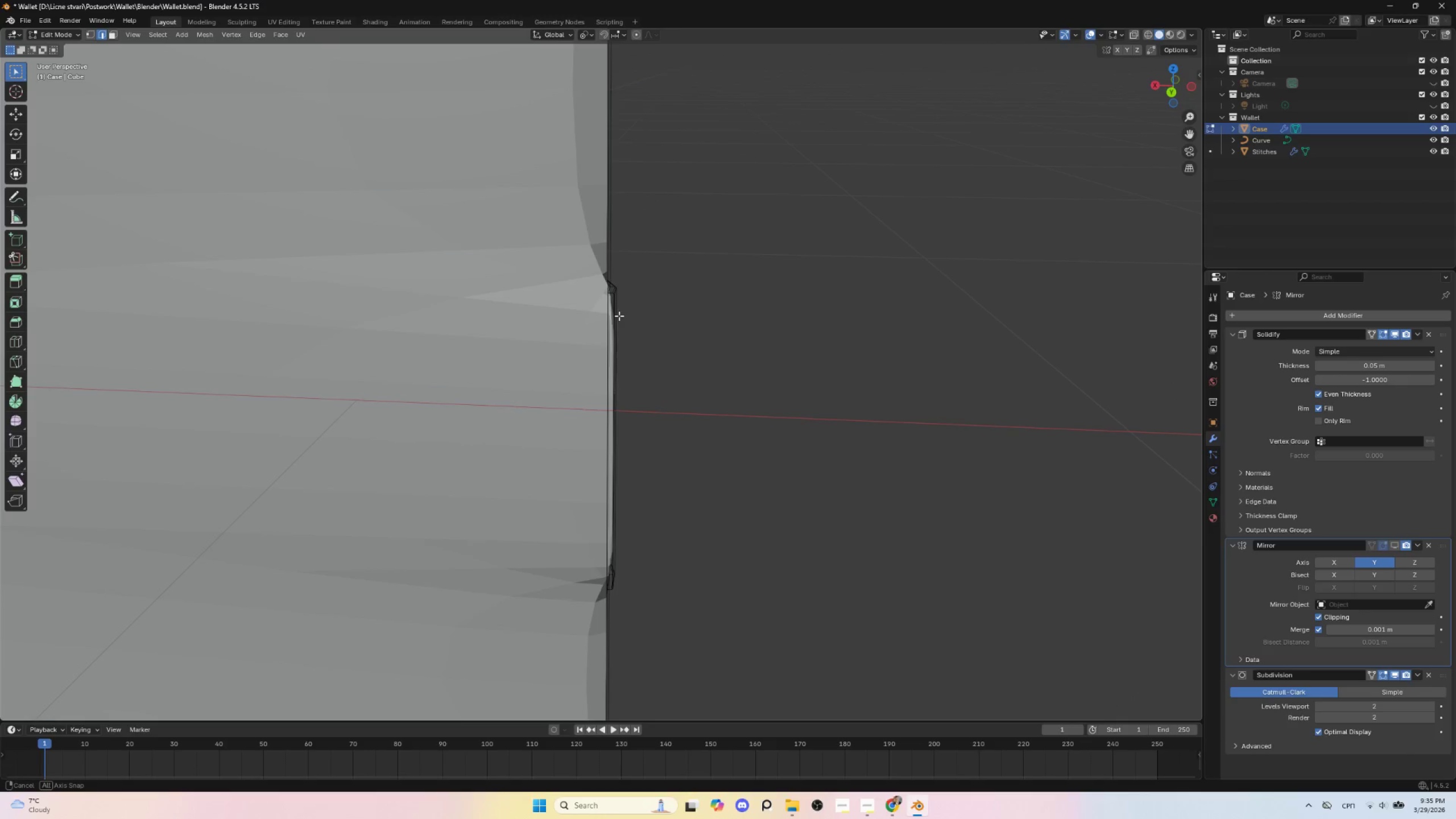 
hold_key(key=AltLeft, duration=0.42)
 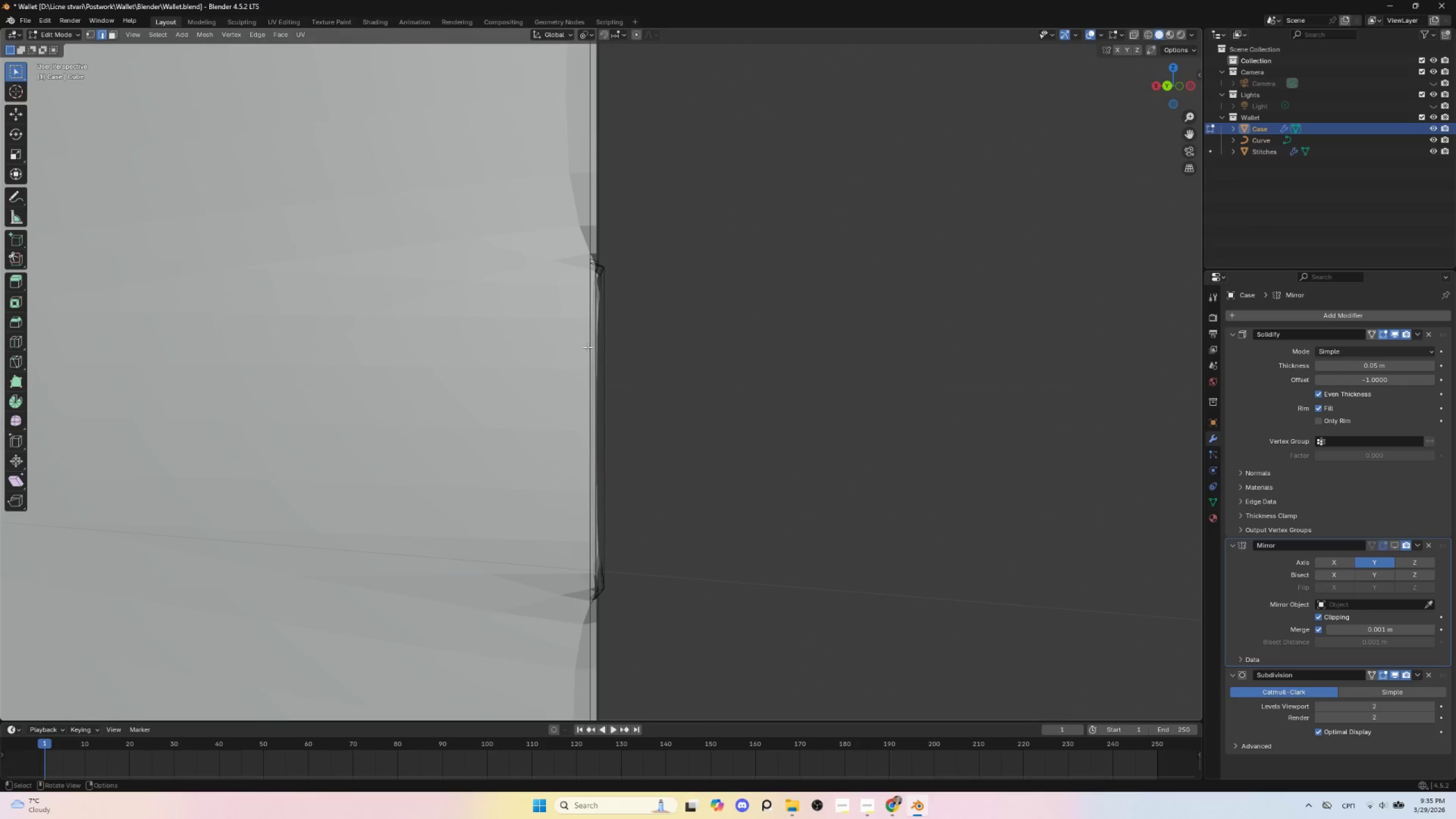 
left_click([588, 348])
 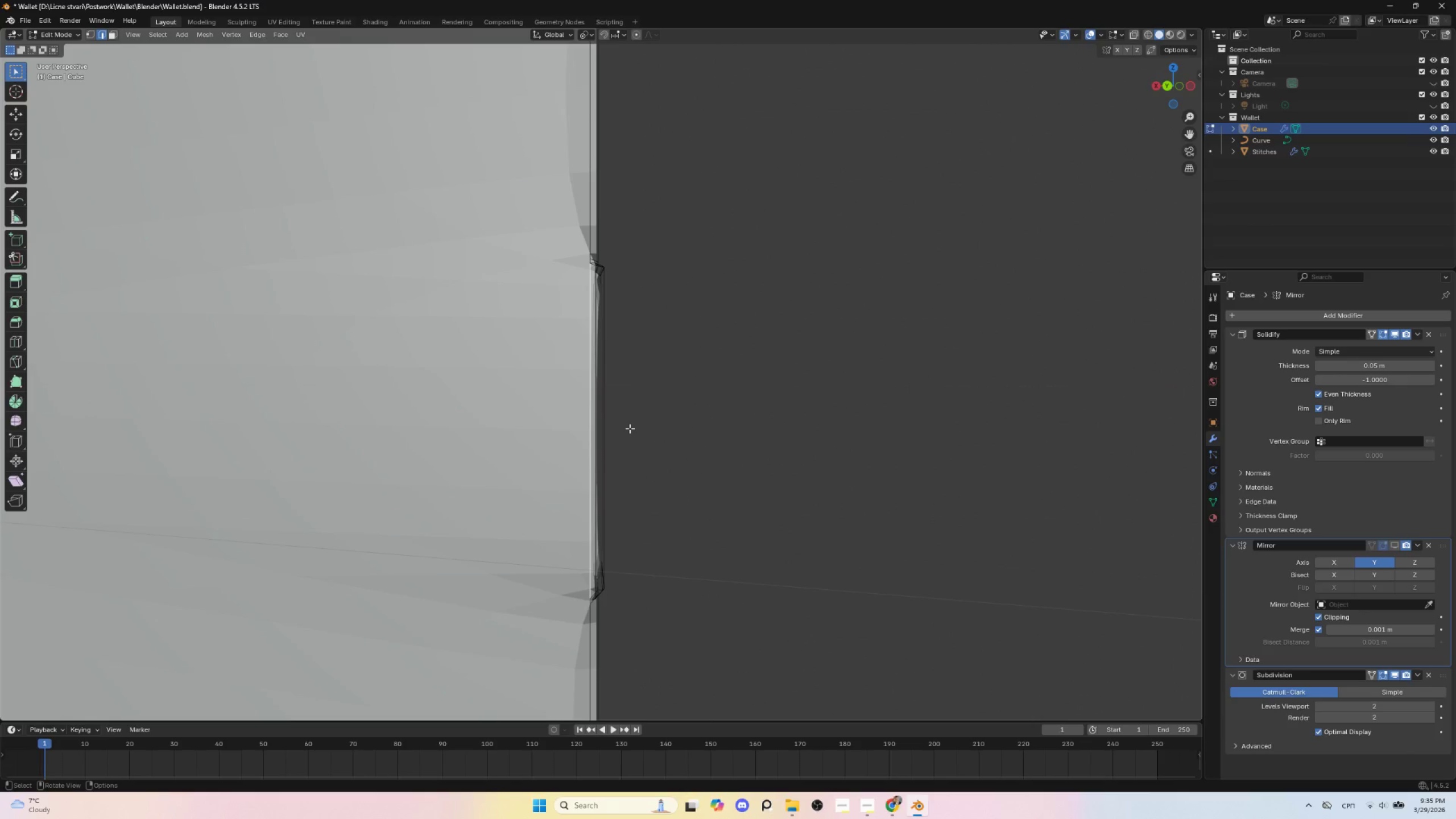 
key(Delete)
 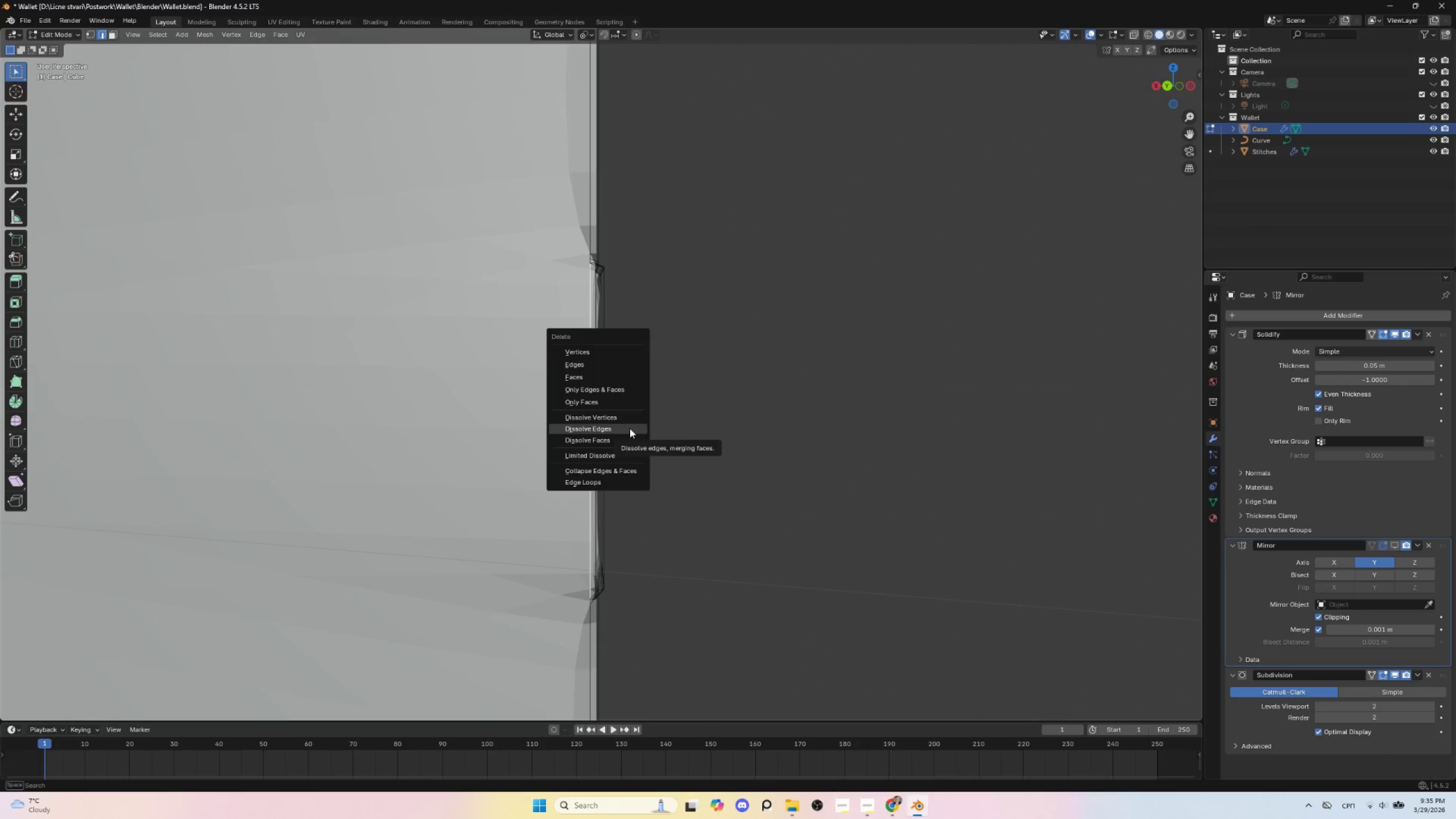 
left_click([630, 428])
 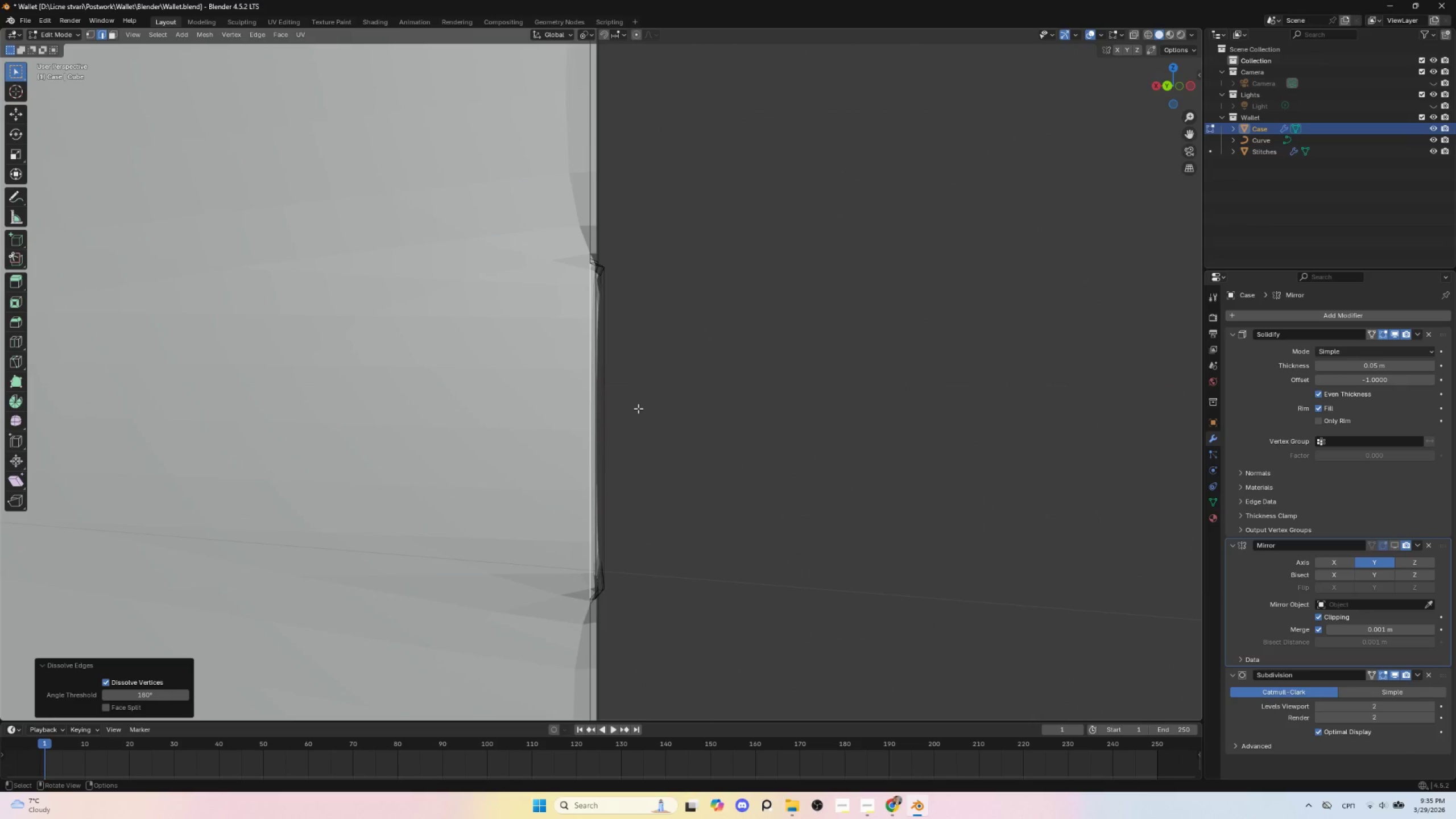 
key(Delete)
 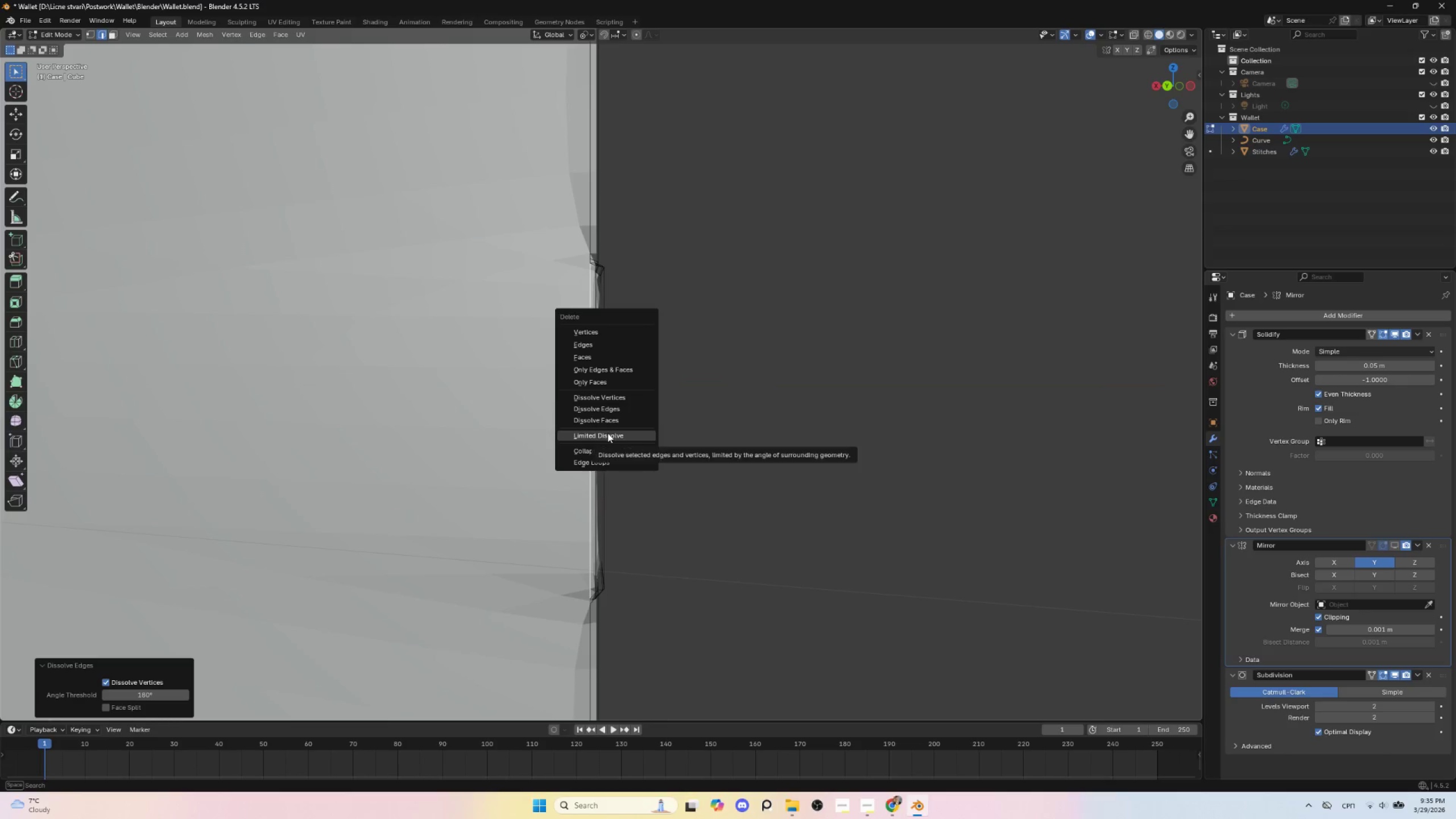 
wait(8.45)
 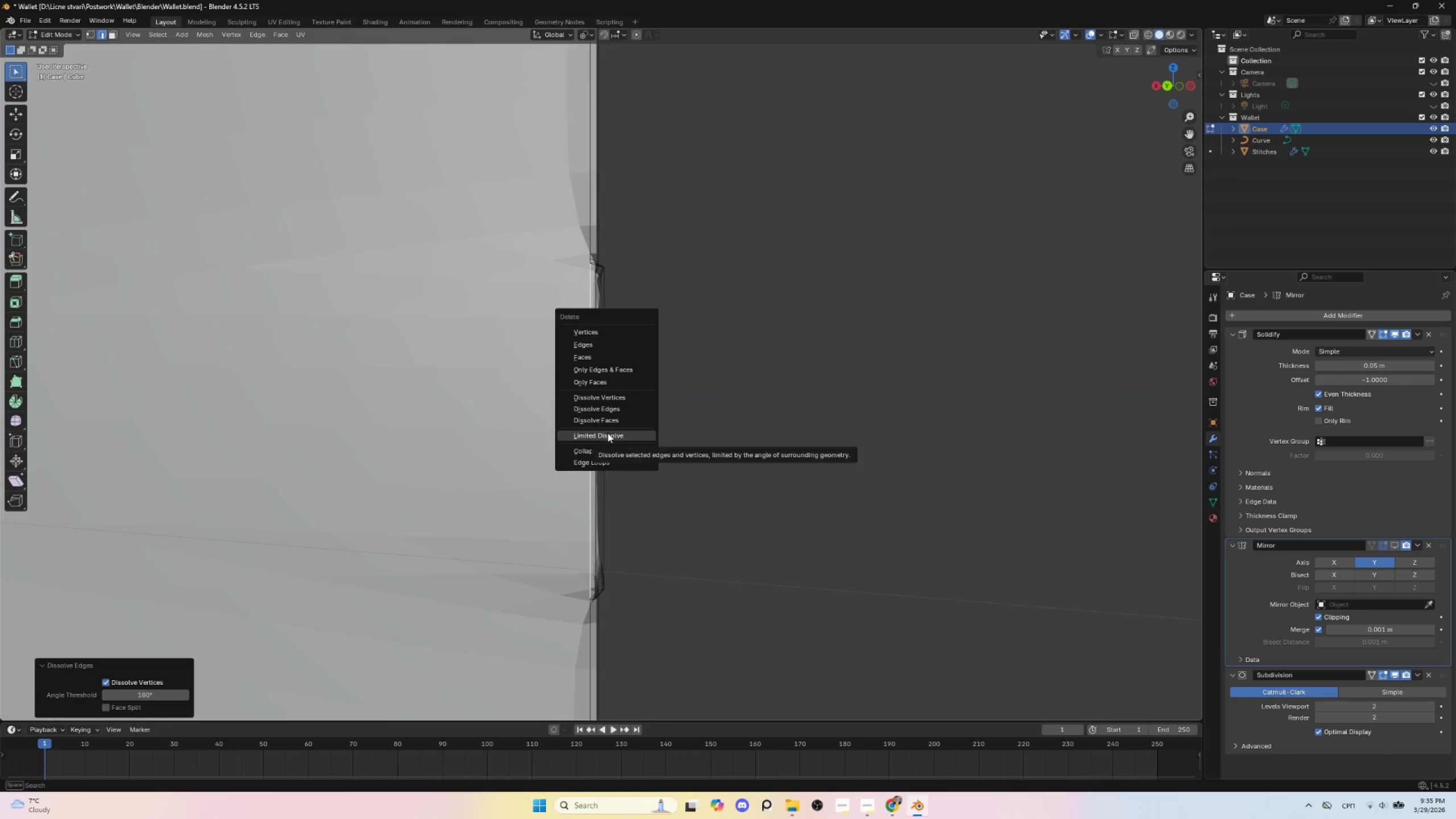 
left_click([593, 346])
 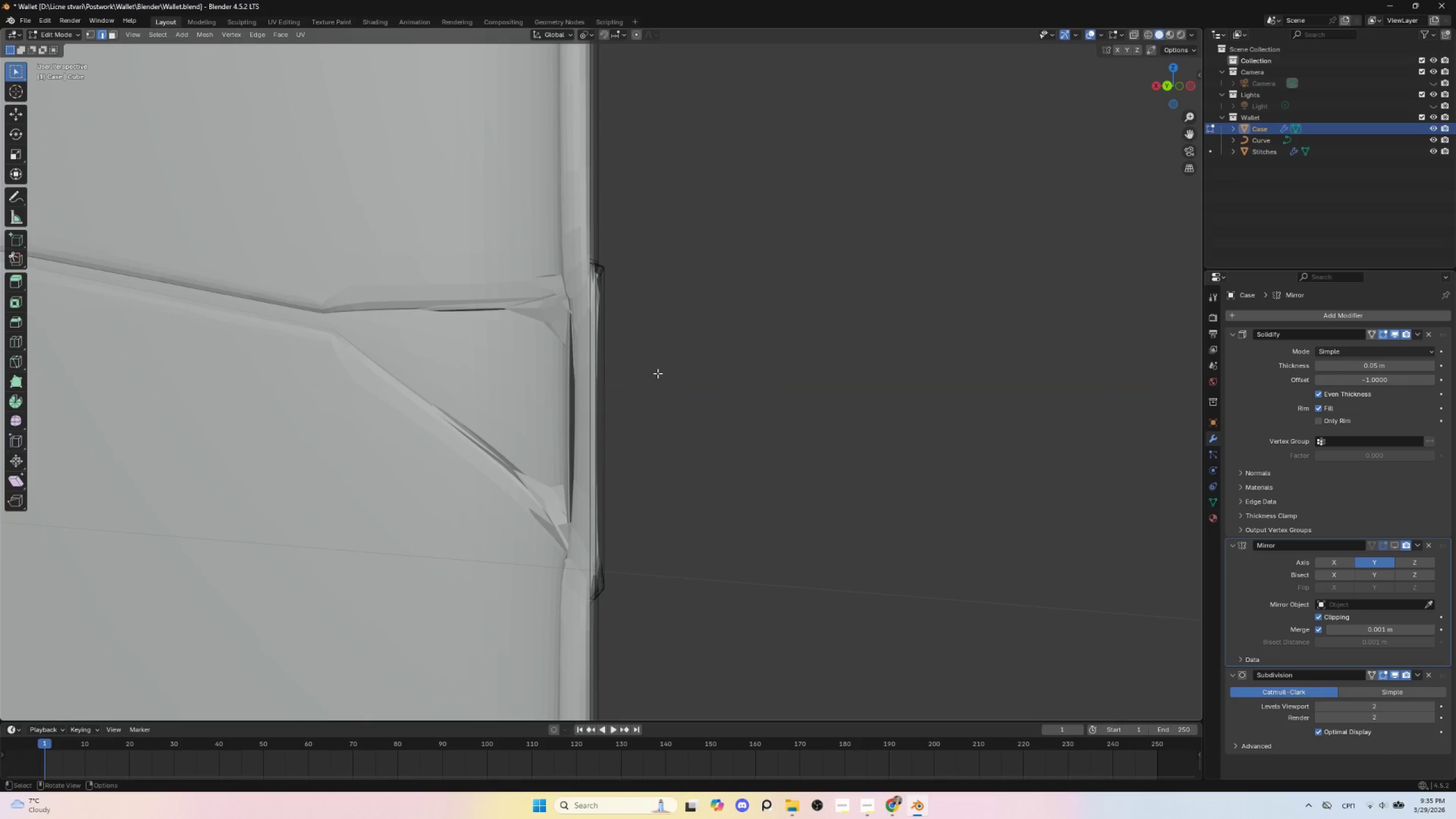 
scroll: coordinate [655, 387], scroll_direction: down, amount: 3.0
 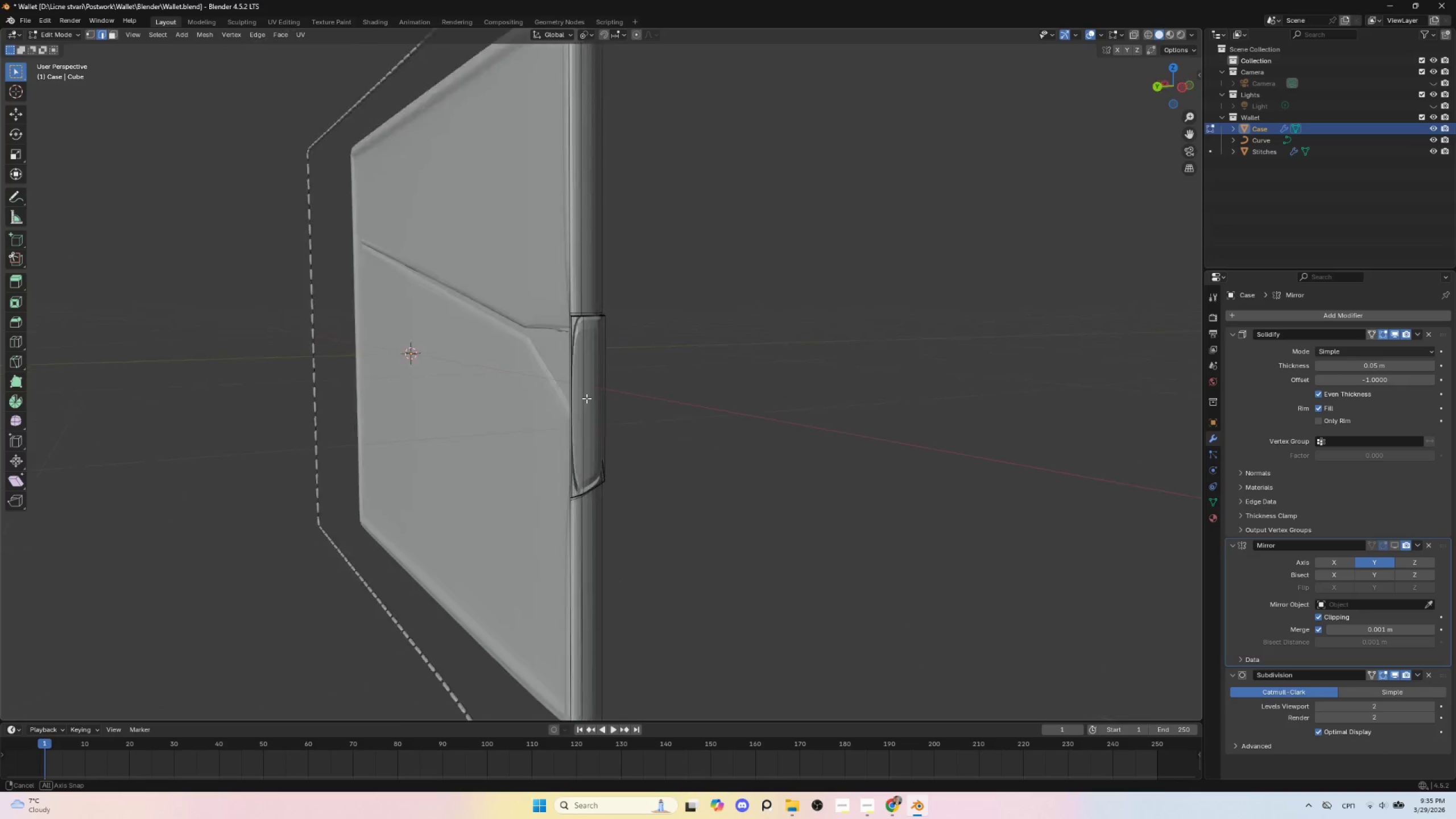 
hold_key(key=AltLeft, duration=0.38)
 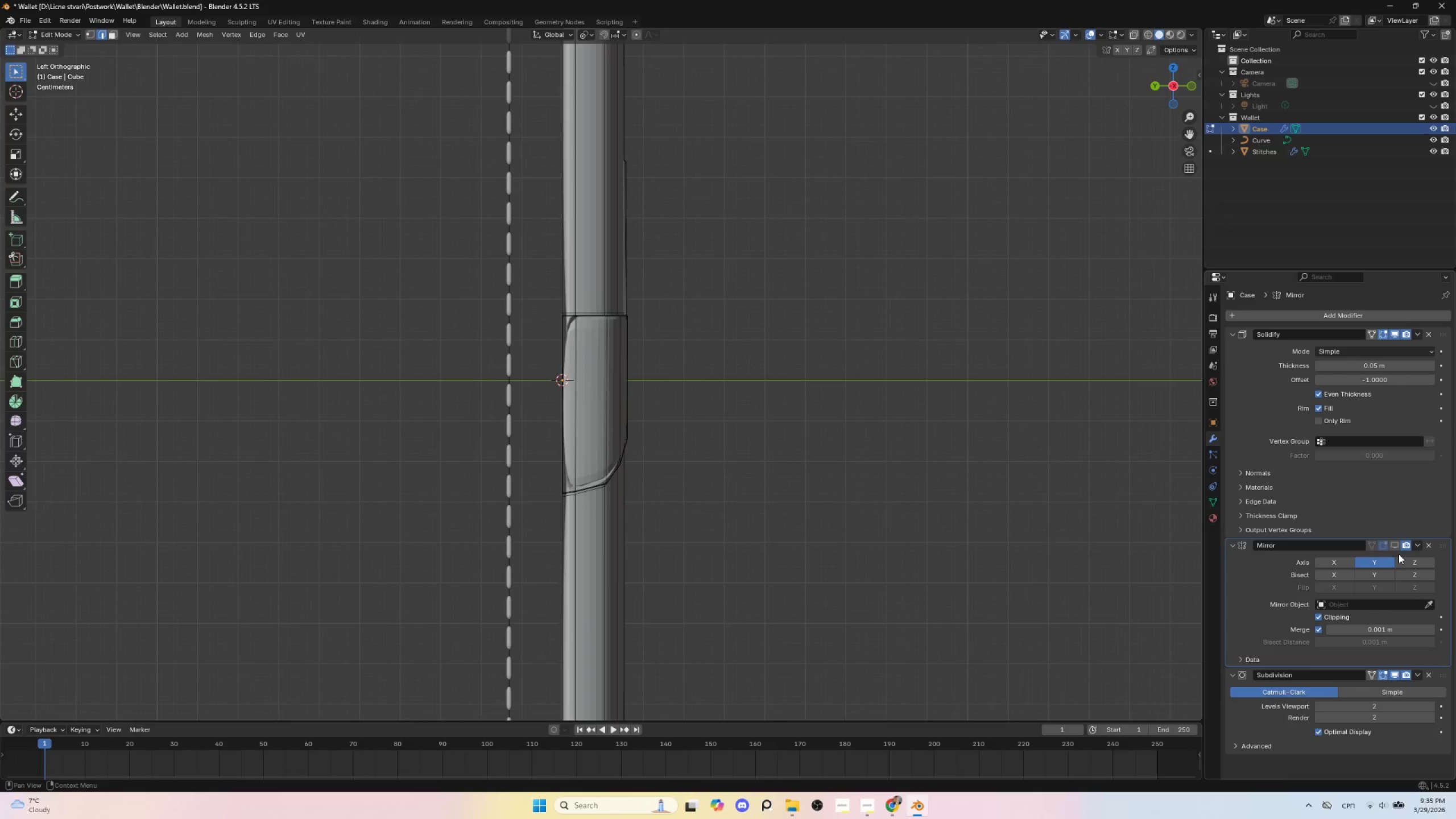 
left_click([1392, 544])
 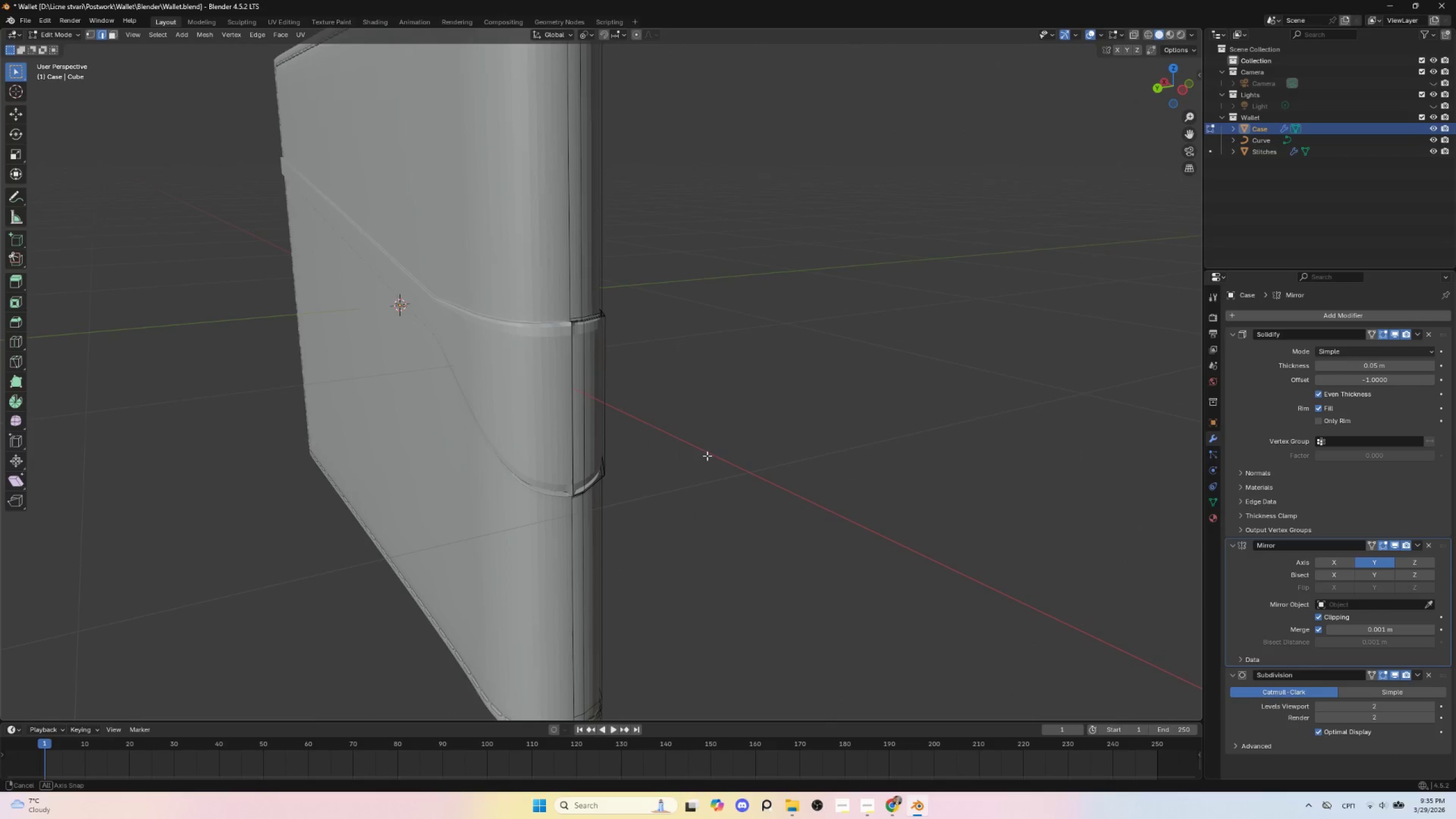 
scroll: coordinate [551, 473], scroll_direction: up, amount: 4.0
 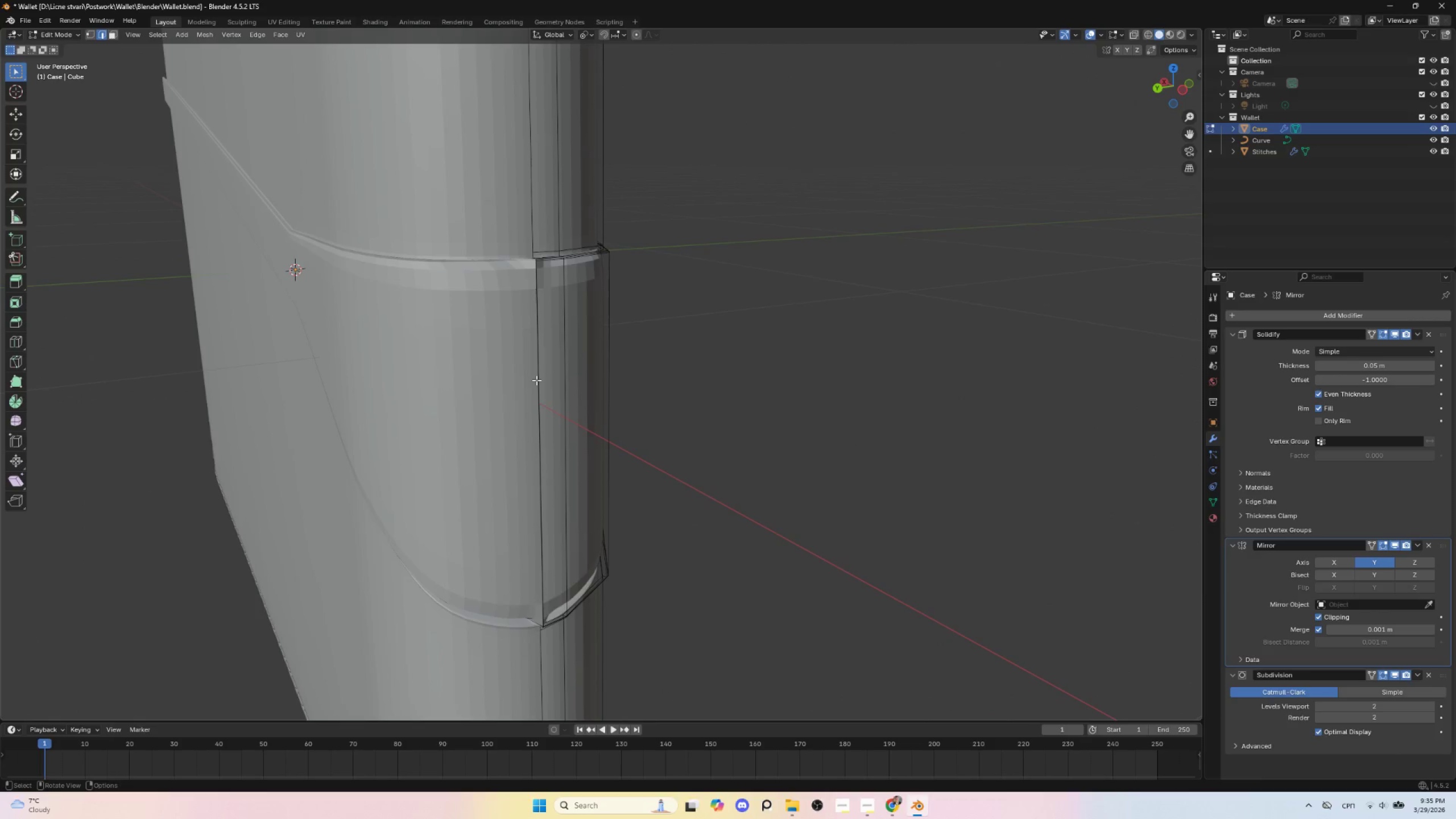 
hold_key(key=AltLeft, duration=0.55)
left_click([537, 374])
 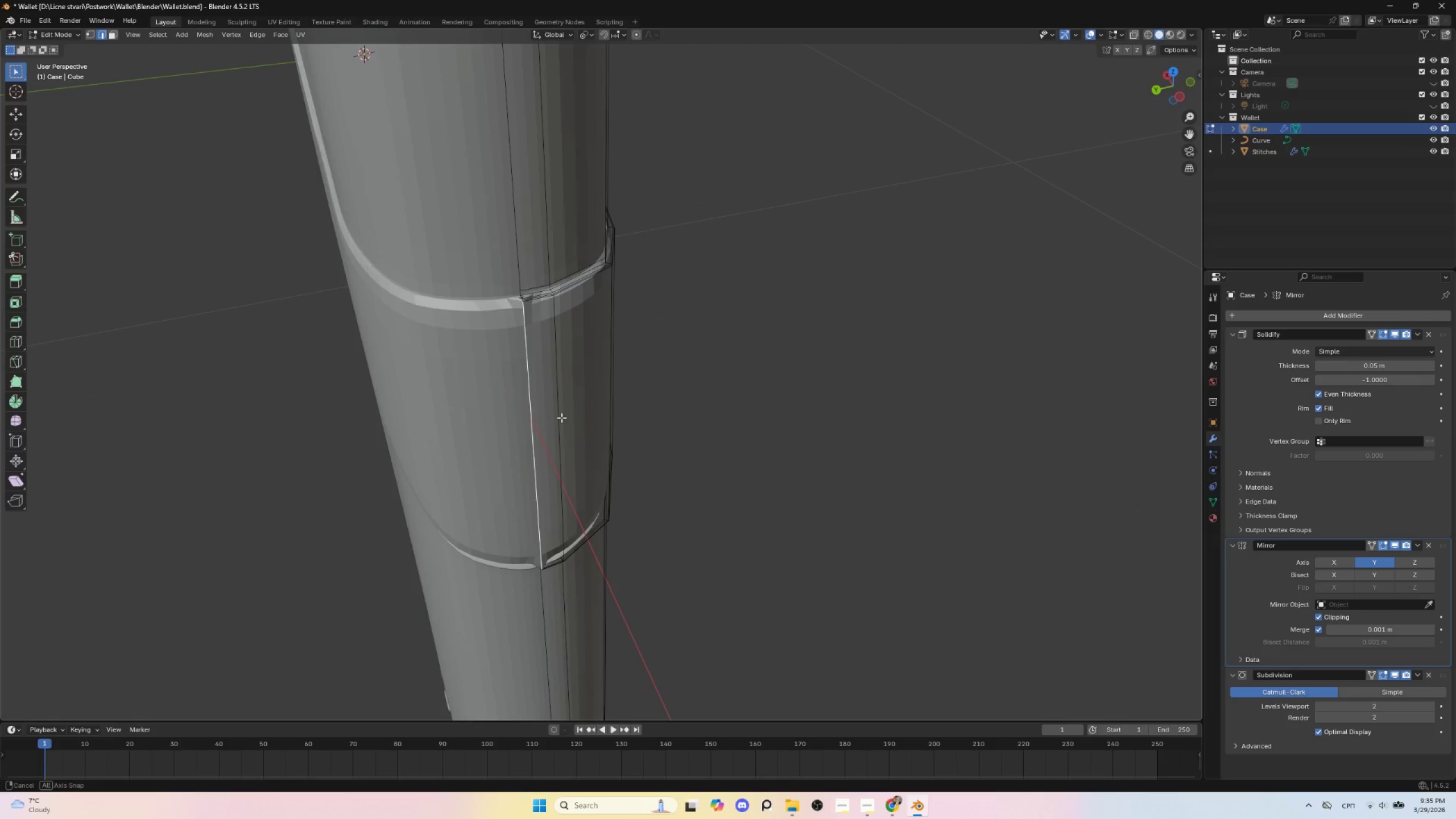 
hold_key(key=ShiftLeft, duration=0.53)
 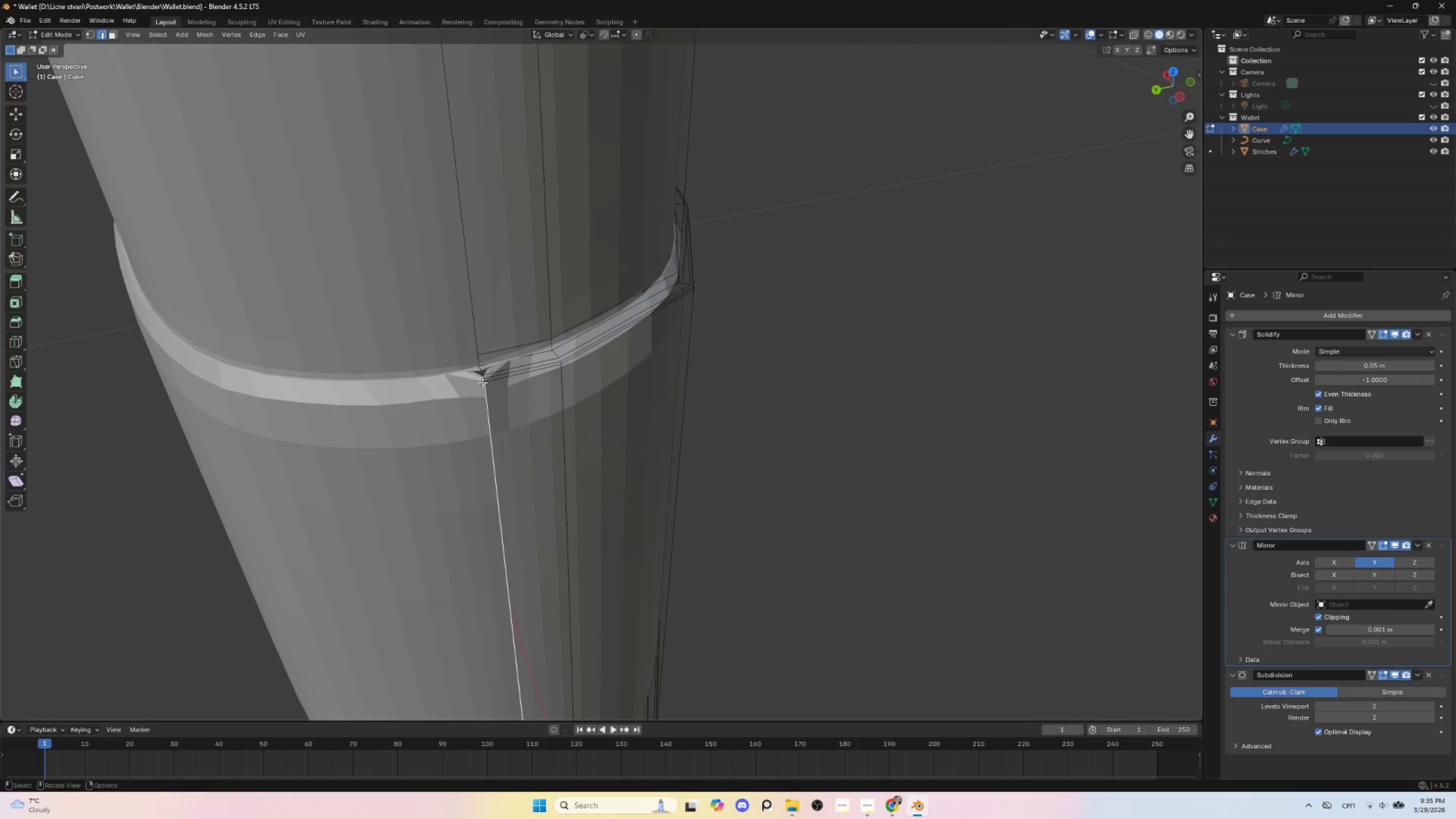 
scroll: coordinate [551, 435], scroll_direction: up, amount: 4.0
 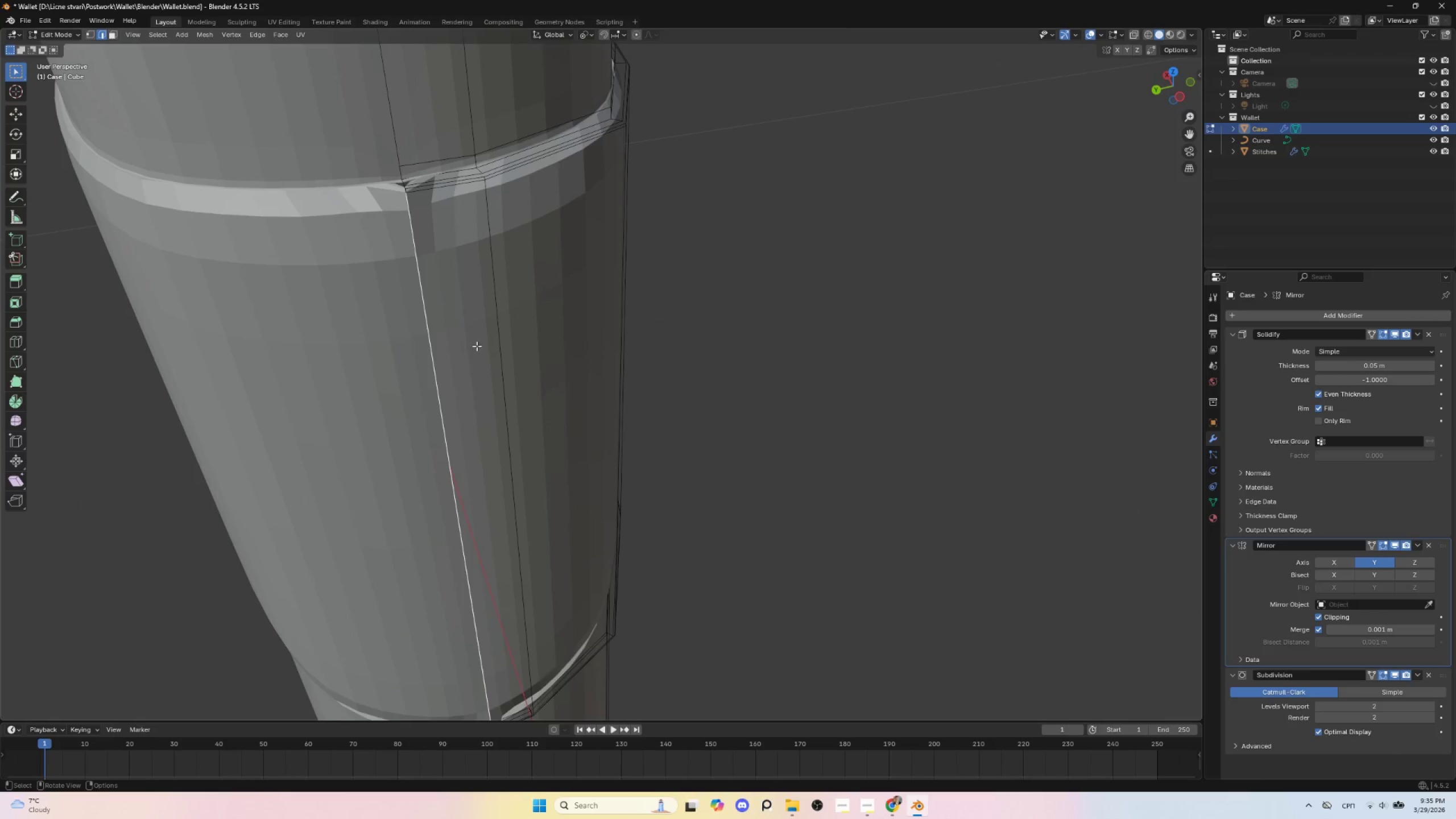 
hold_key(key=AltLeft, duration=0.66)
left_click([482, 379])
 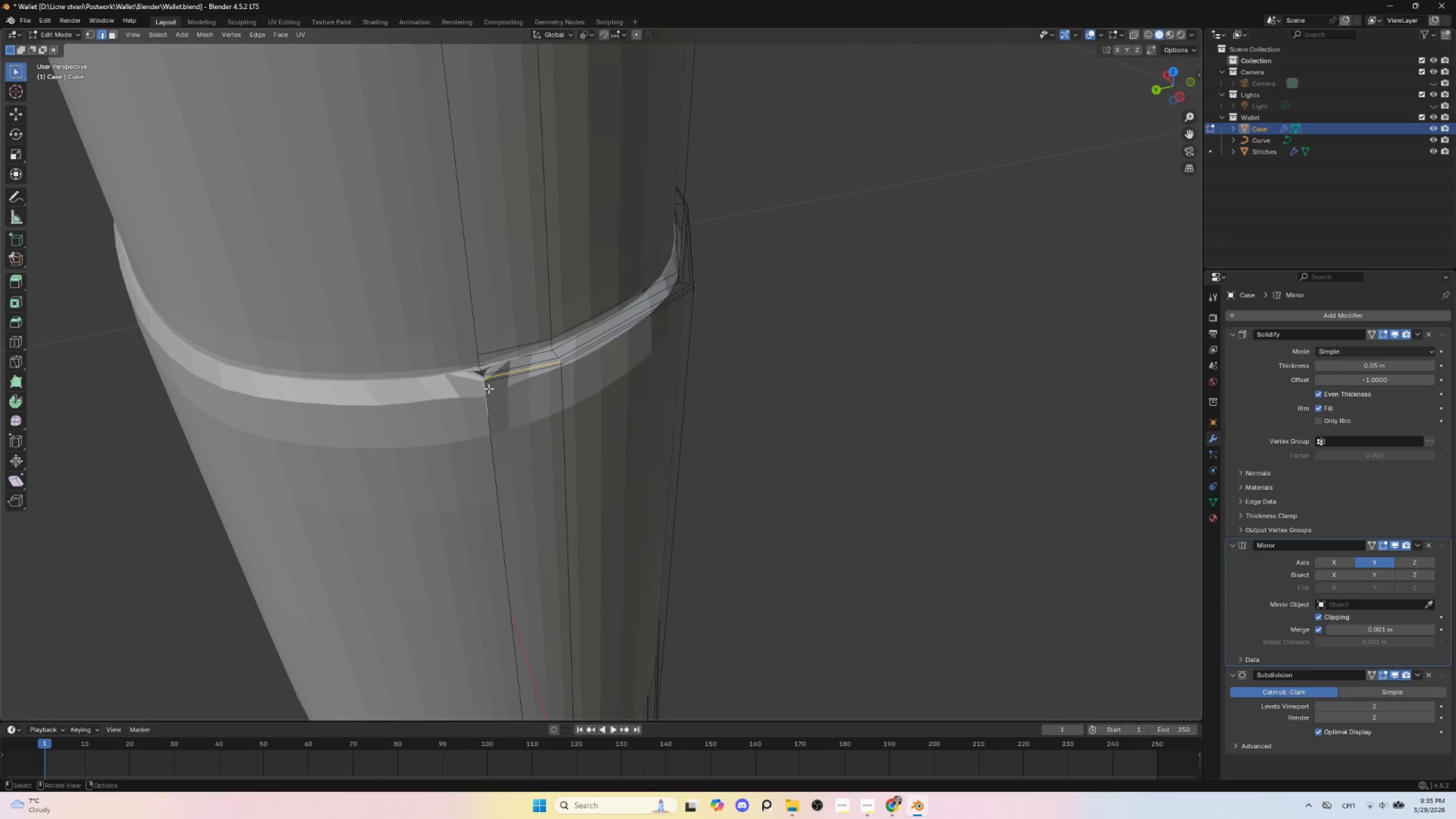 
hold_key(key=AltLeft, duration=0.84)
left_click([483, 381])
 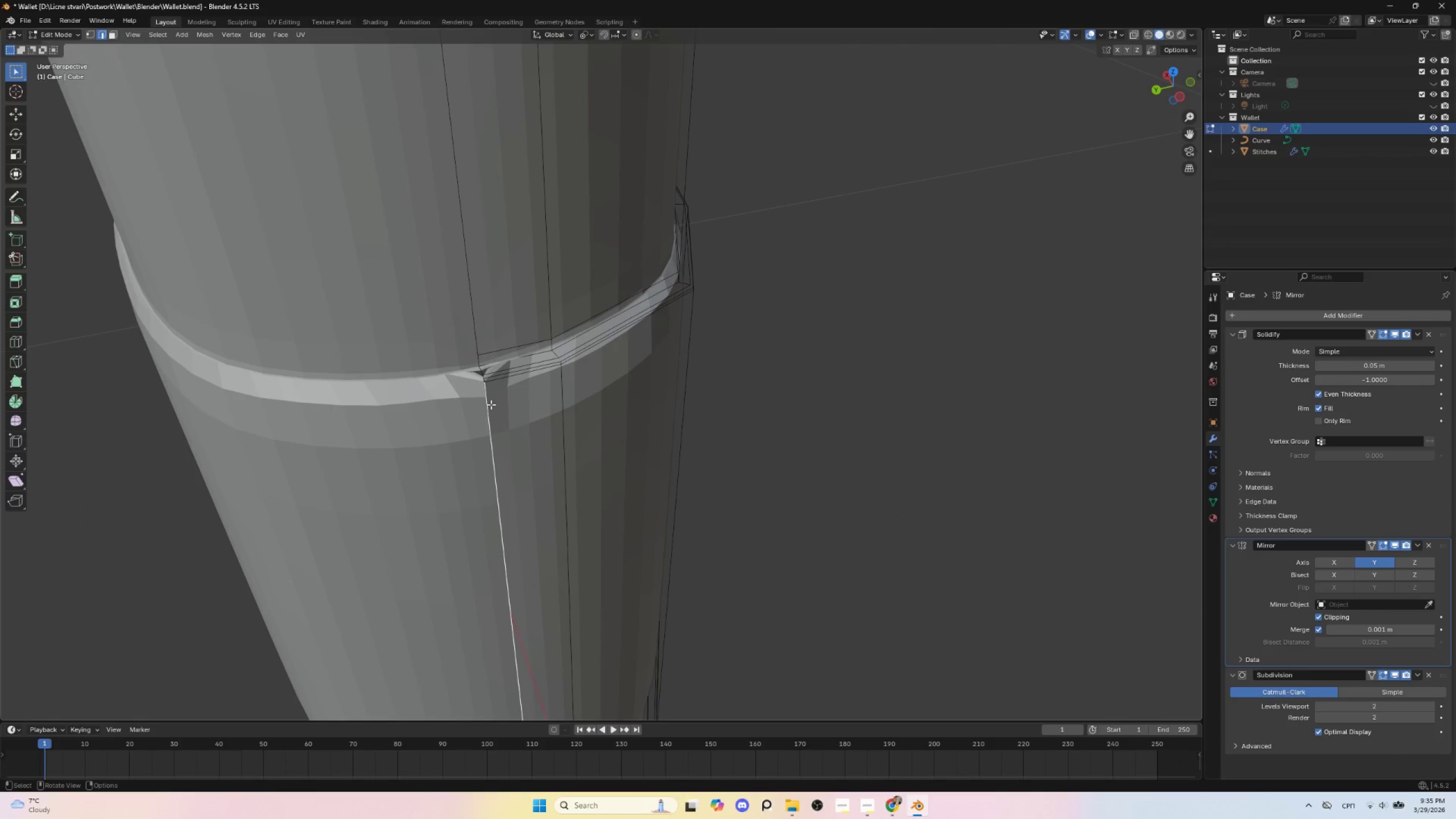 
hold_key(key=AltLeft, duration=0.78)
left_click([485, 398])
 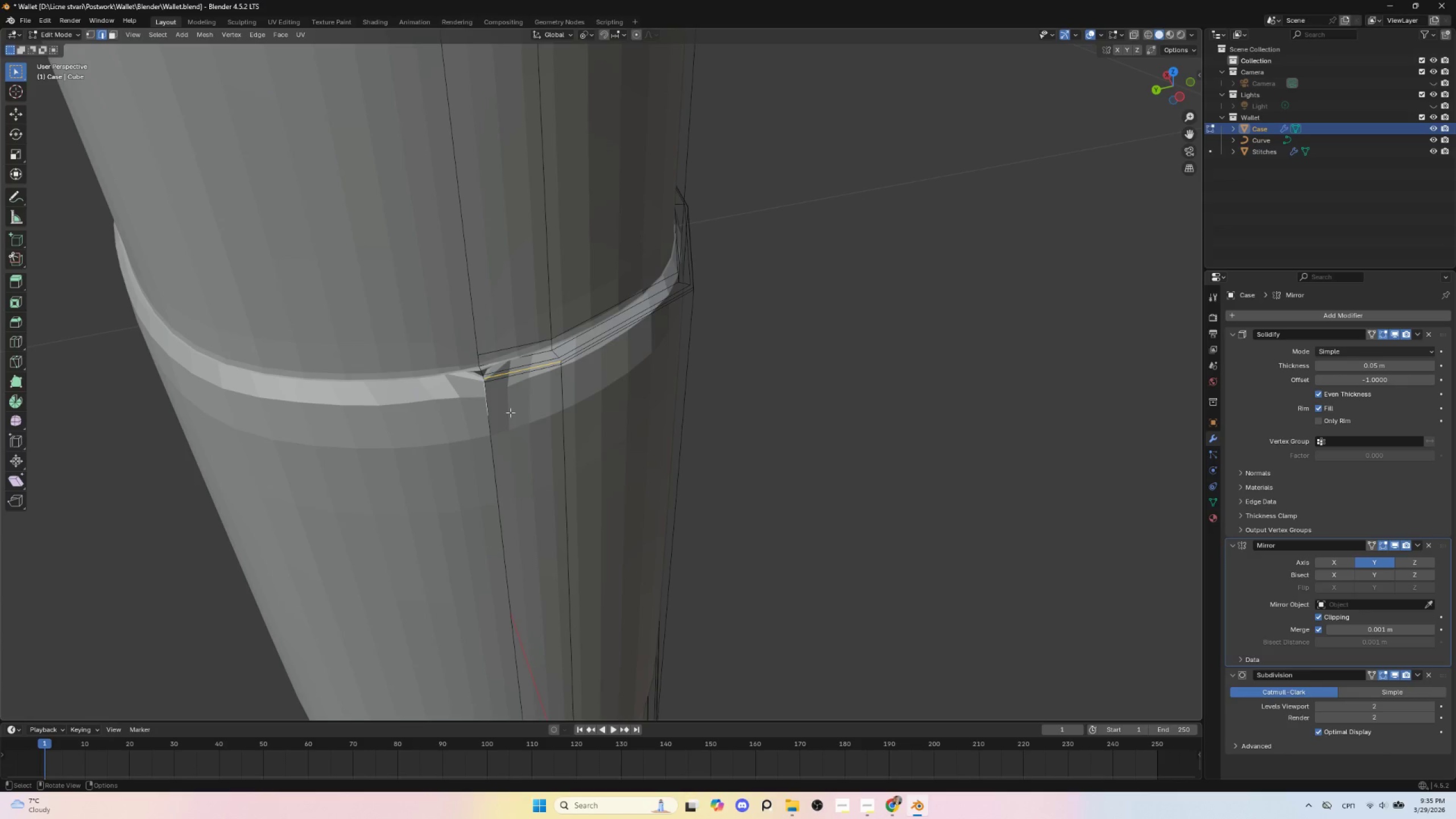 
key(G)
 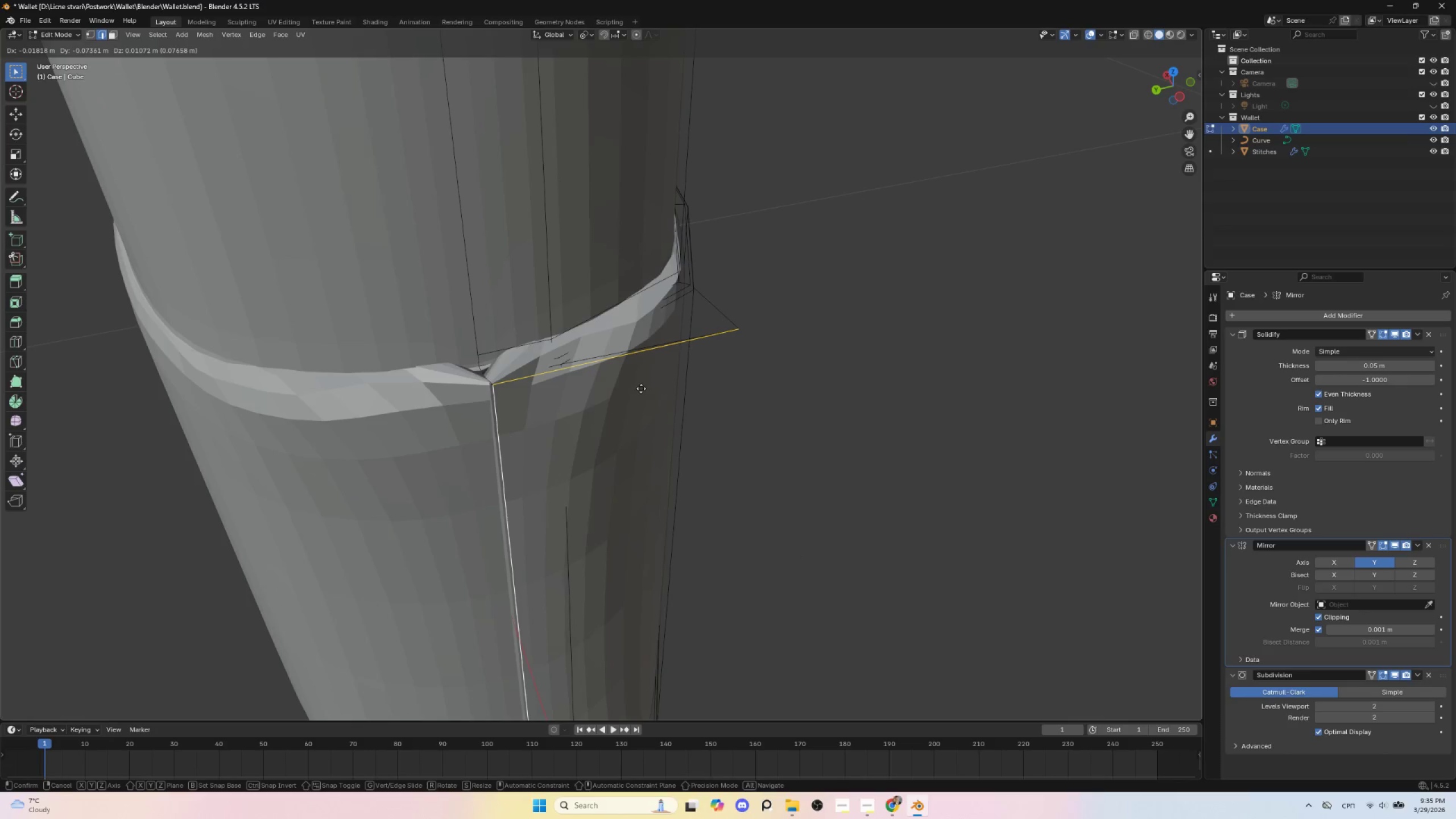 
key(Escape)
 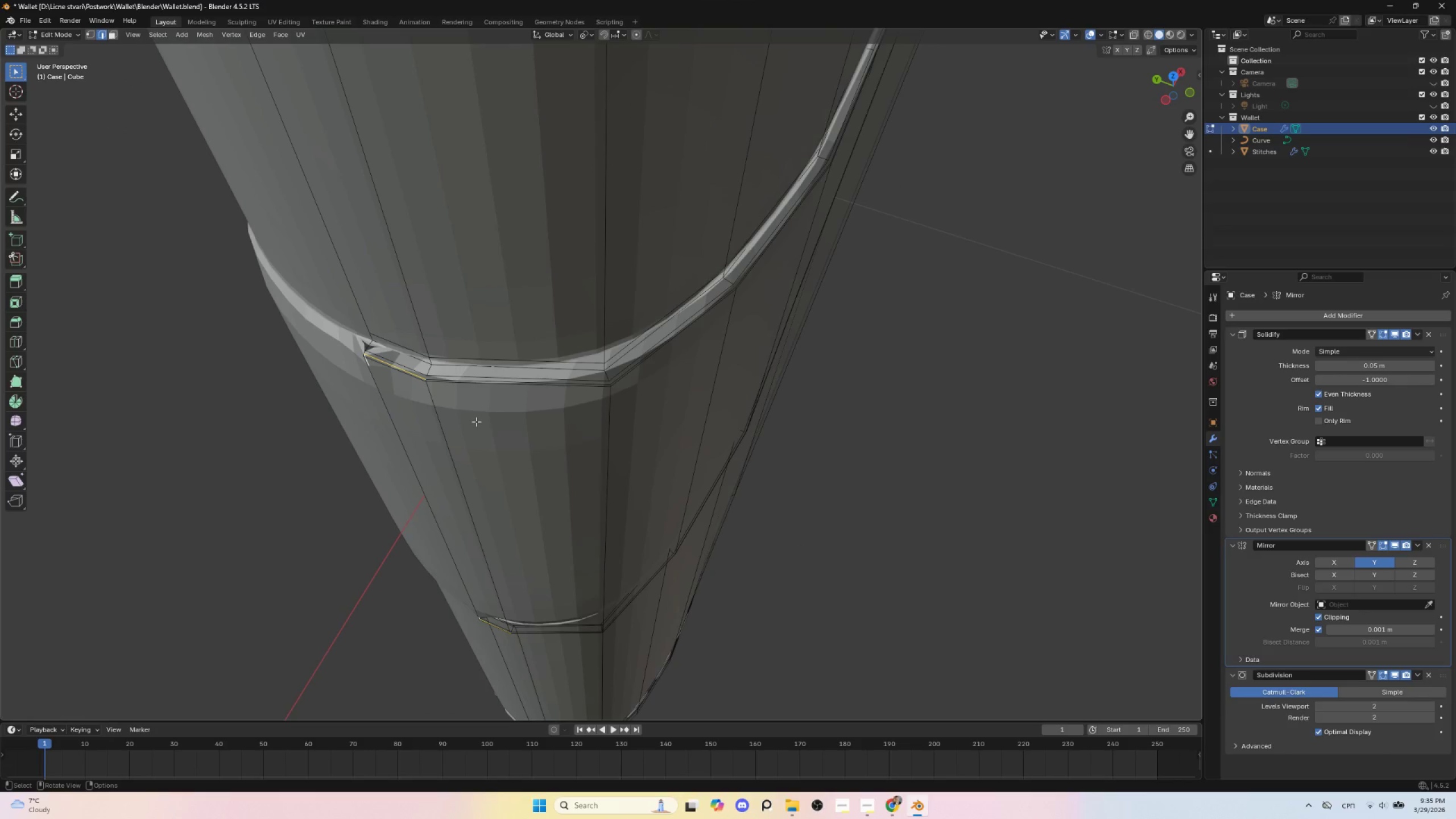 
wait(7.42)
 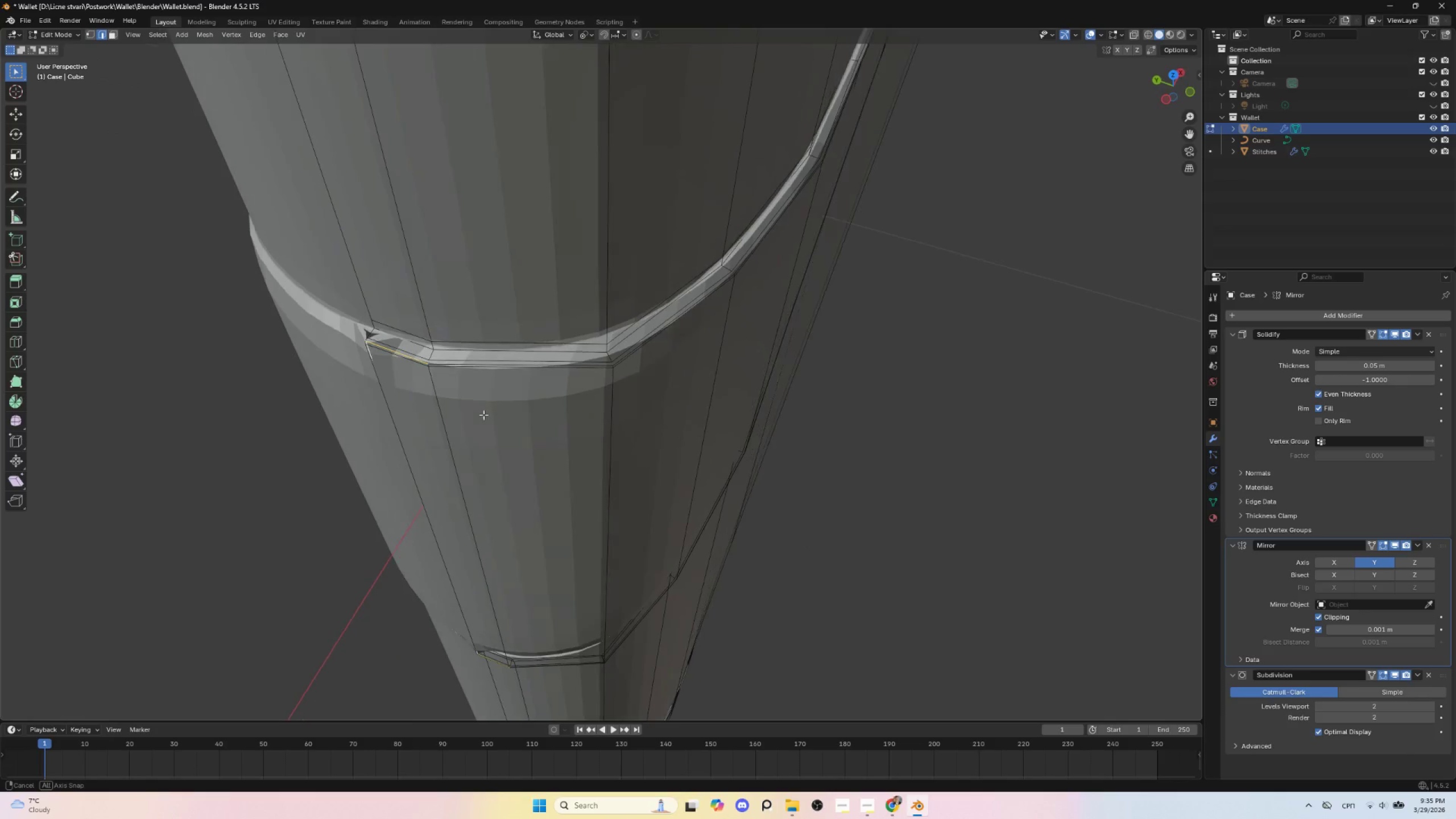 
left_click([461, 424])
 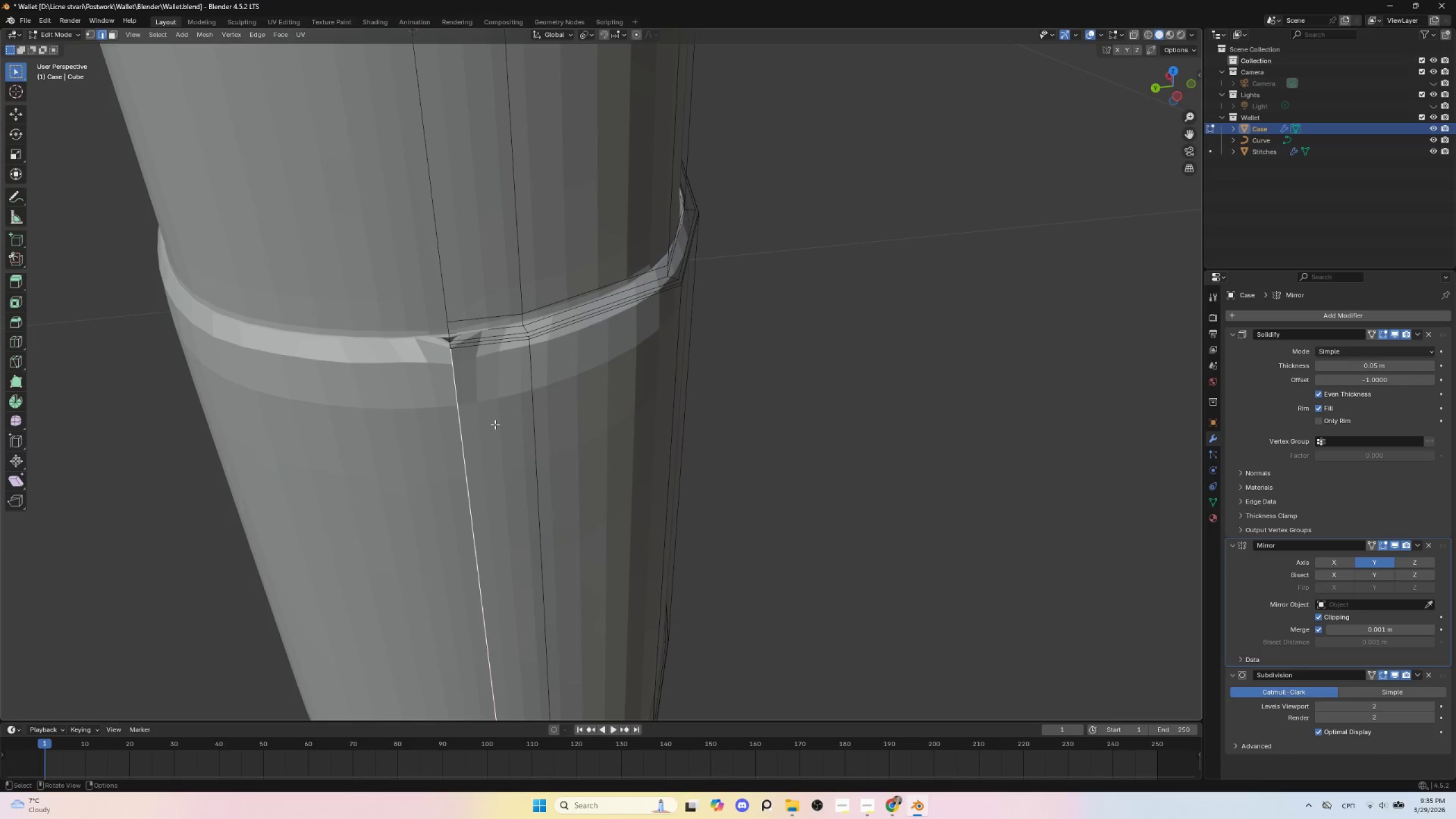 
key(Delete)
 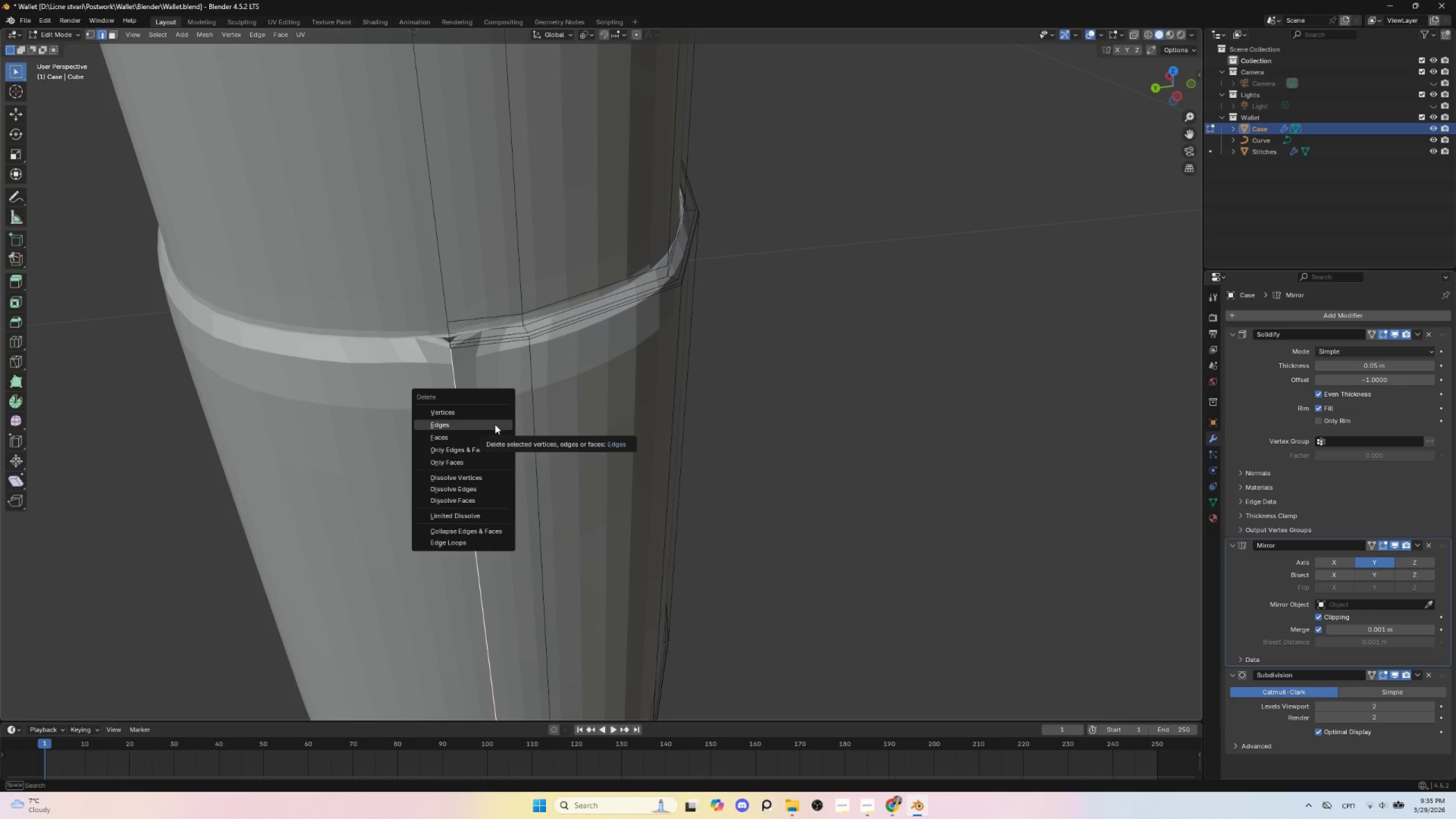 
left_click([495, 424])
 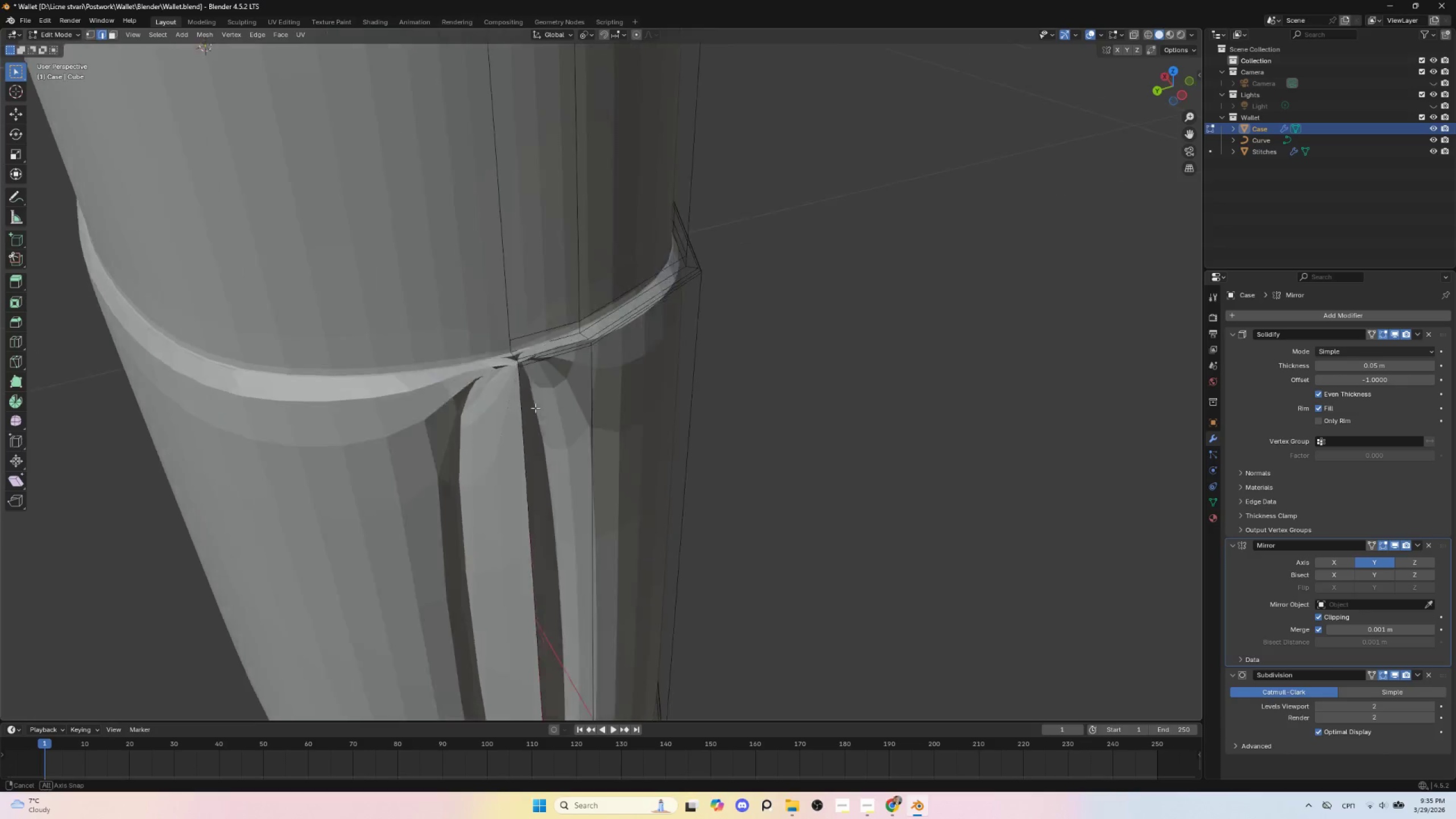 
key(Control+ControlLeft)
 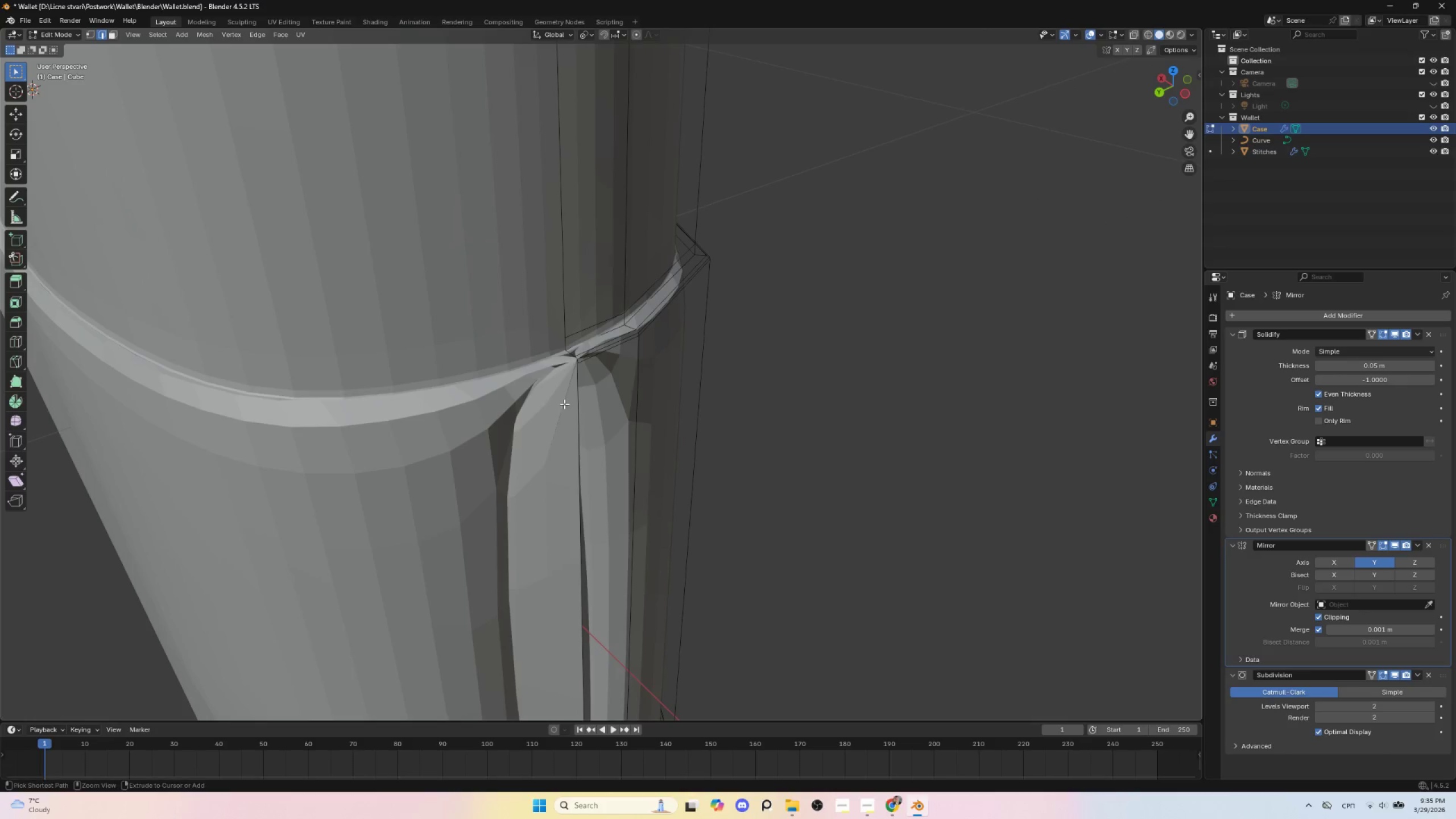 
key(Control+Z)
 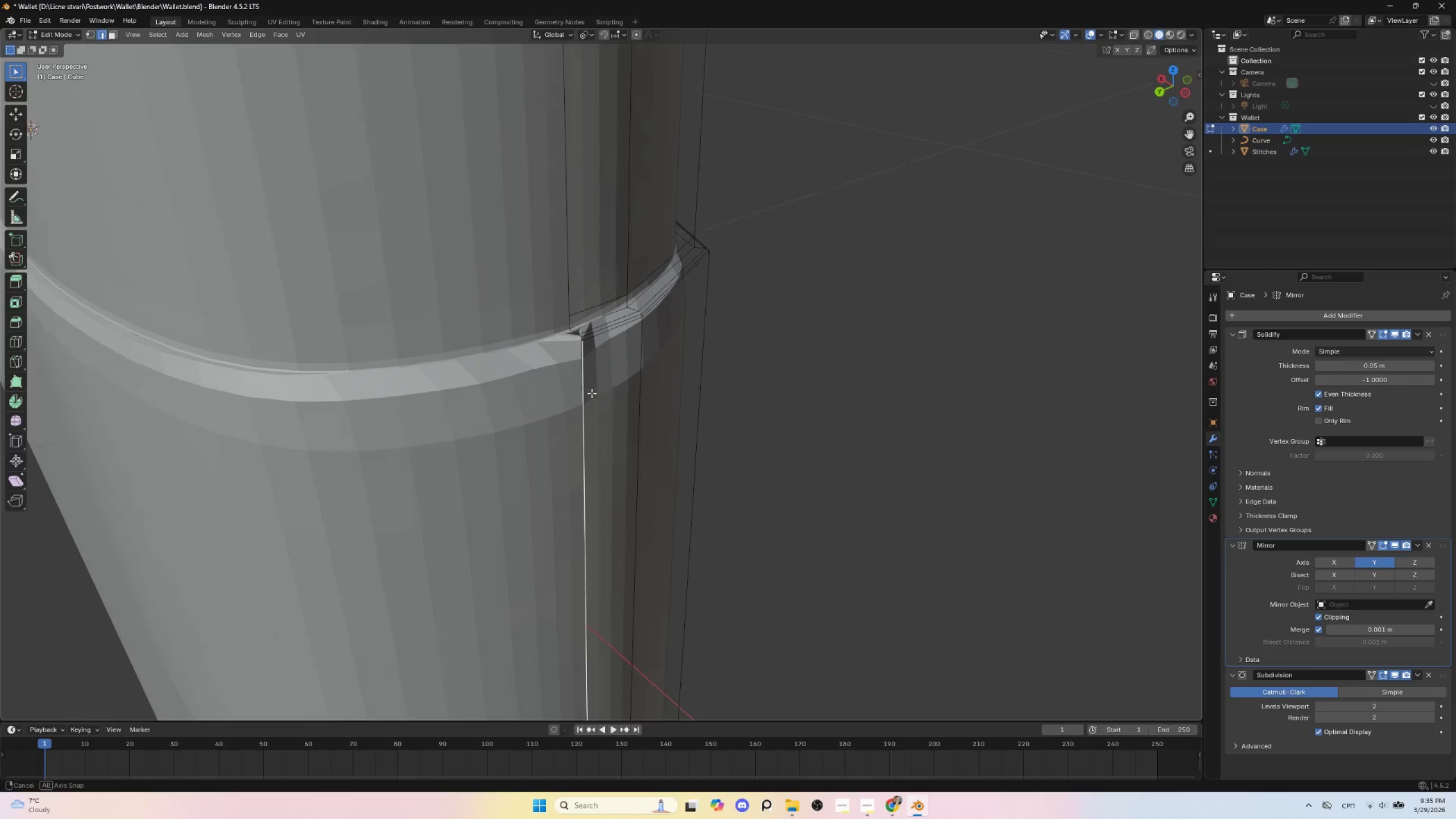 
scroll: coordinate [571, 397], scroll_direction: up, amount: 3.0
 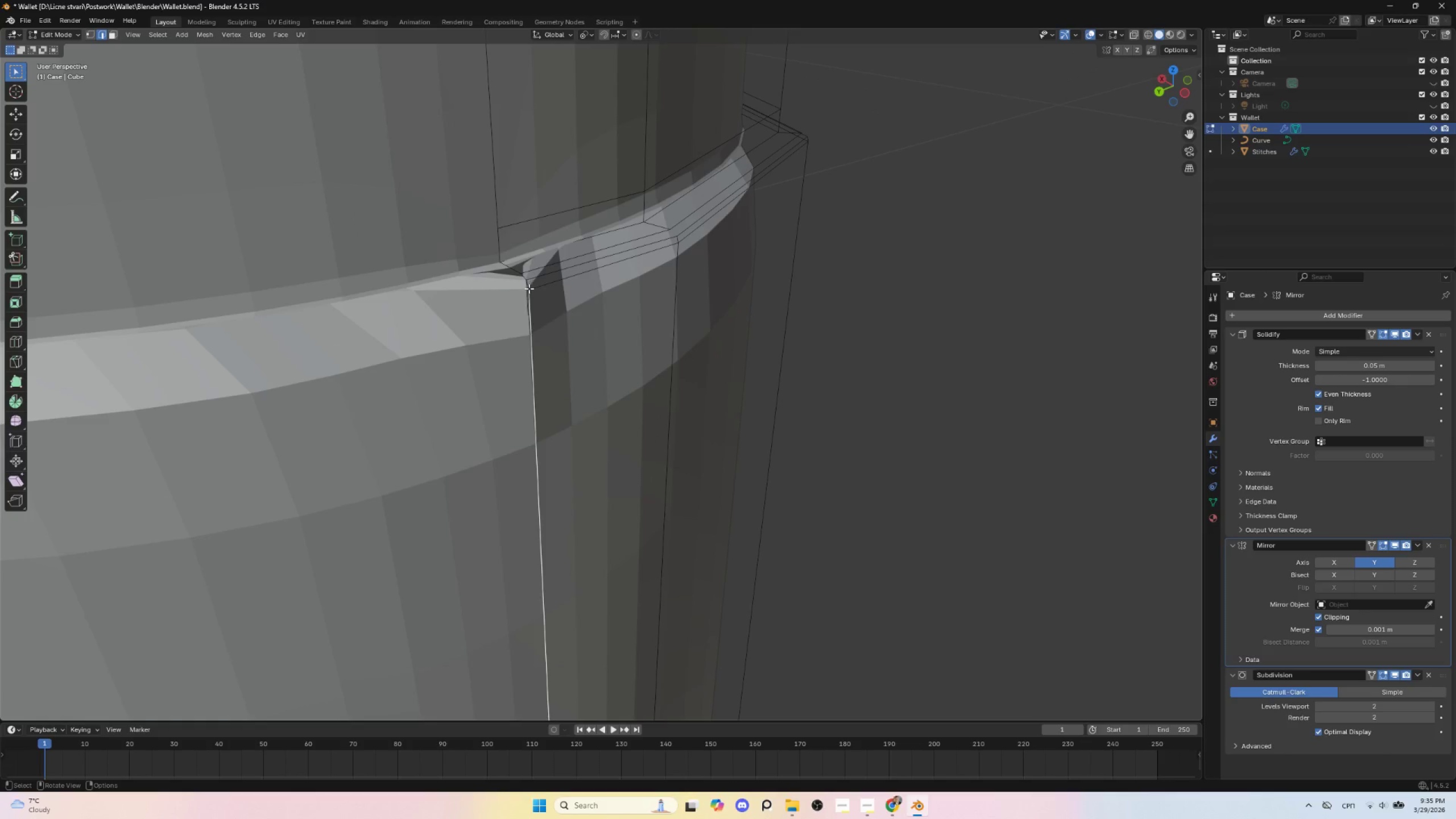 
hold_key(key=AltLeft, duration=0.61)
left_click([525, 288])
 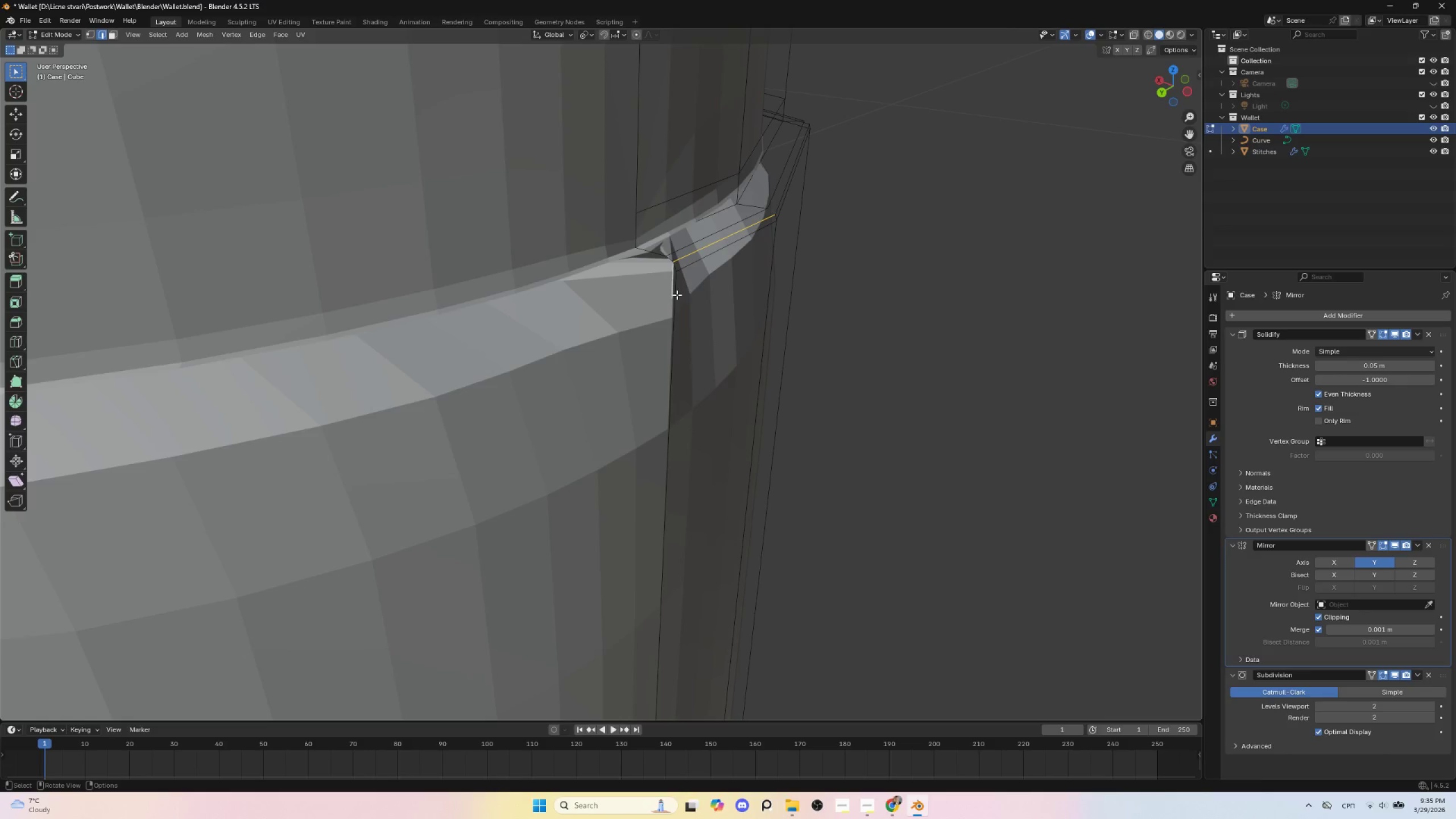 
key(Delete)
 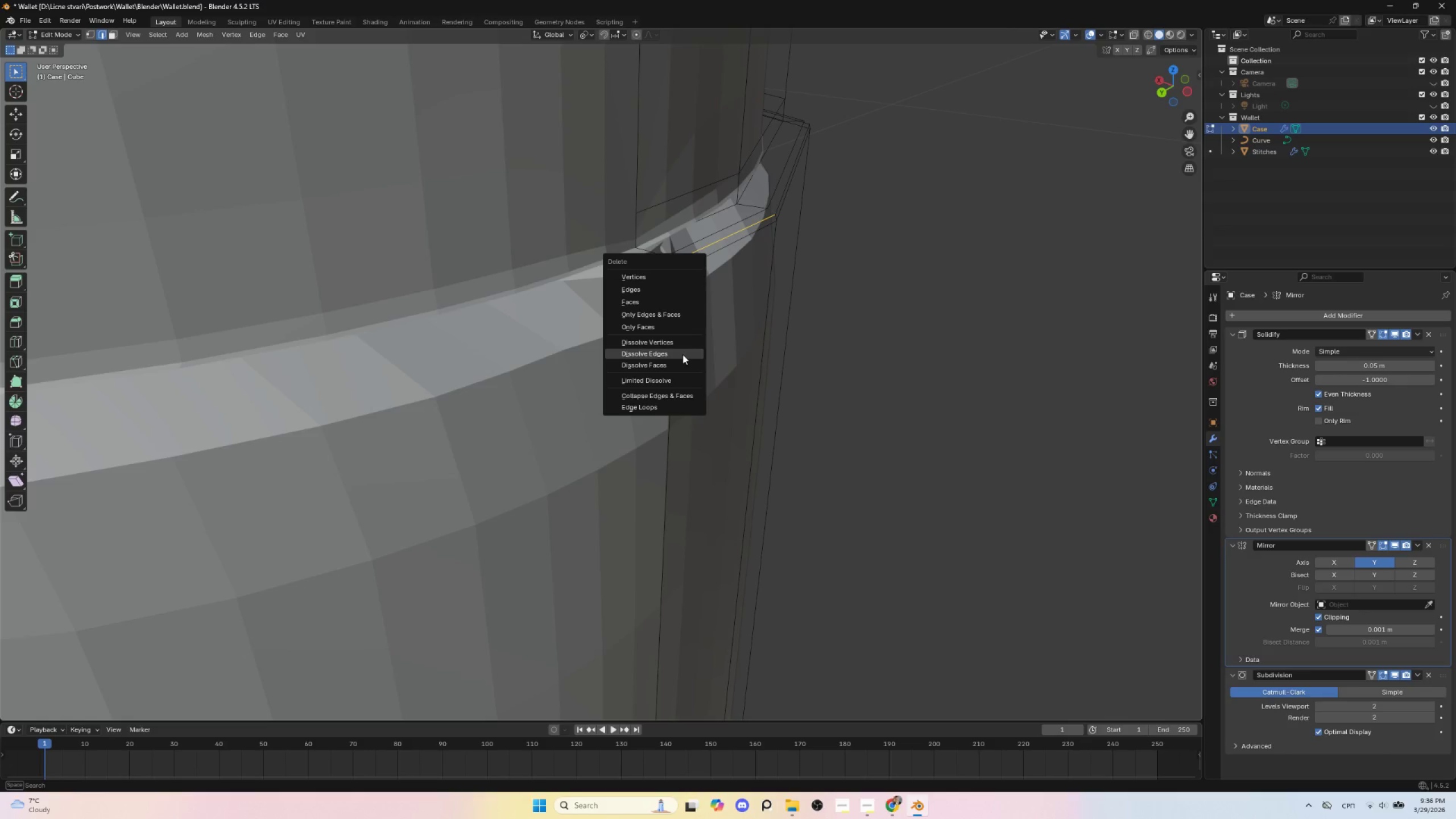 
left_click([682, 354])
 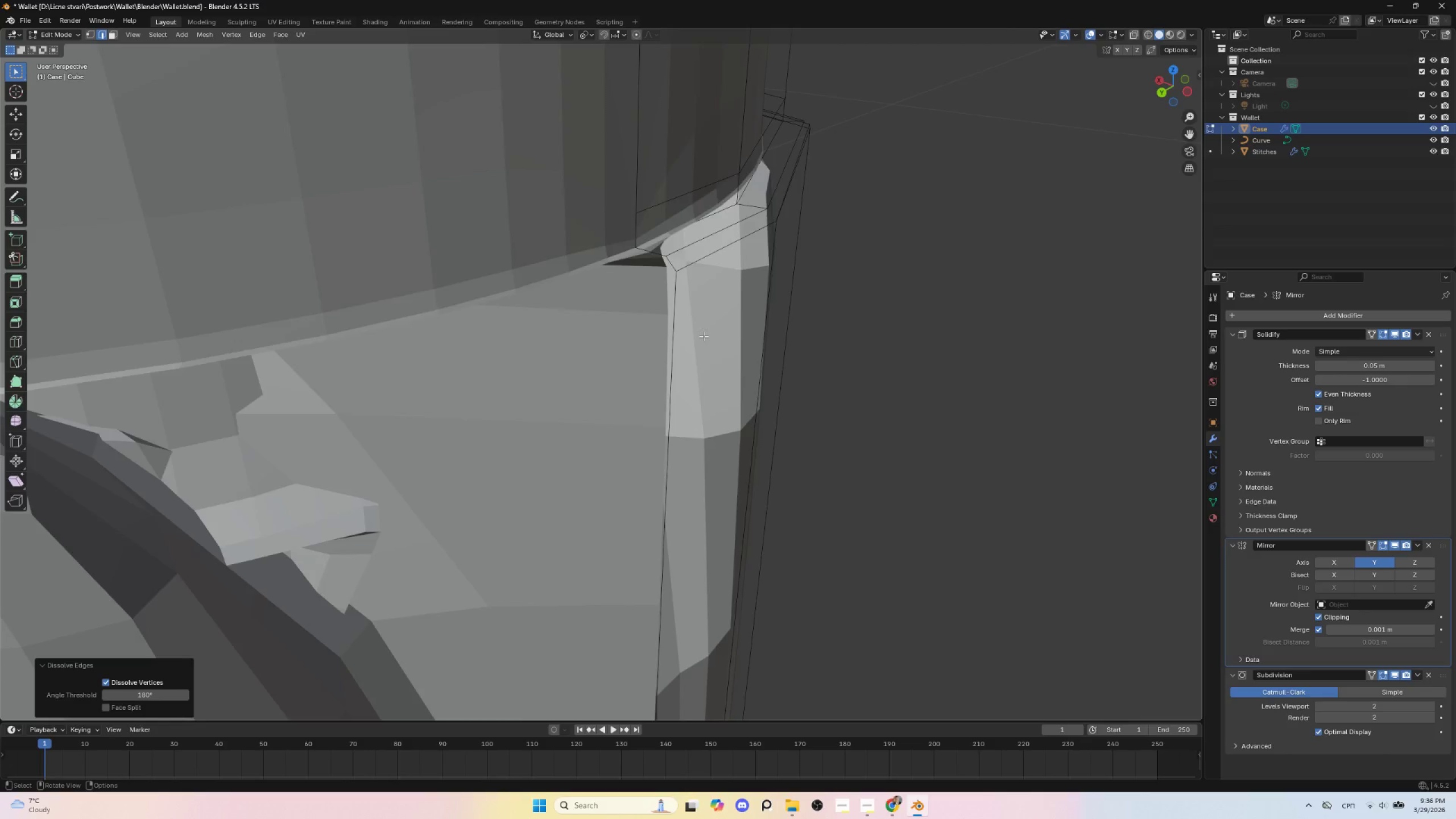 
scroll: coordinate [704, 336], scroll_direction: down, amount: 3.0
 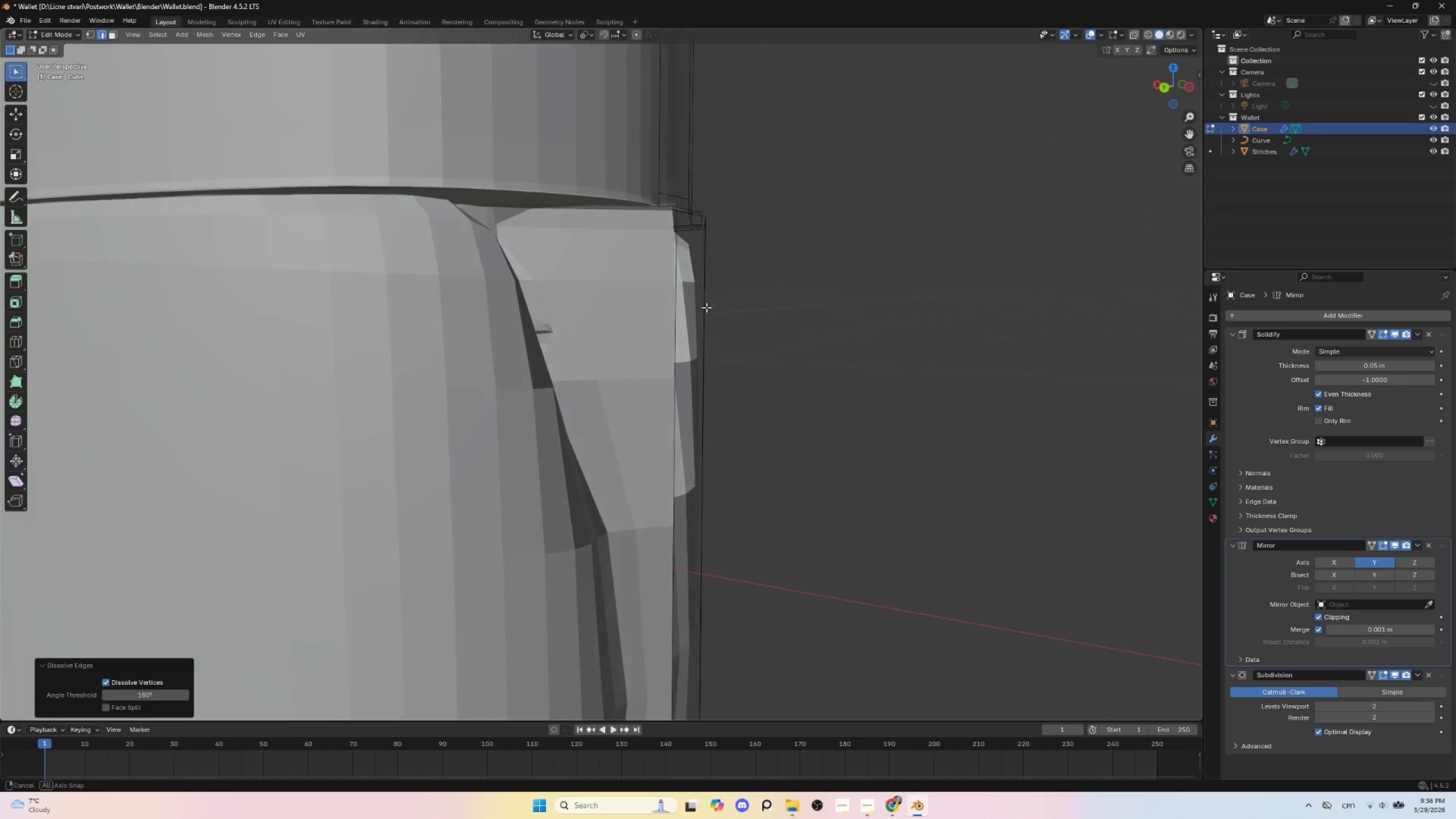 
key(Control+ControlLeft)
 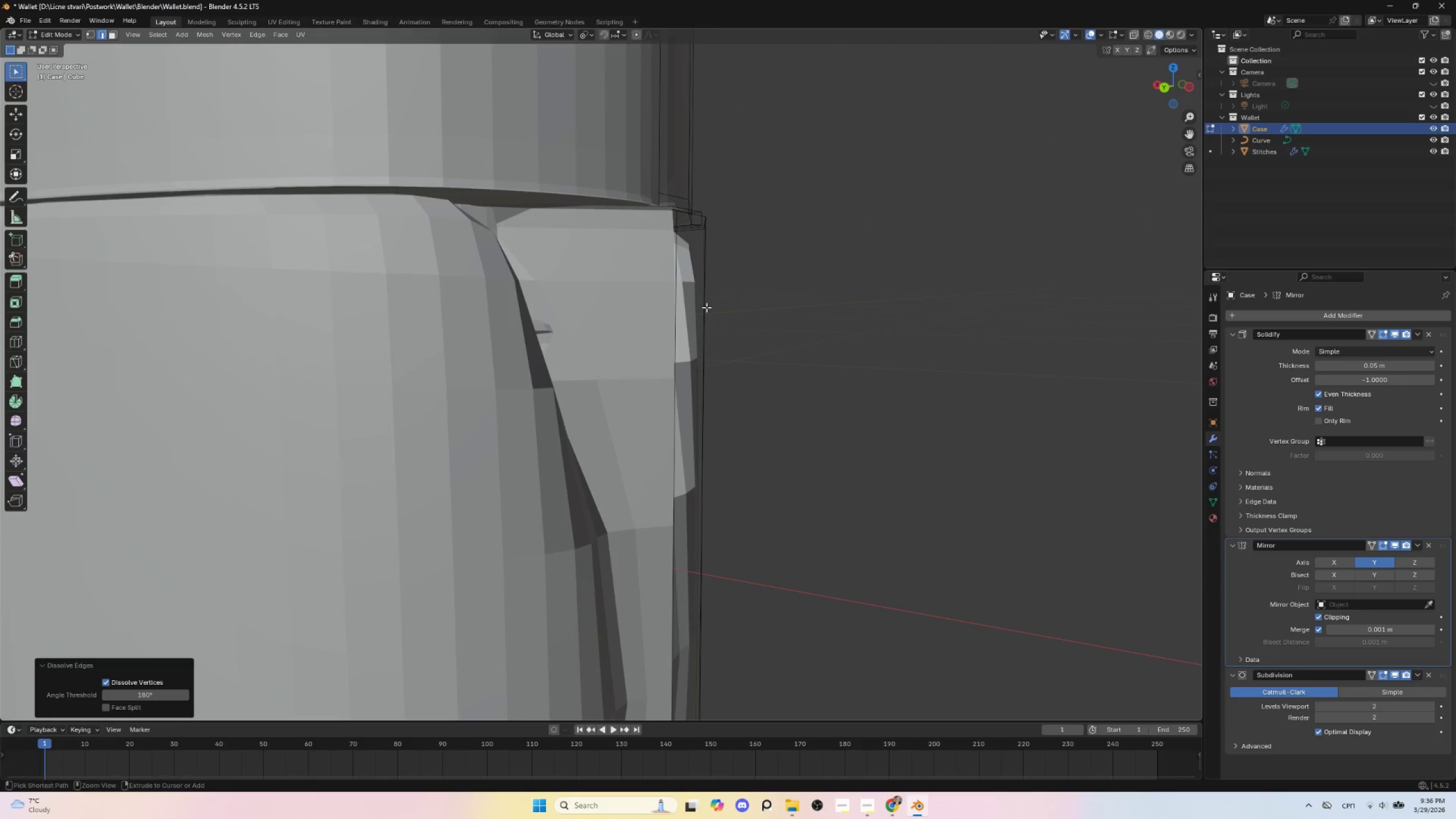 
key(Control+Z)
 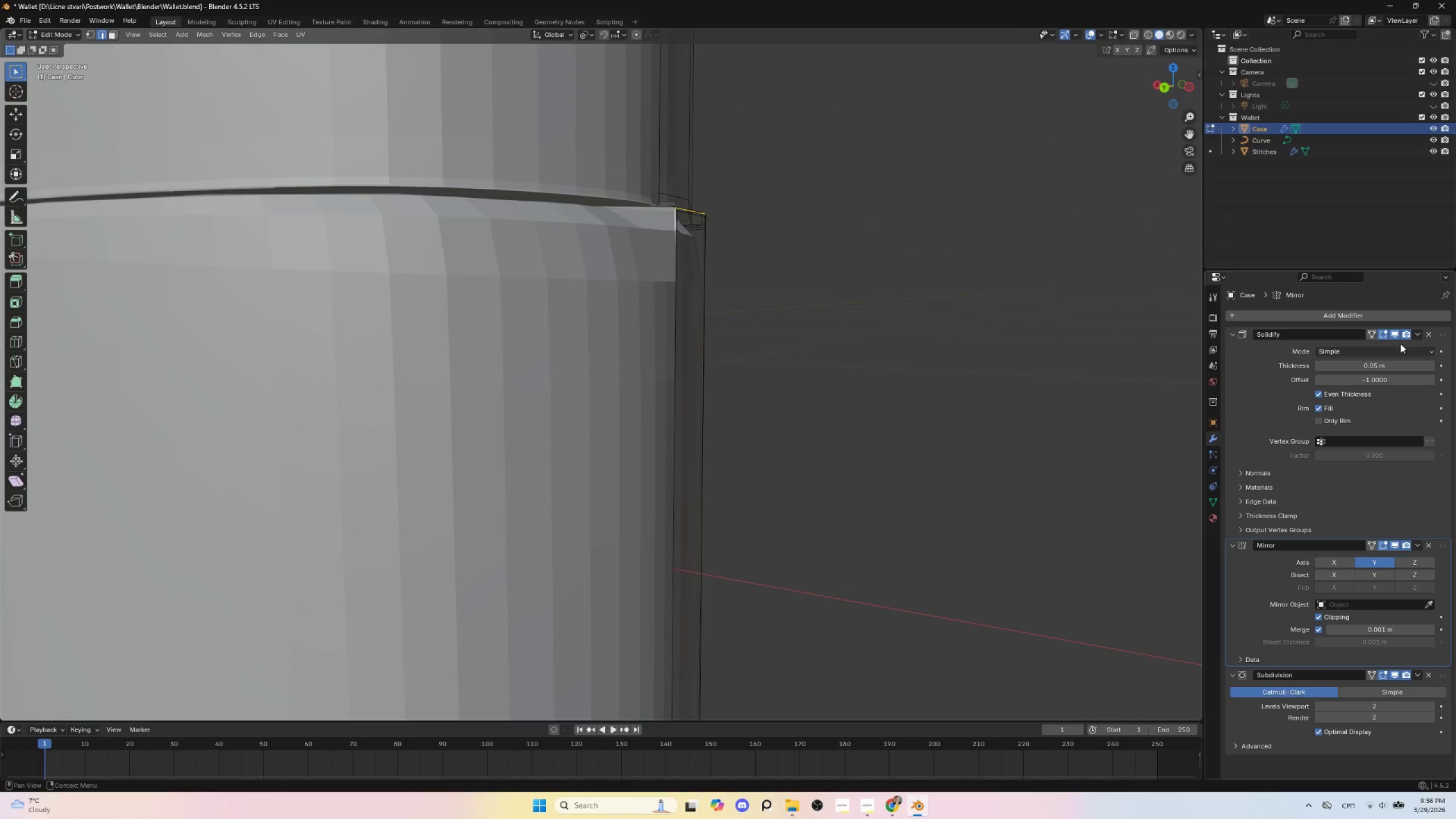 
left_click([1395, 334])
 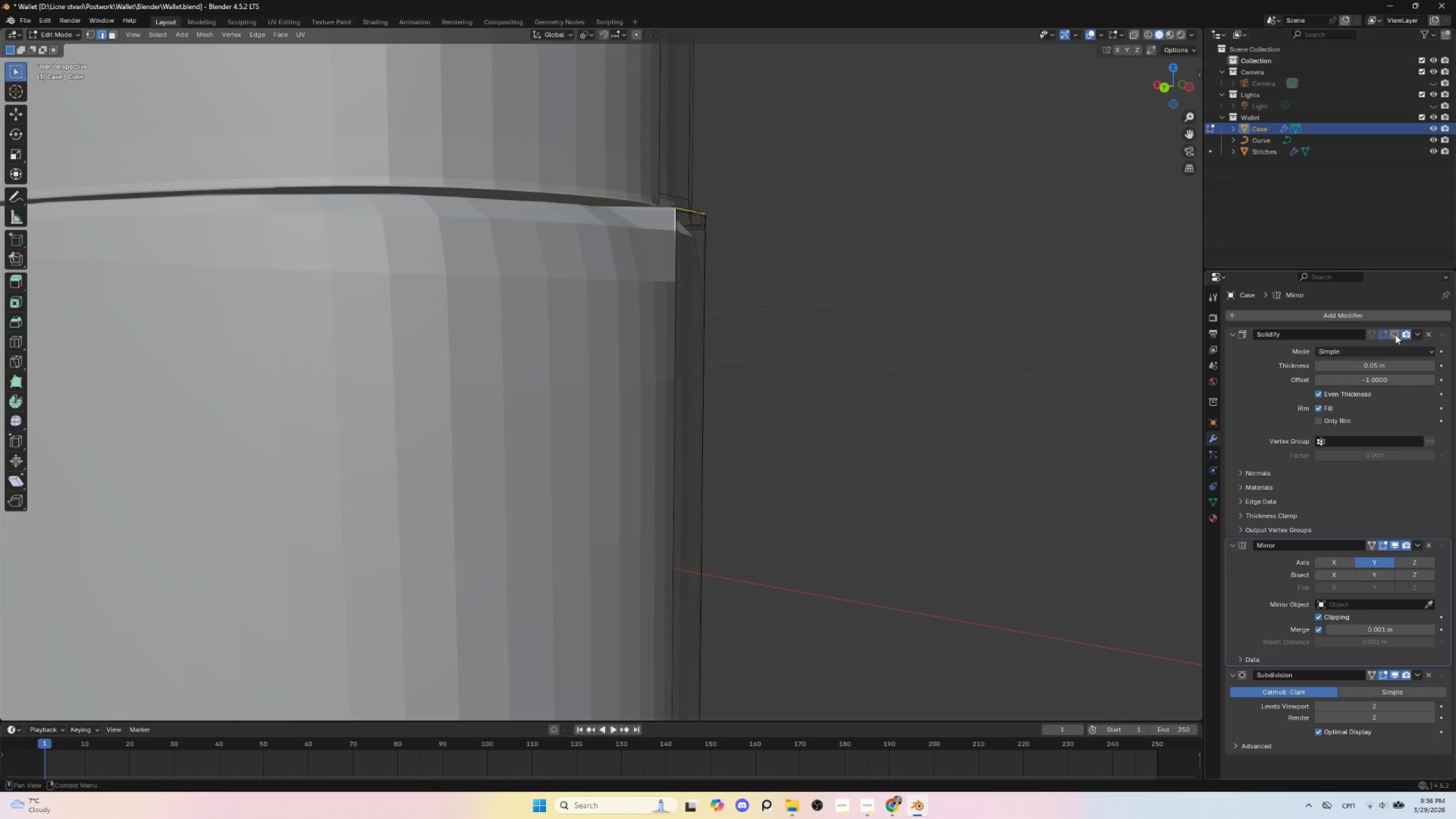 
left_click([1395, 334])
 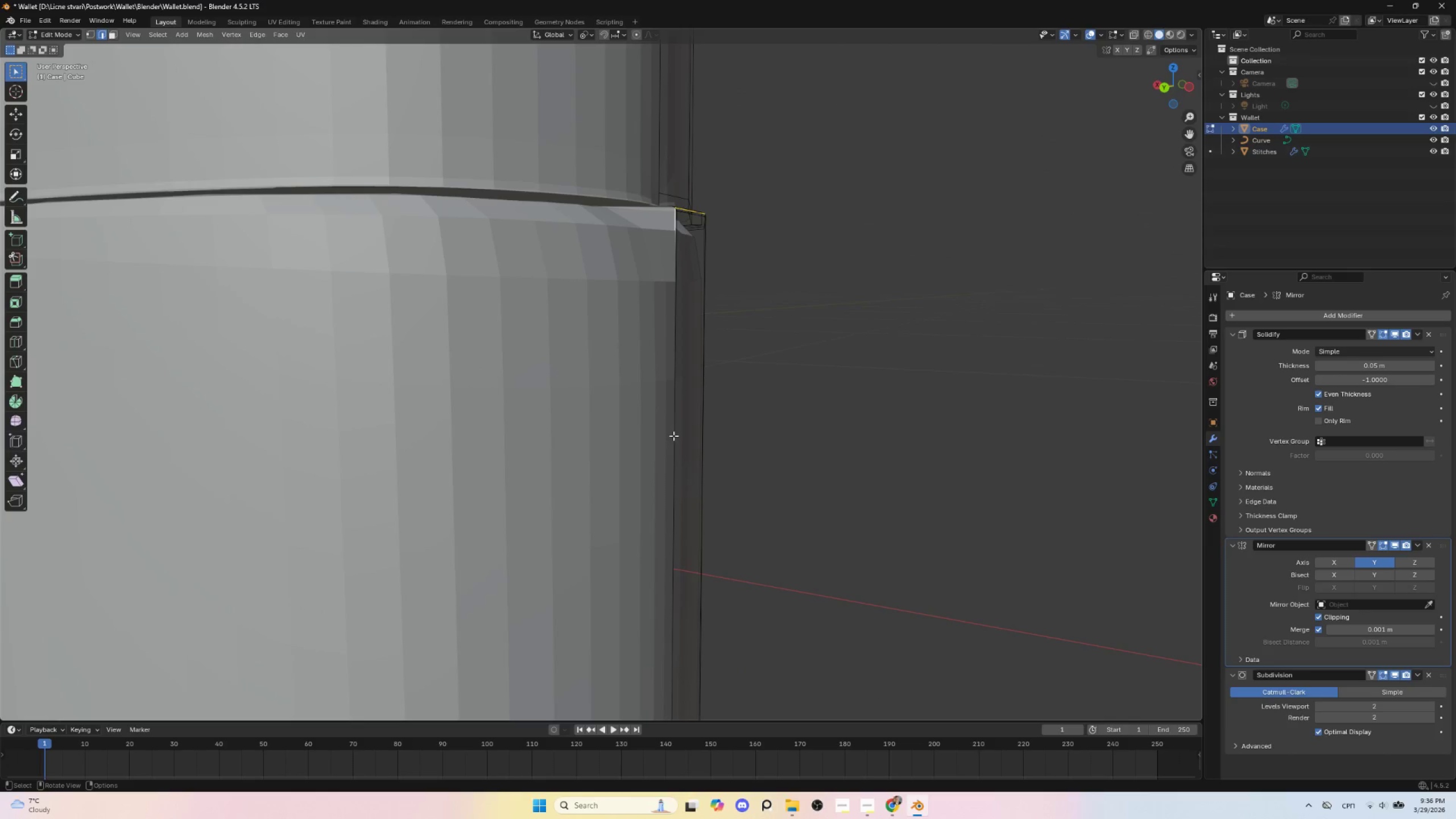 
key(Tab)
 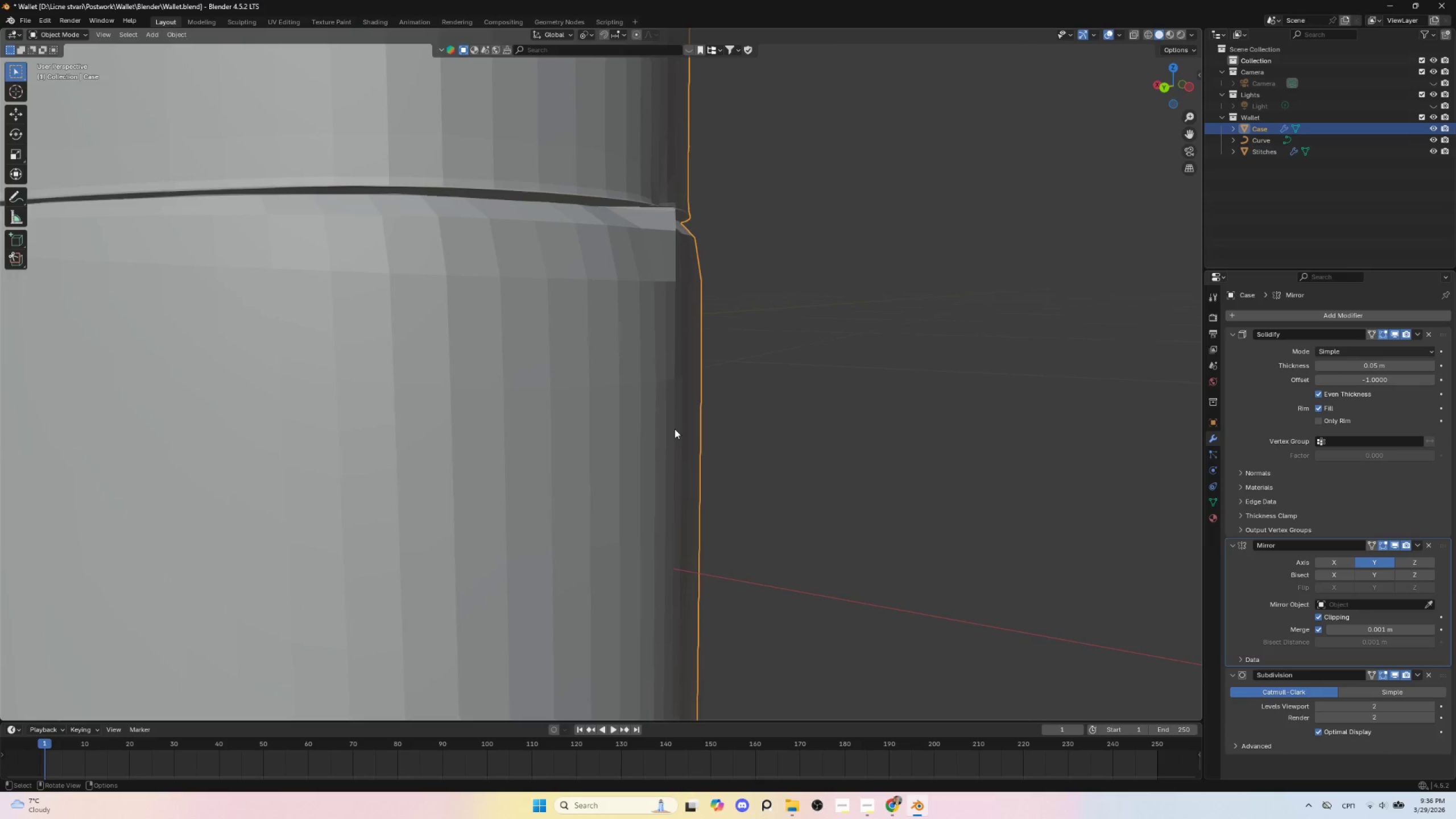 
scroll: coordinate [675, 427], scroll_direction: down, amount: 6.0
 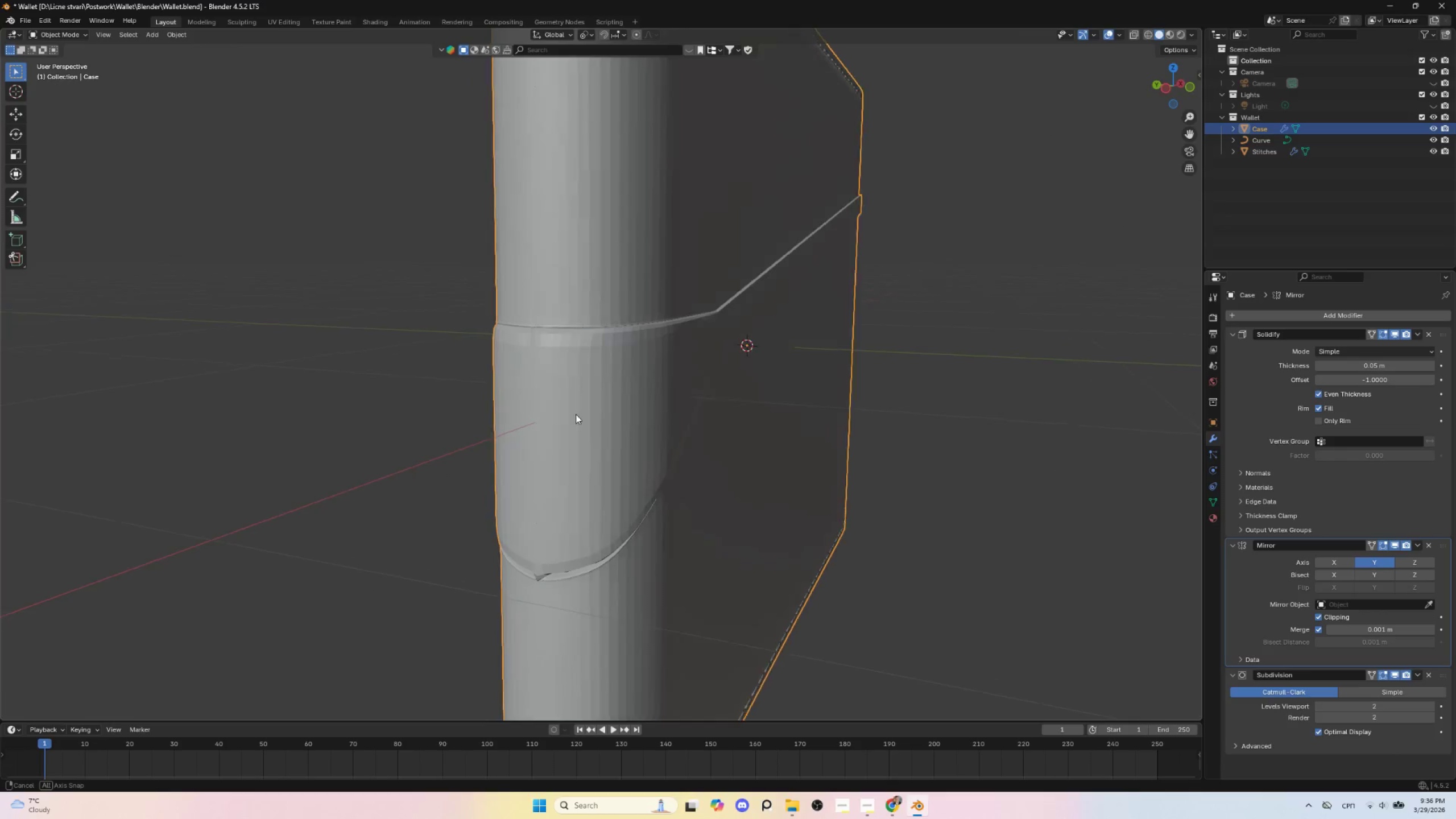 
hold_key(key=AltLeft, duration=0.88)
 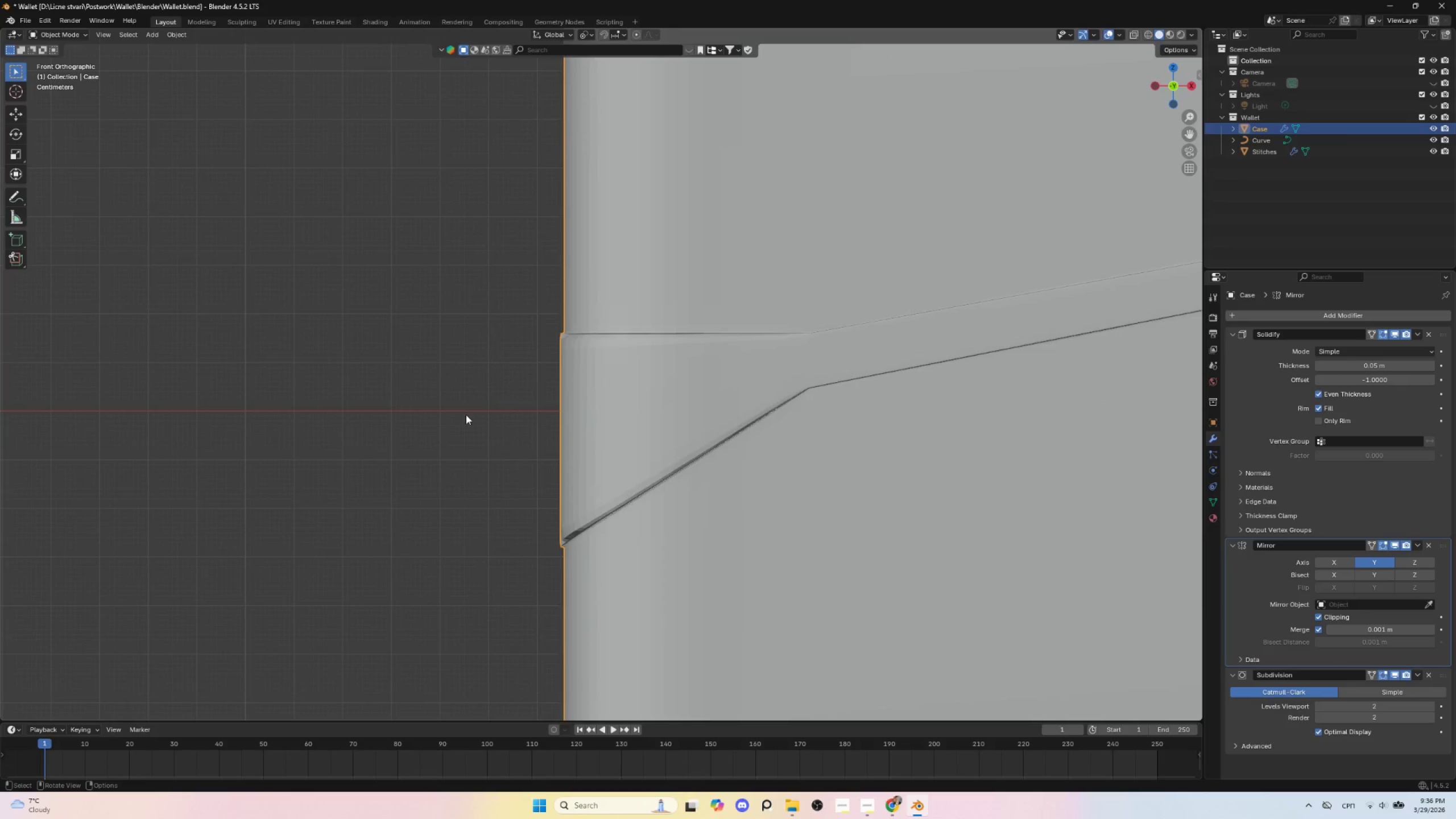 
hold_key(key=ShiftLeft, duration=0.56)
 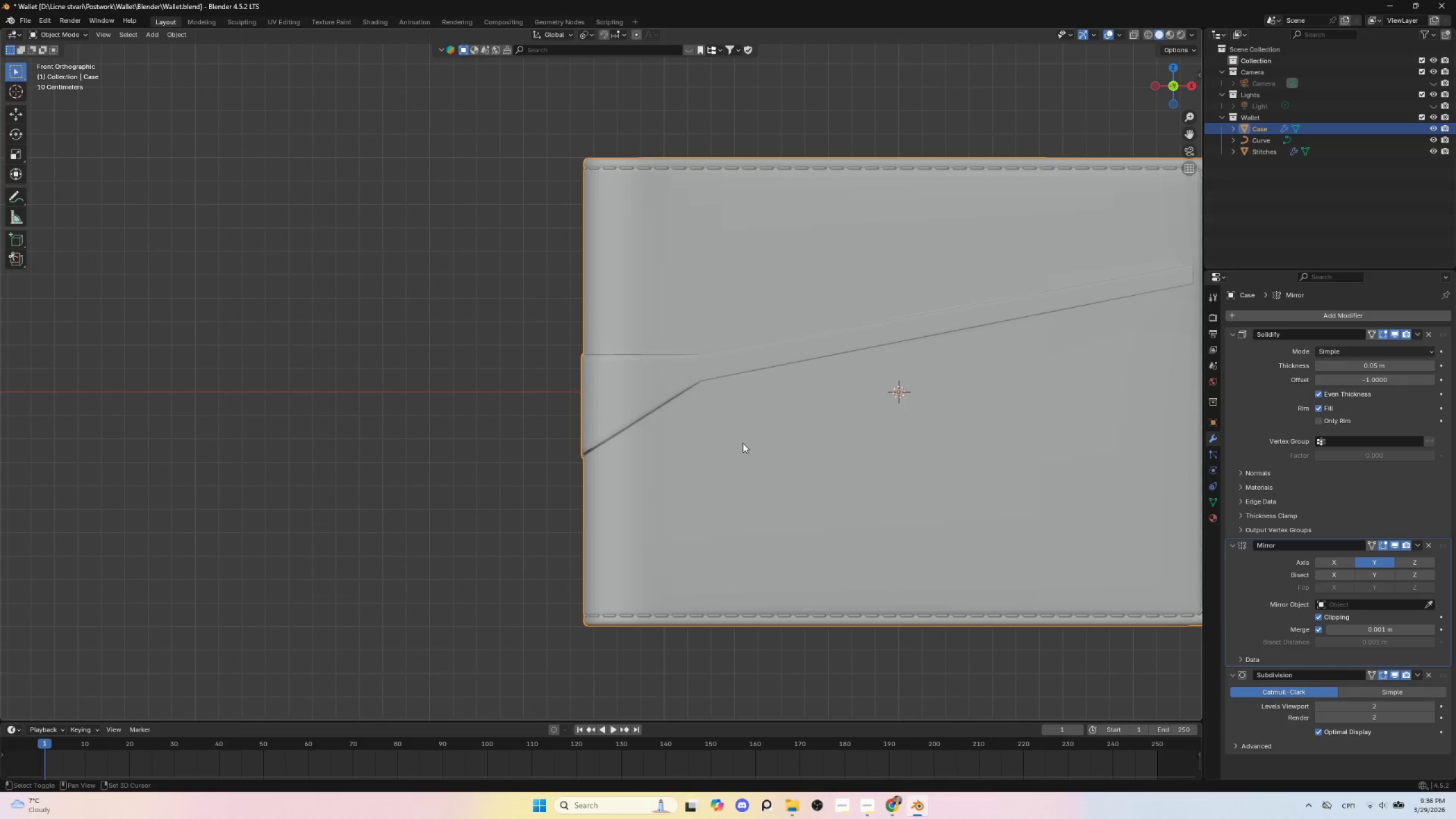 
scroll: coordinate [468, 421], scroll_direction: down, amount: 5.0
 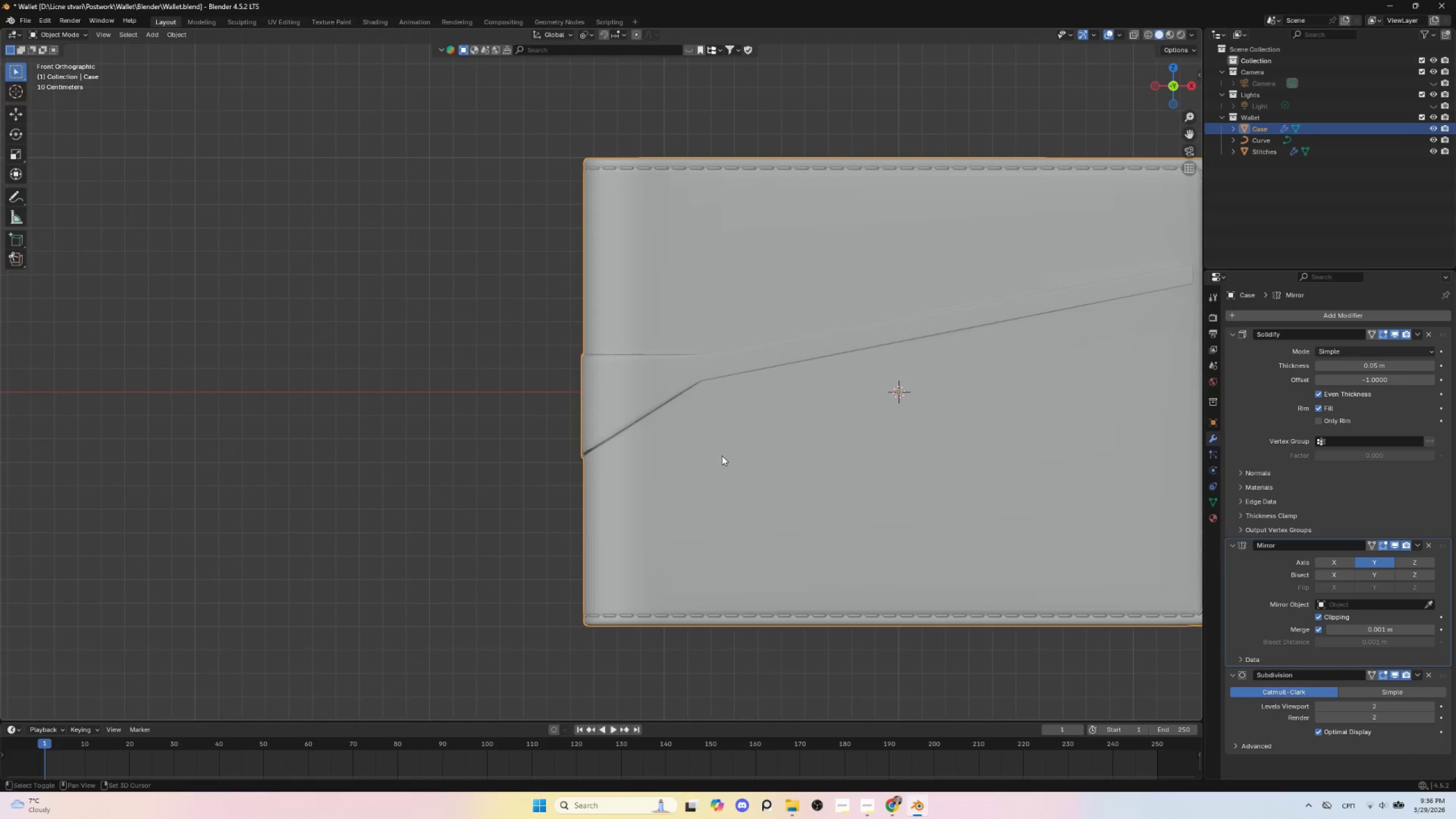 
hold_key(key=ShiftLeft, duration=0.58)
 